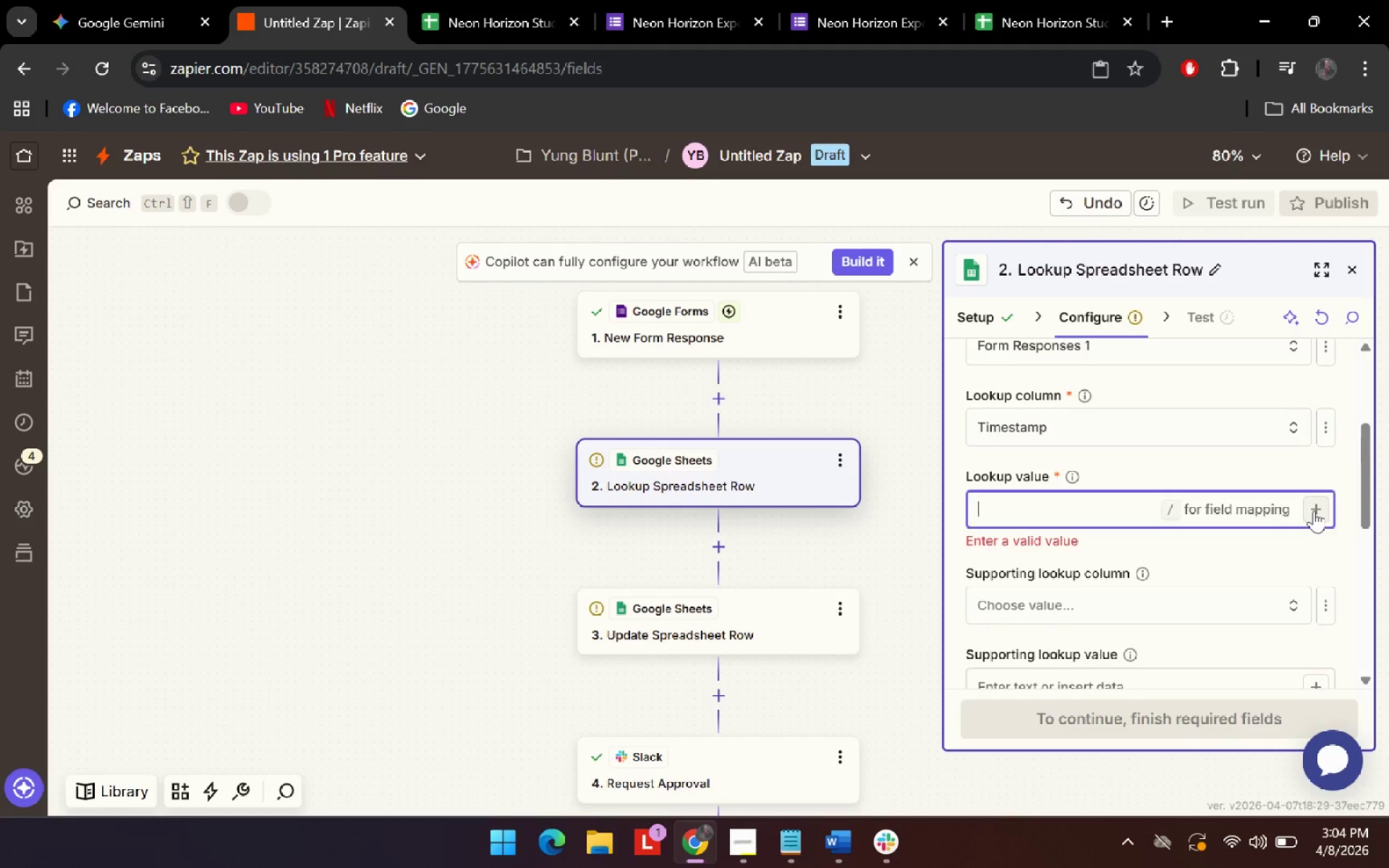 
scroll: coordinate [1177, 577], scroll_direction: down, amount: 1.0
 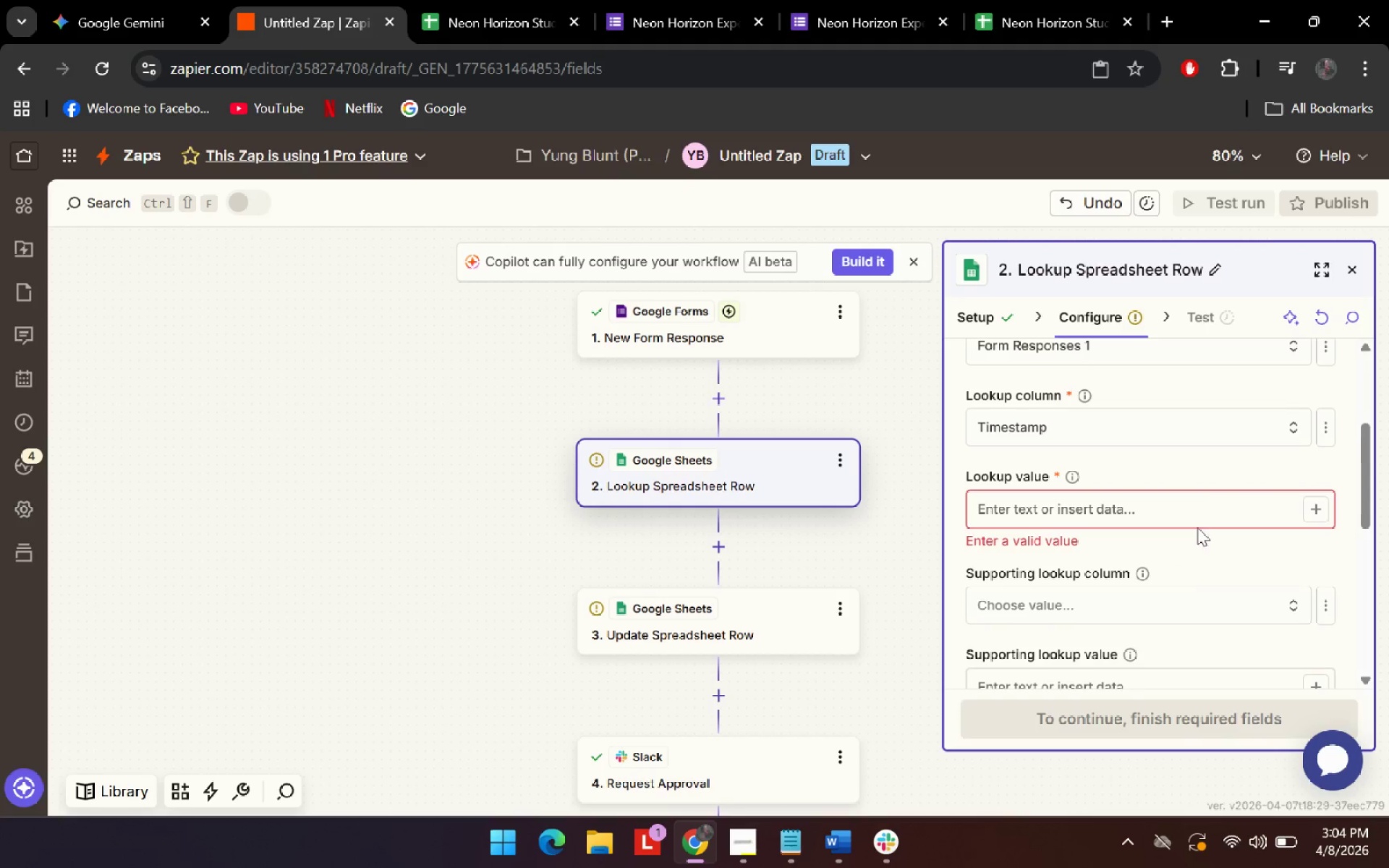 
left_click([1325, 509])
 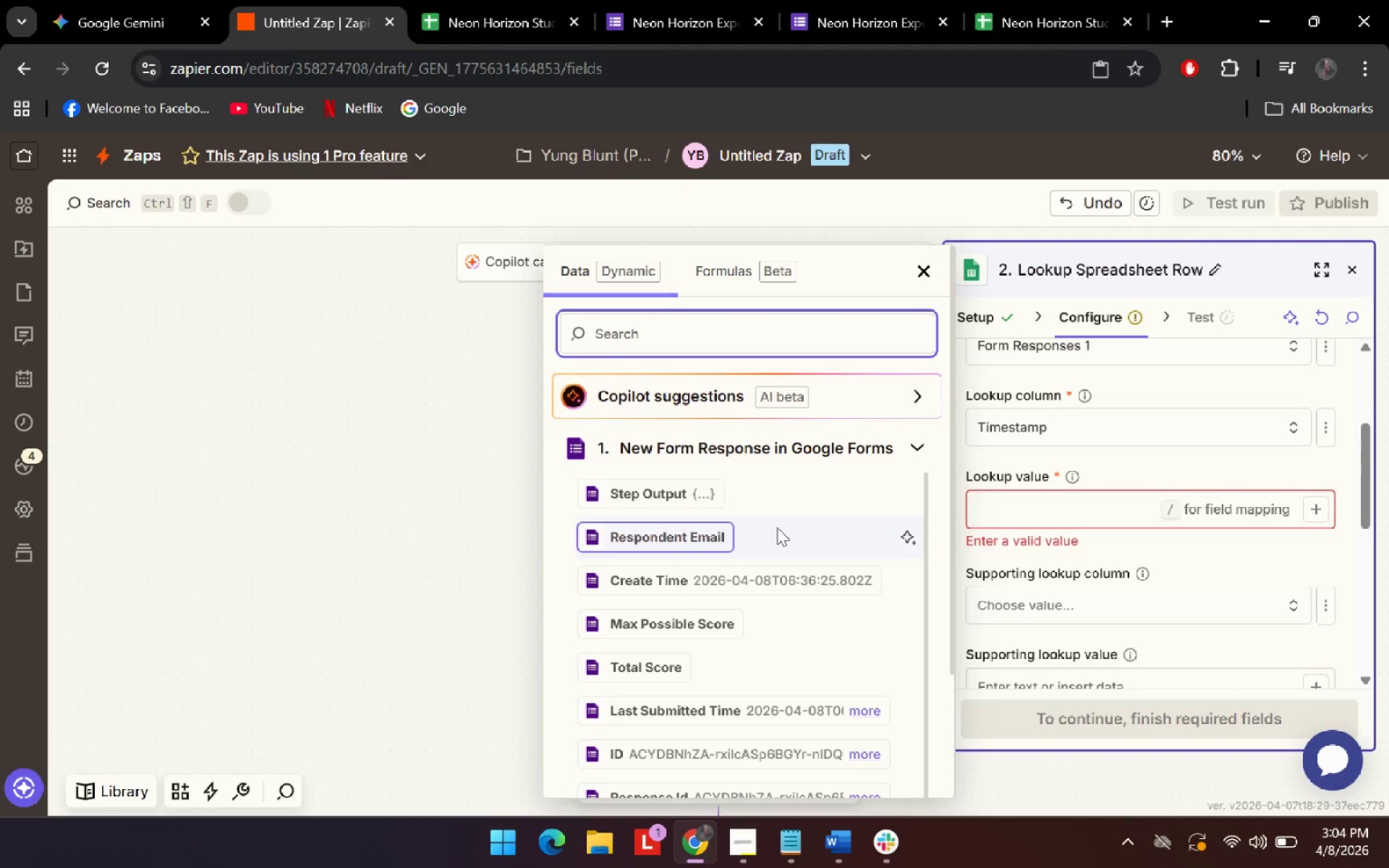 
left_click([712, 14])
 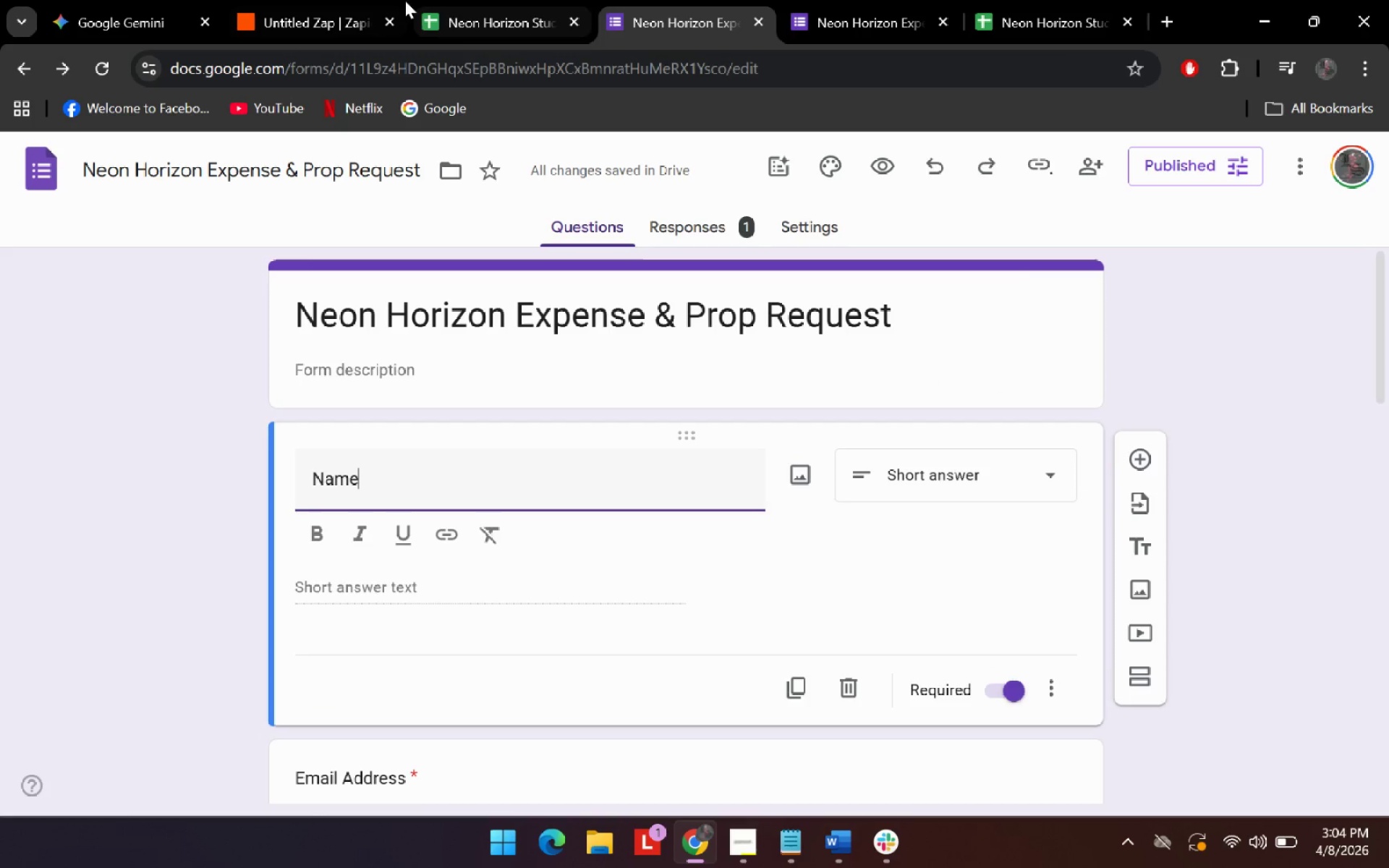 
left_click([511, 7])
 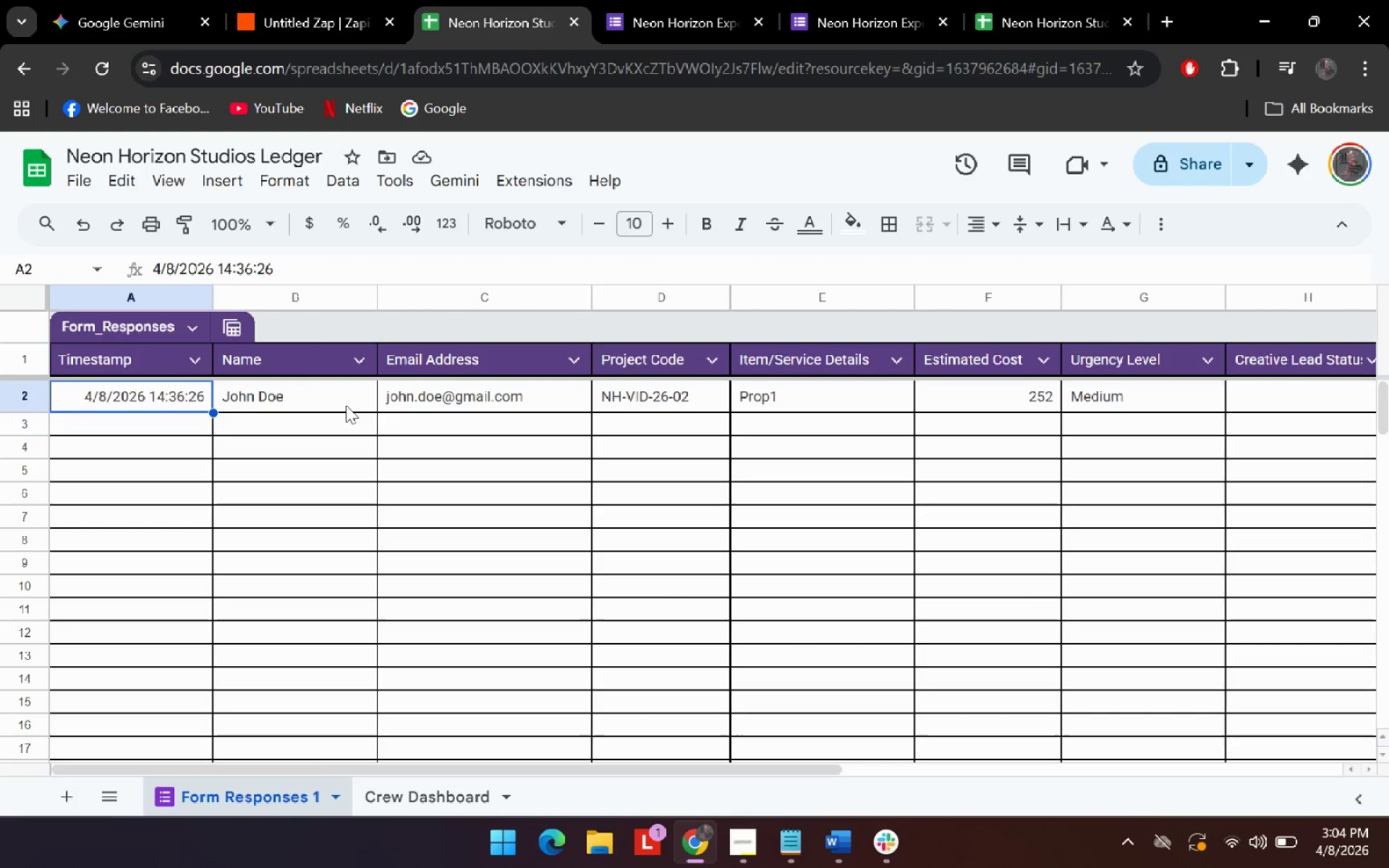 
left_click([387, 396])
 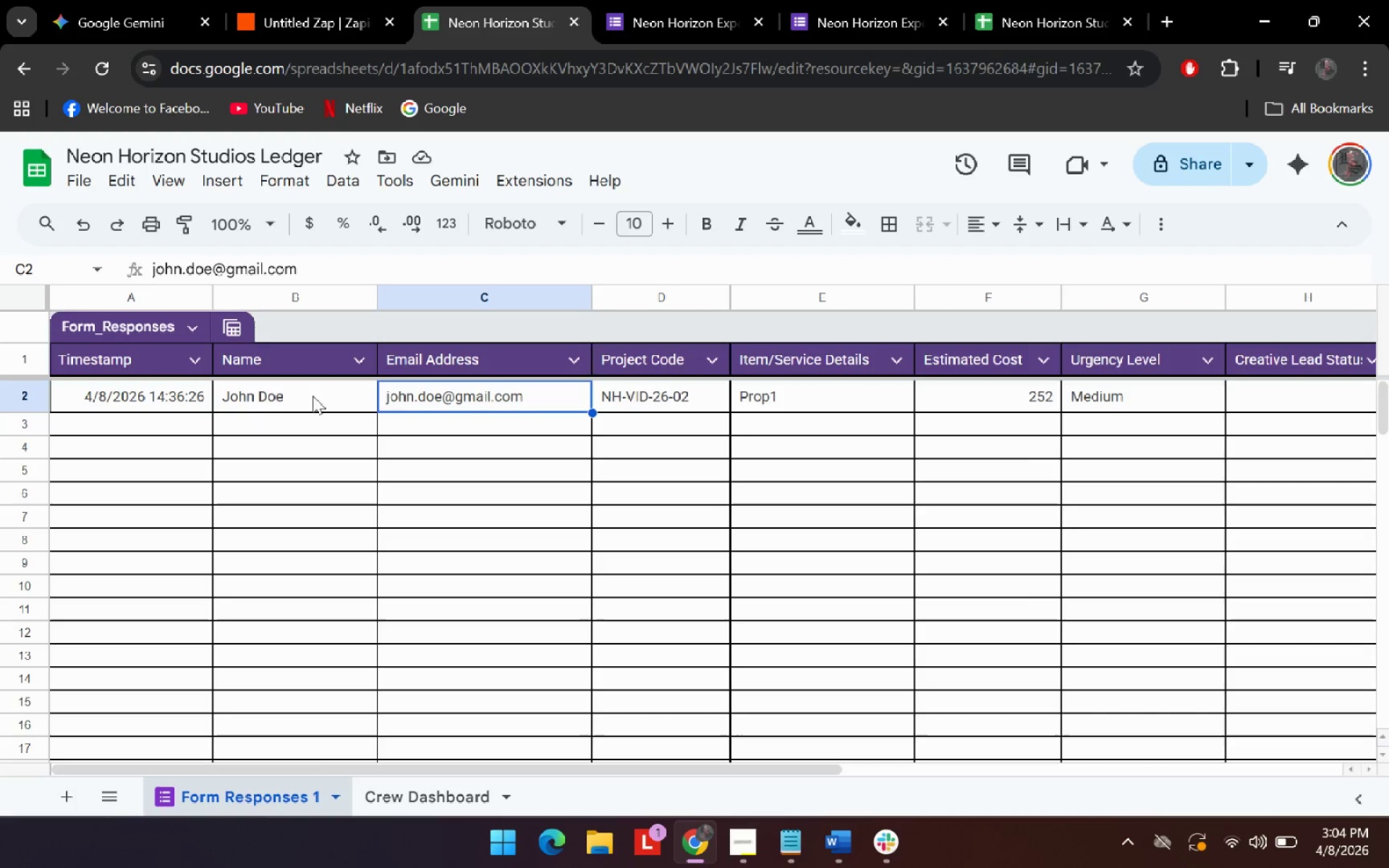 
left_click([259, 396])
 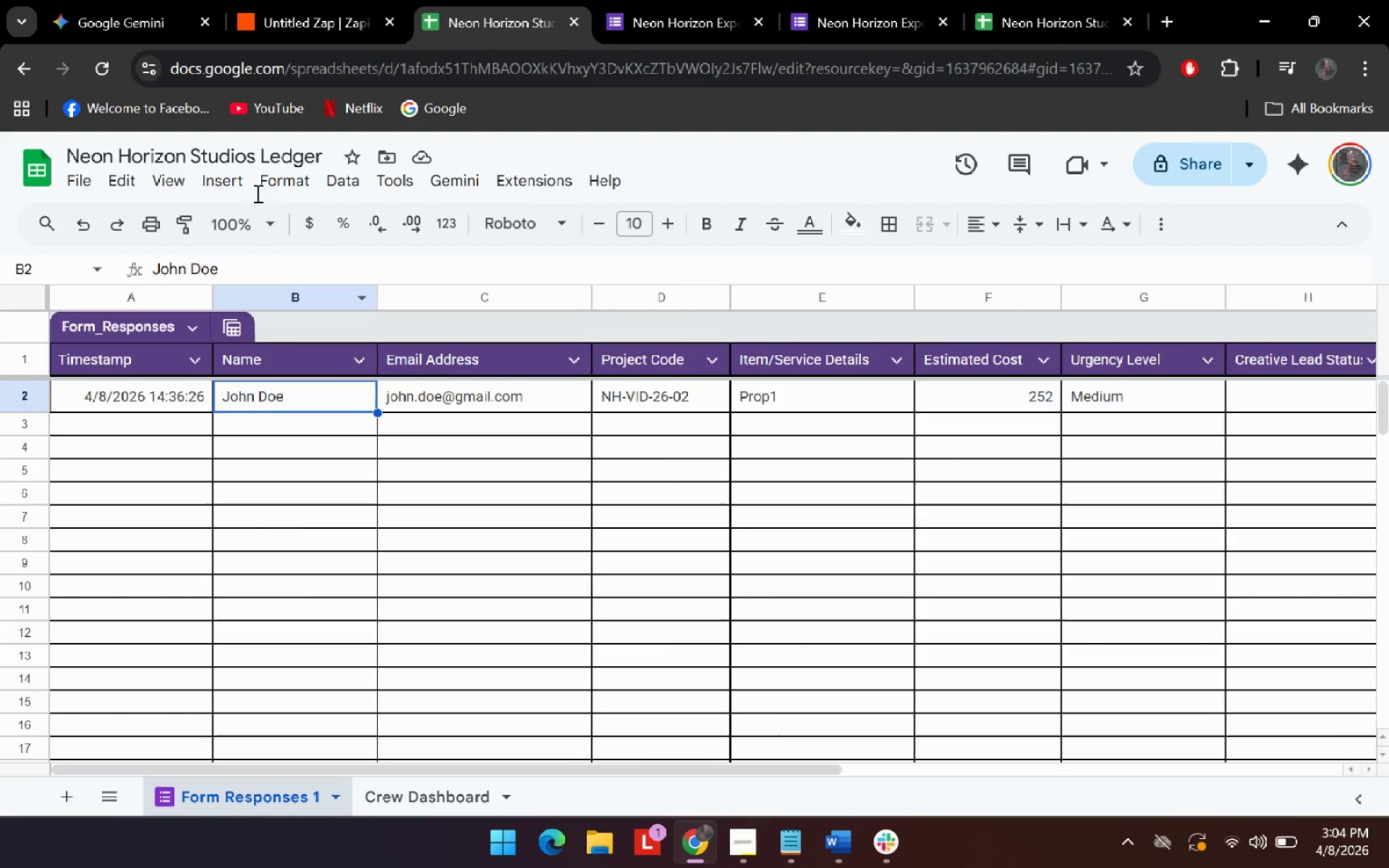 
mouse_move([257, -2])
 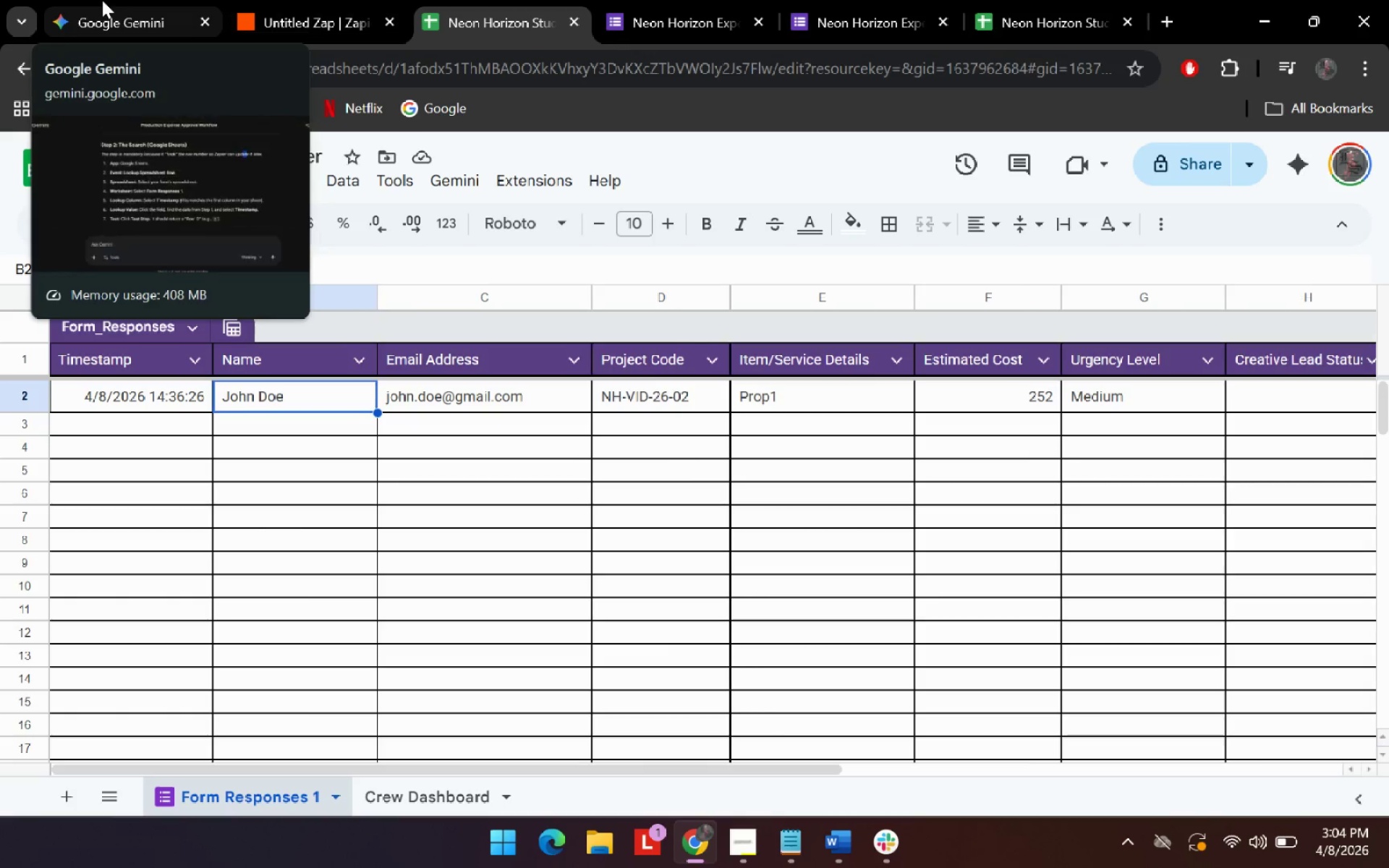 
left_click([102, 0])
 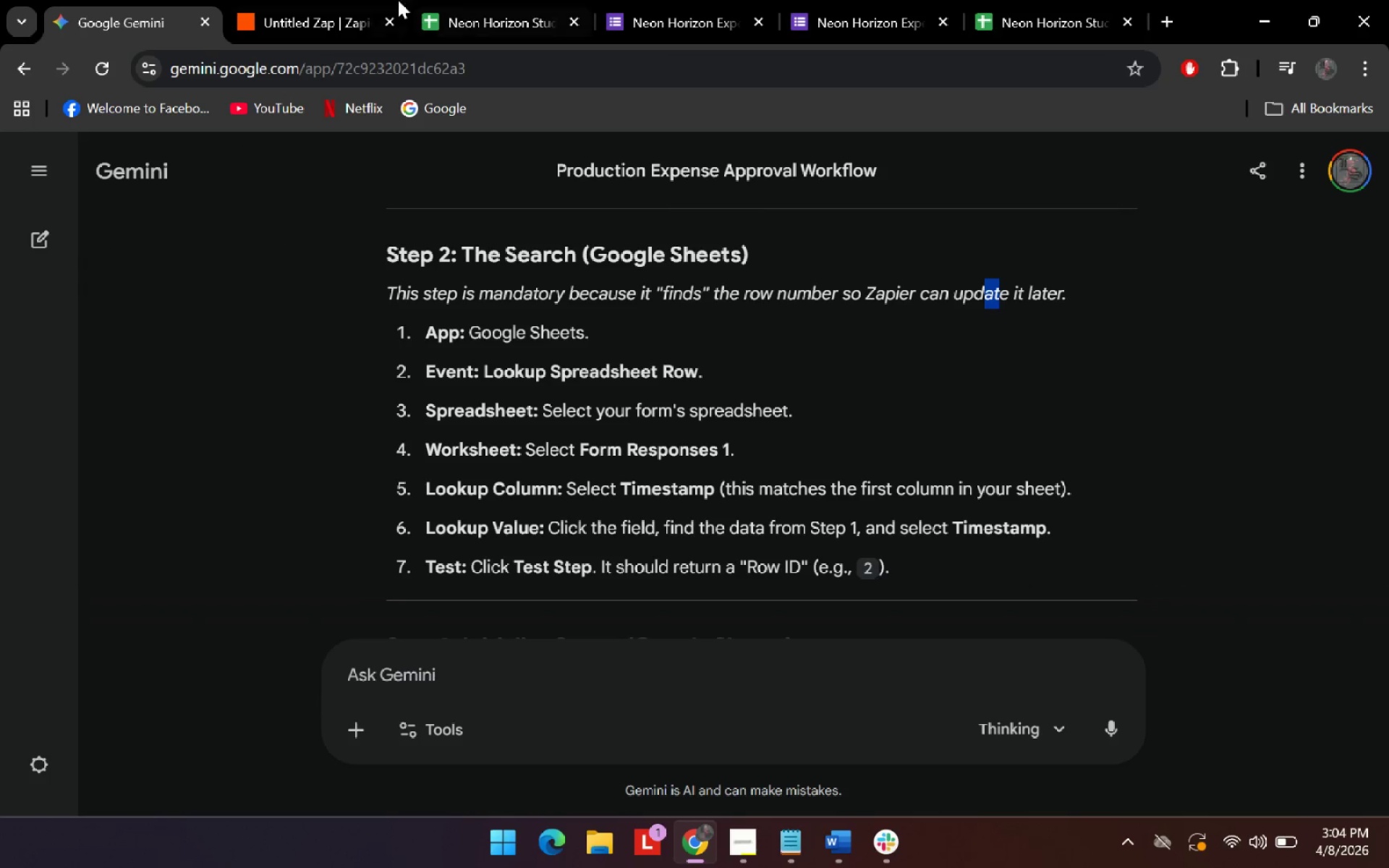 
left_click([323, 0])
 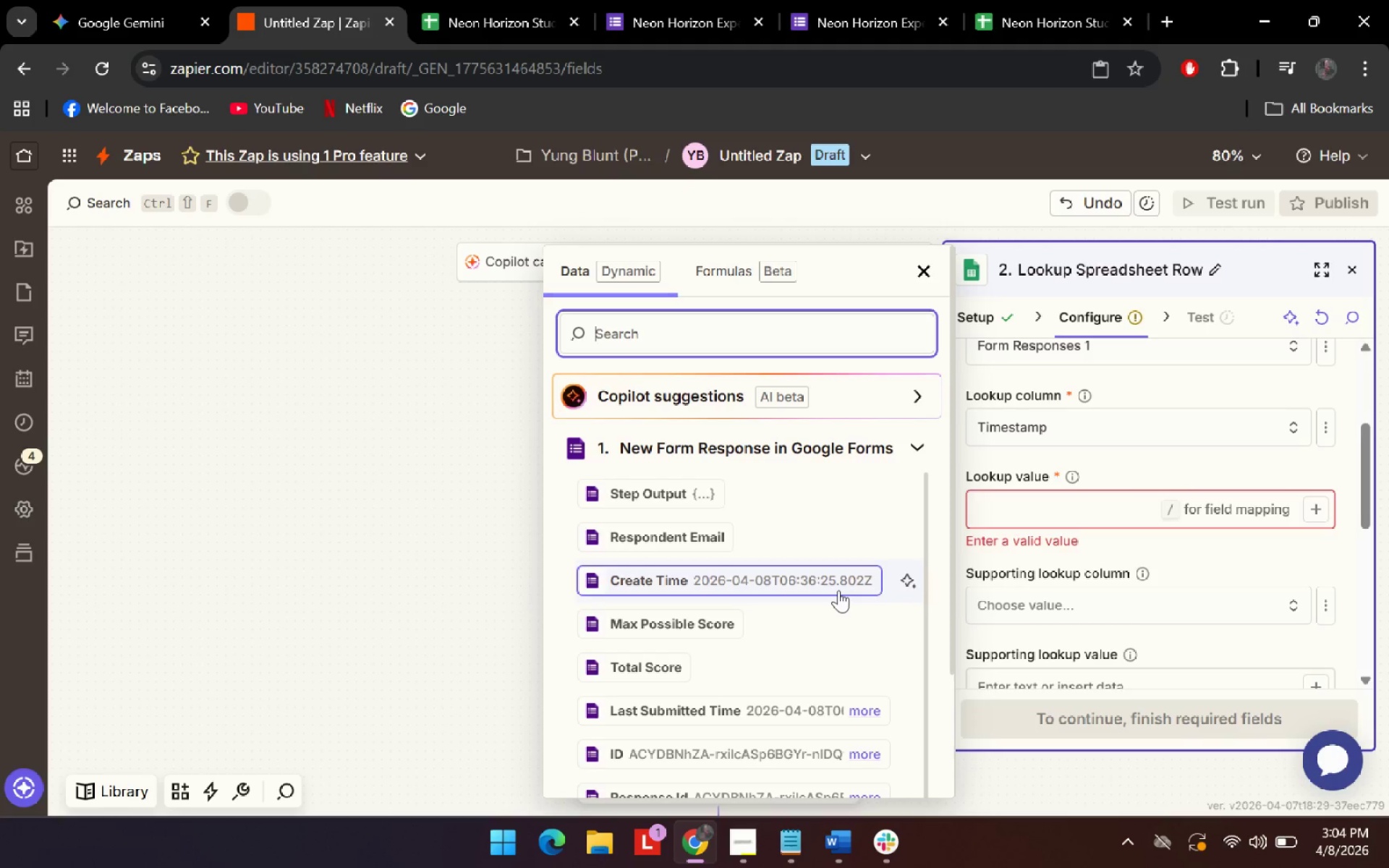 
scroll: coordinate [838, 590], scroll_direction: down, amount: 1.0
 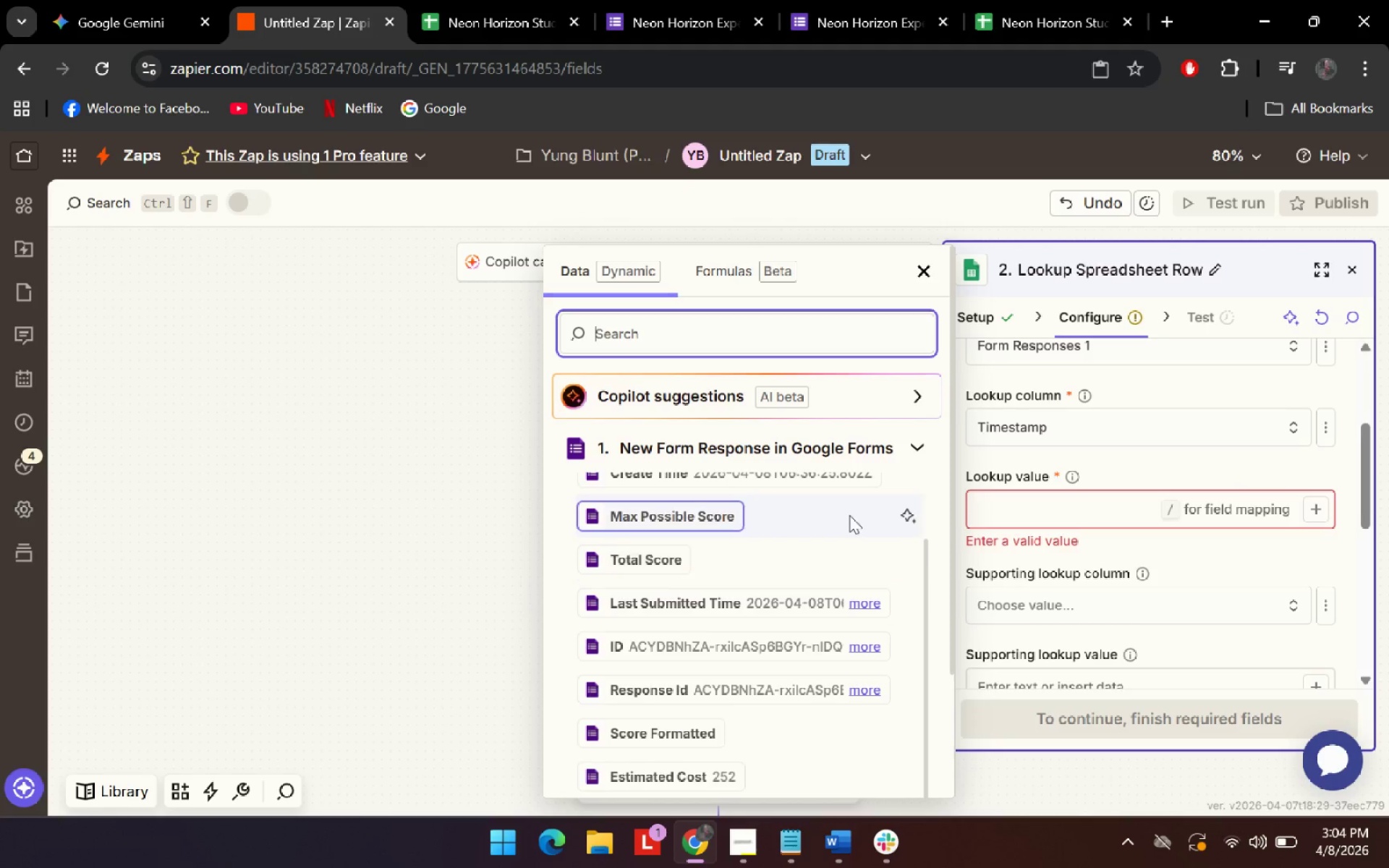 
scroll: coordinate [849, 515], scroll_direction: up, amount: 1.0
 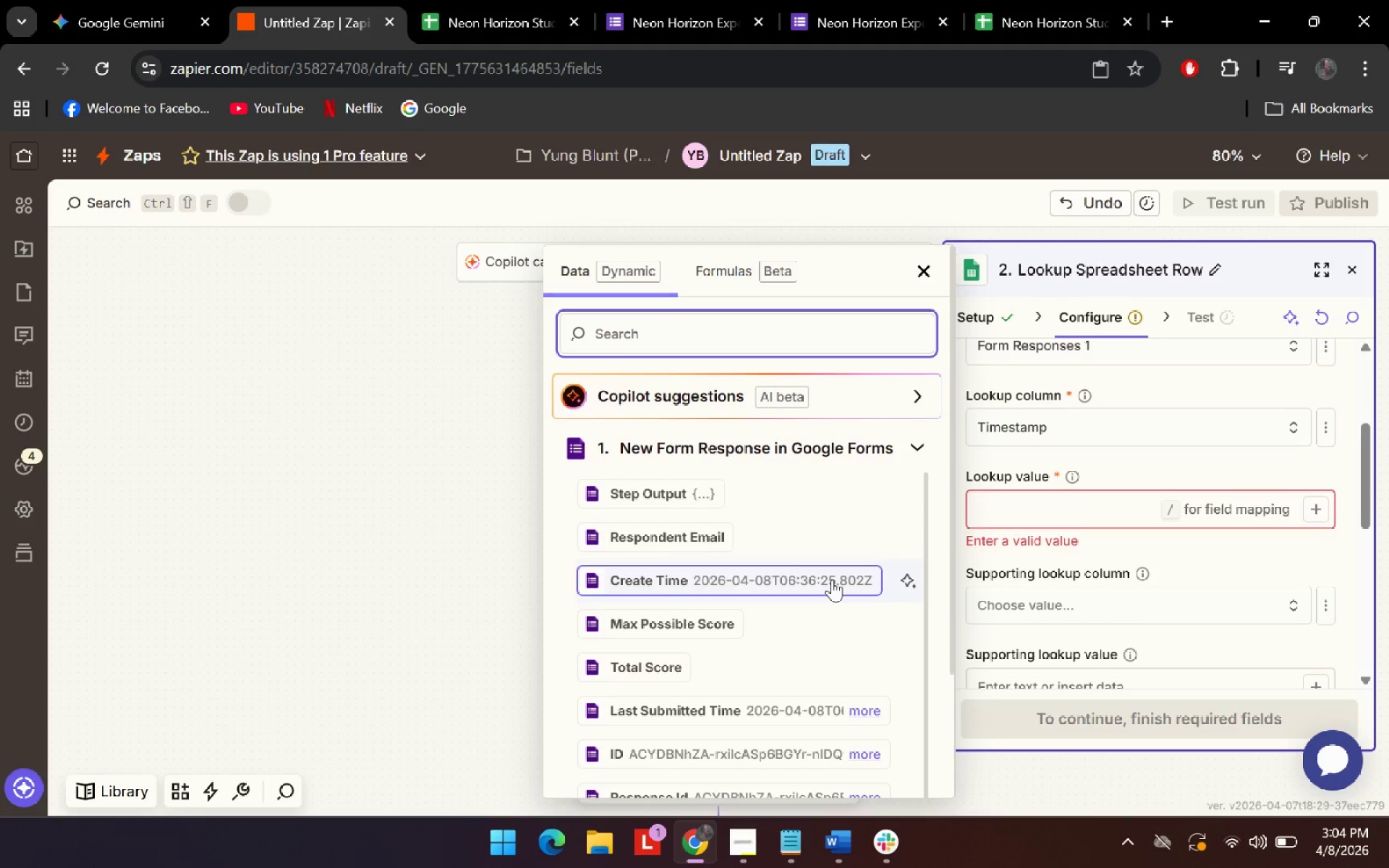 
left_click([833, 579])
 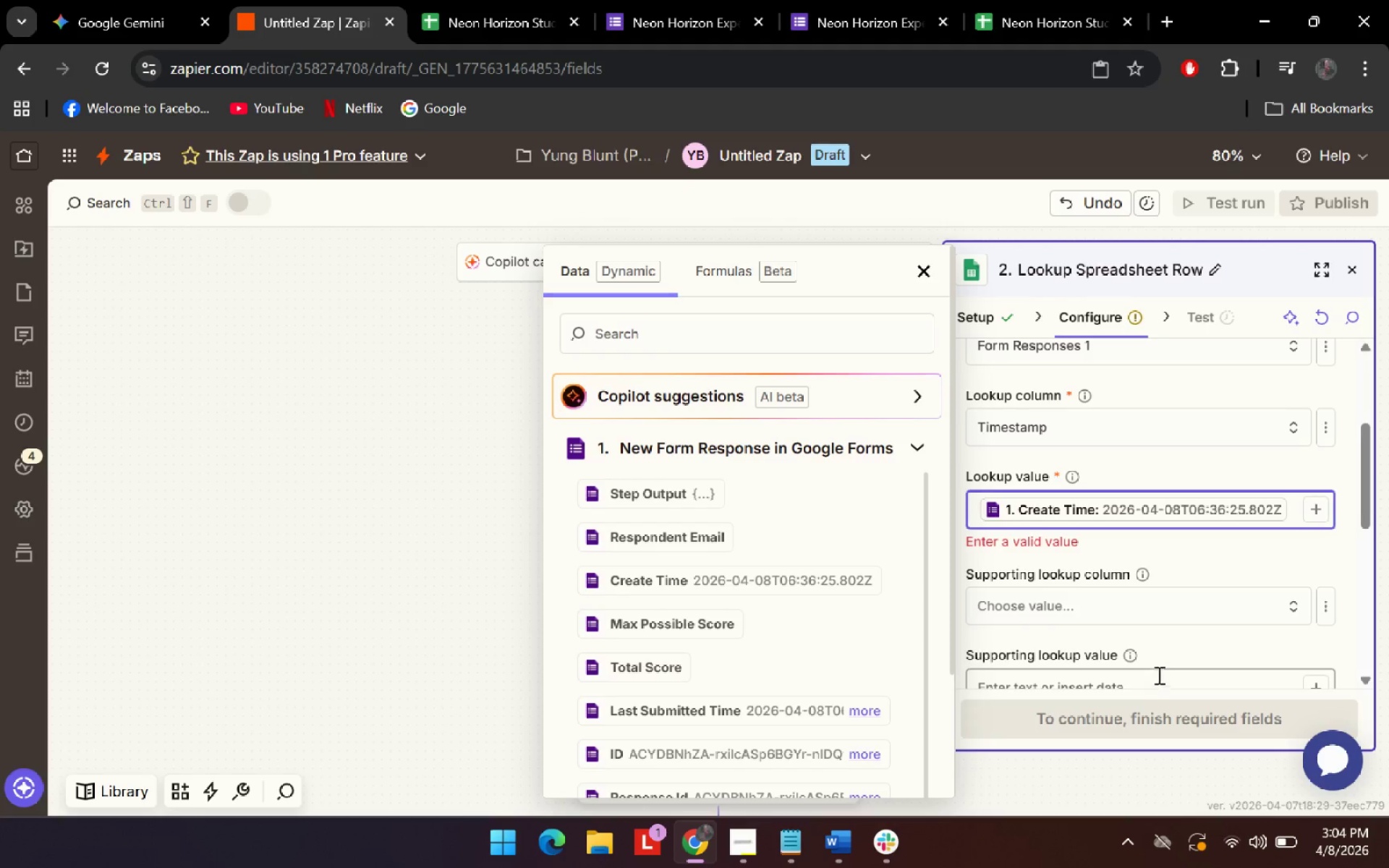 
left_click([1268, 562])
 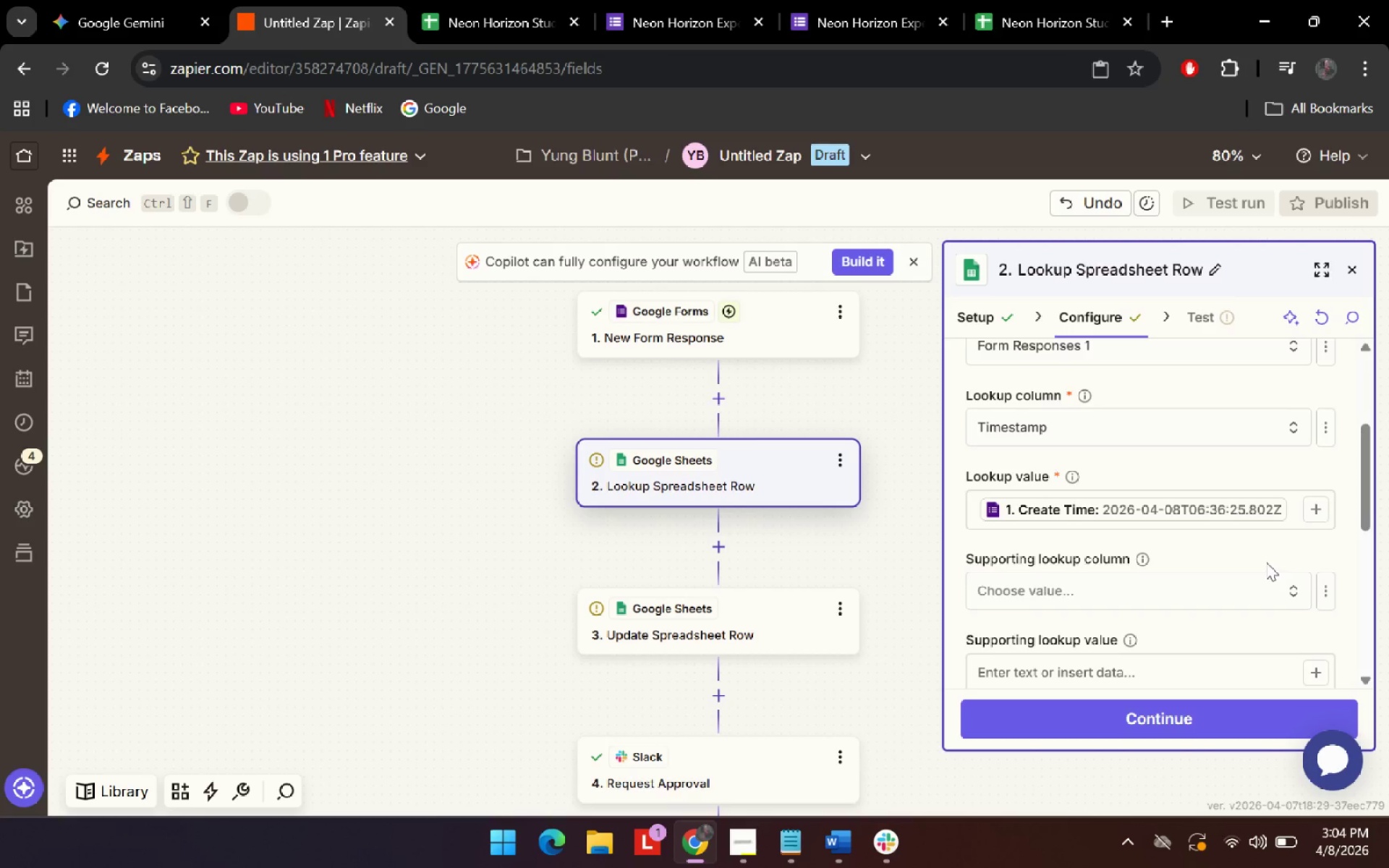 
left_click([1182, 712])
 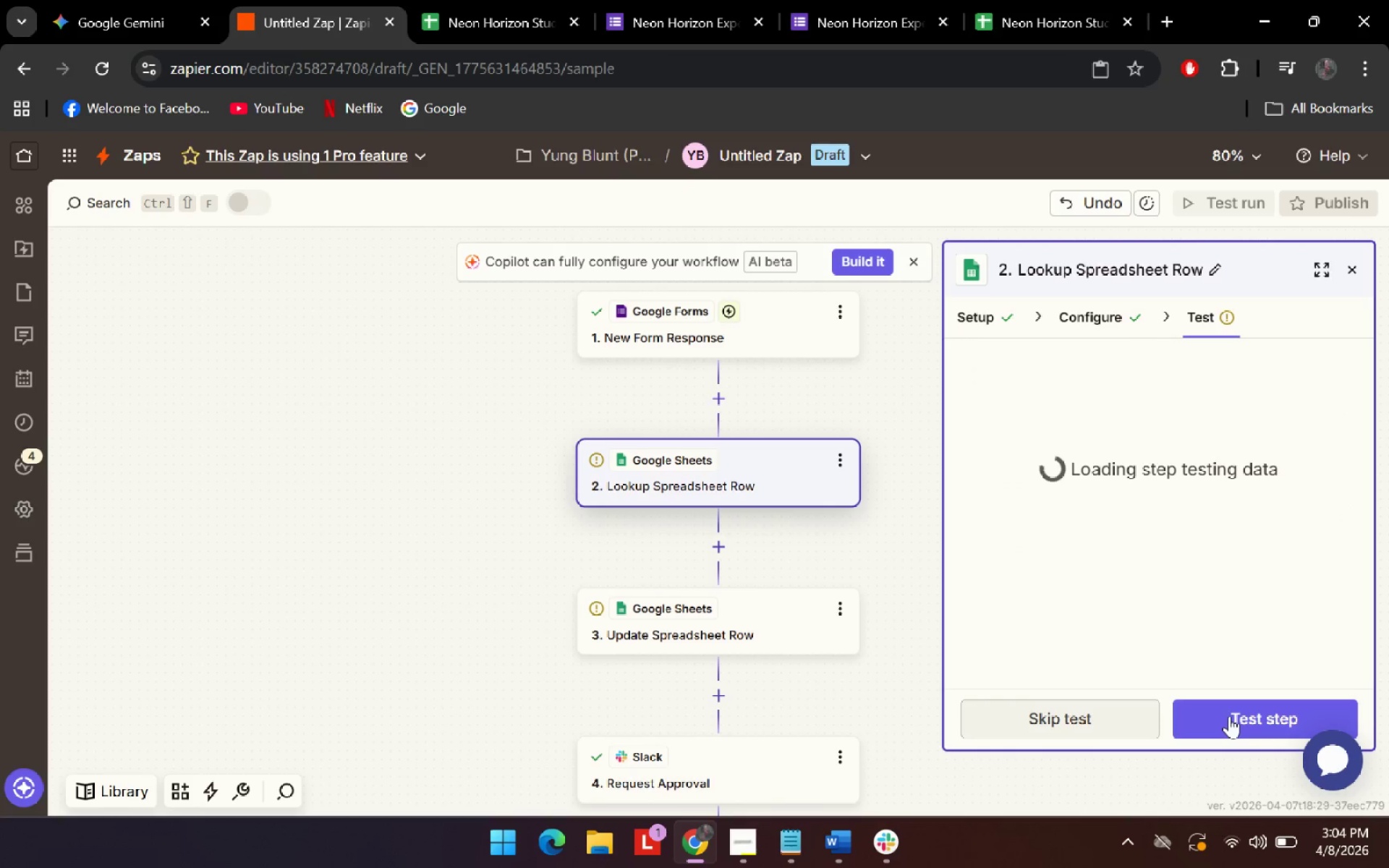 
scroll: coordinate [1266, 562], scroll_direction: down, amount: 1.0
 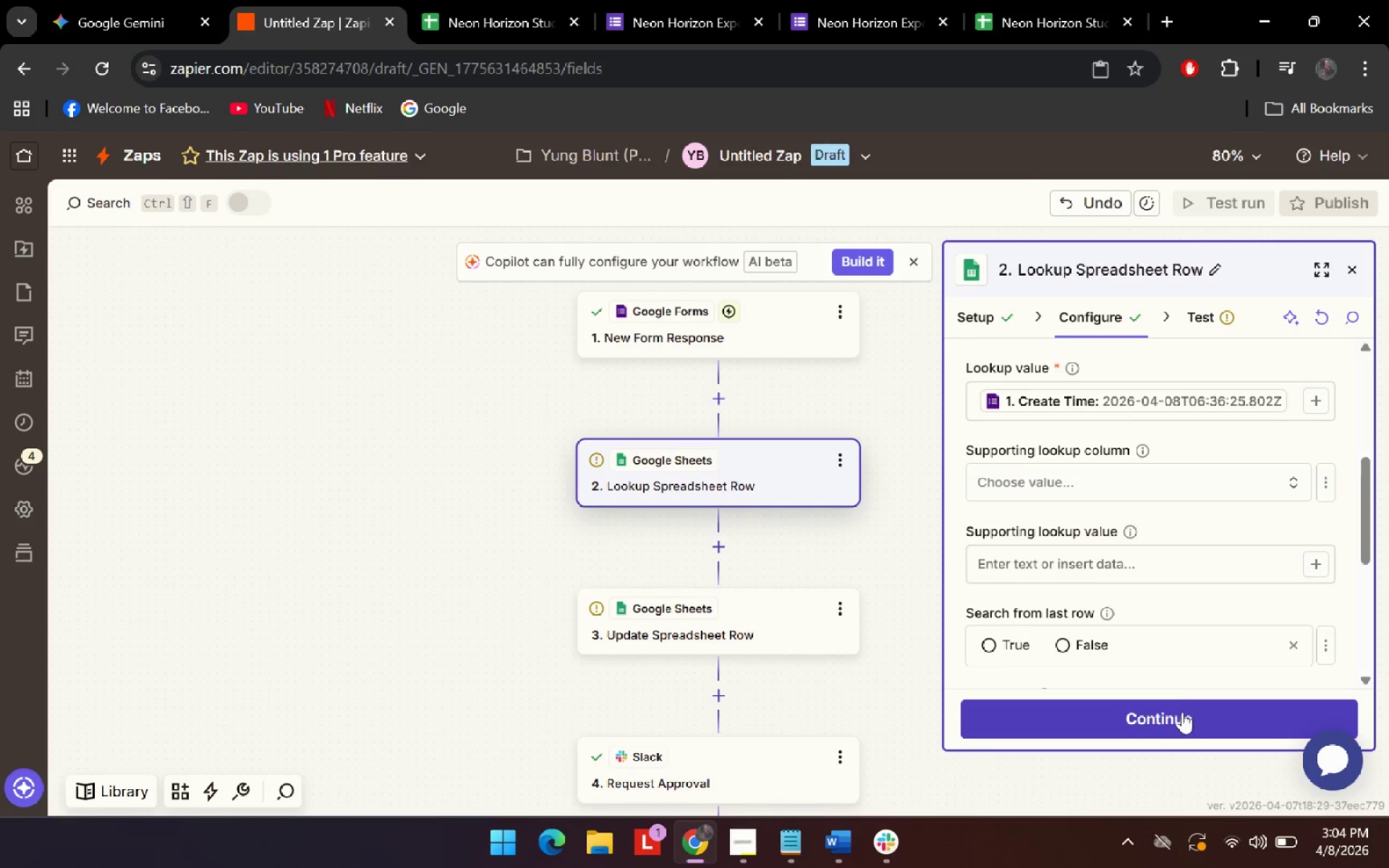 
left_click([1270, 718])
 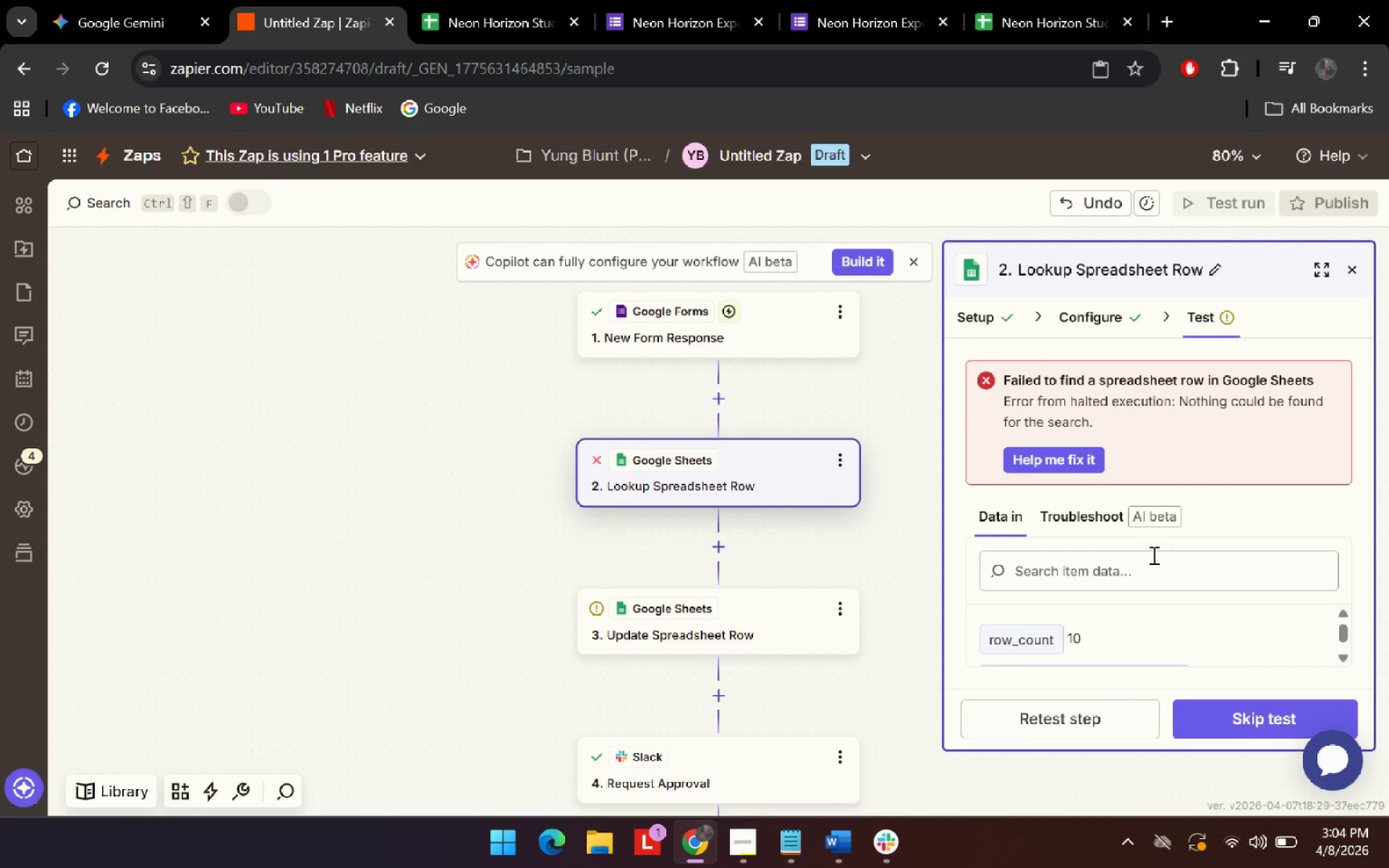 
left_click([1071, 309])
 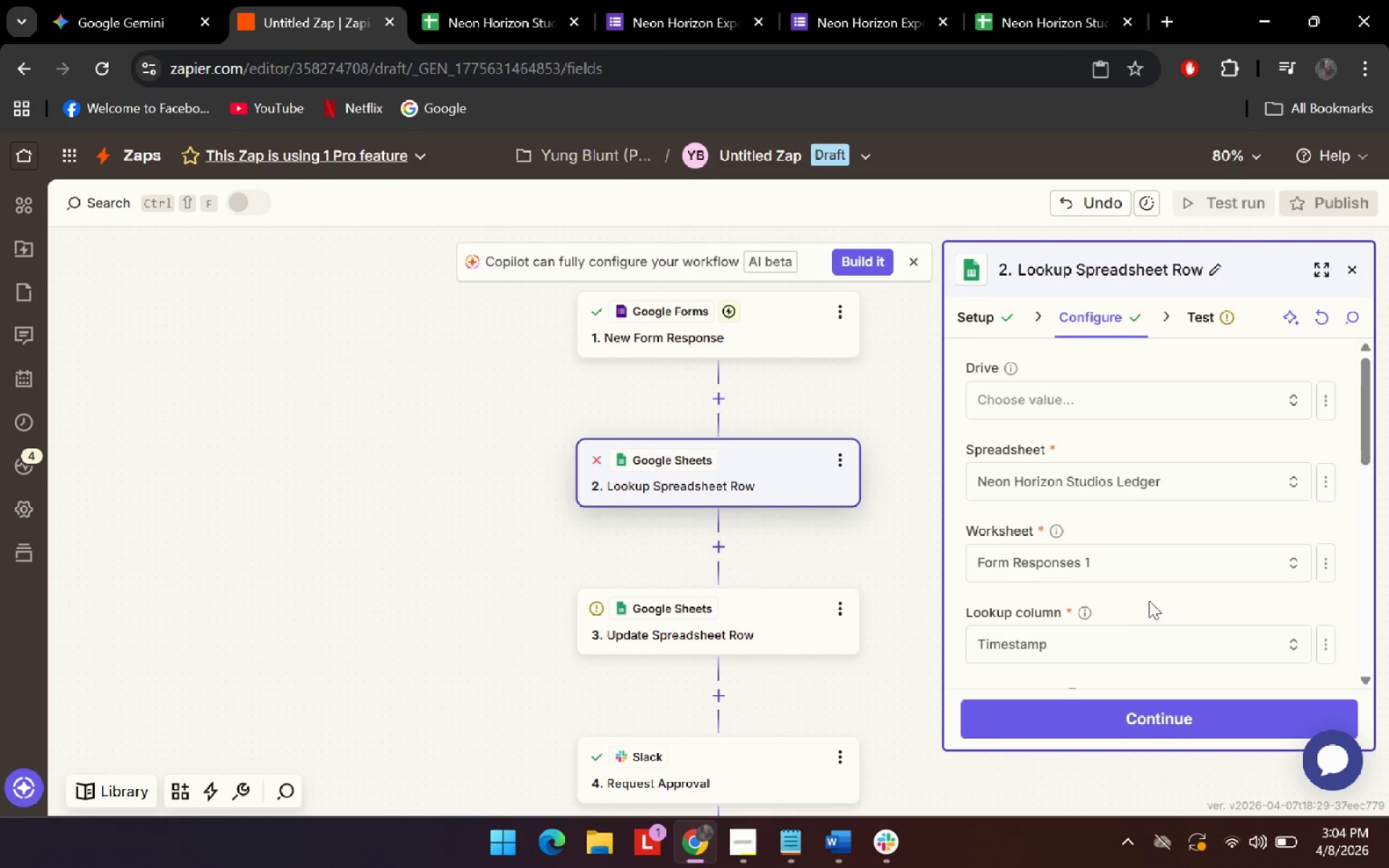 
scroll: coordinate [1152, 580], scroll_direction: down, amount: 2.0
 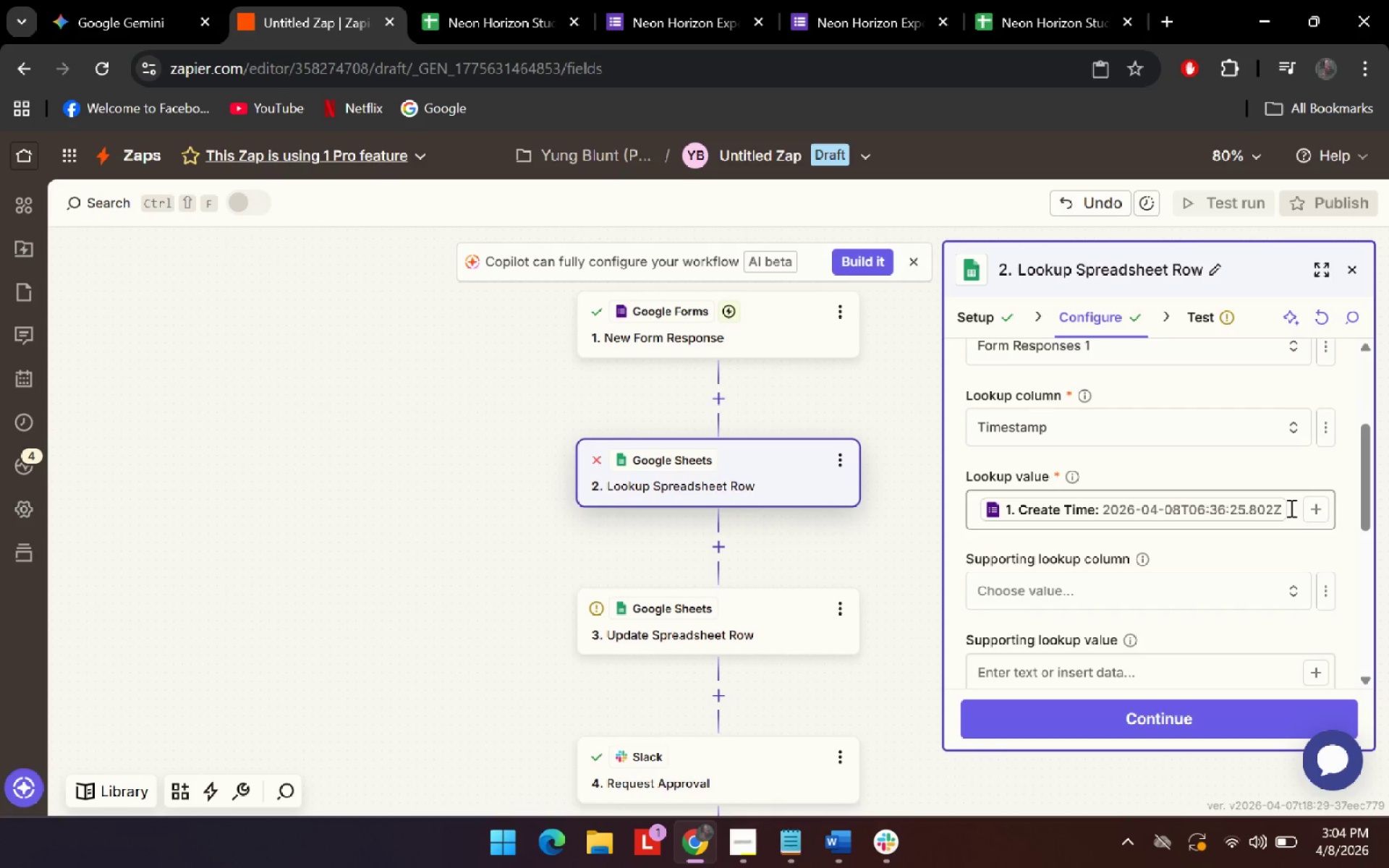 
left_click([1233, 517])
 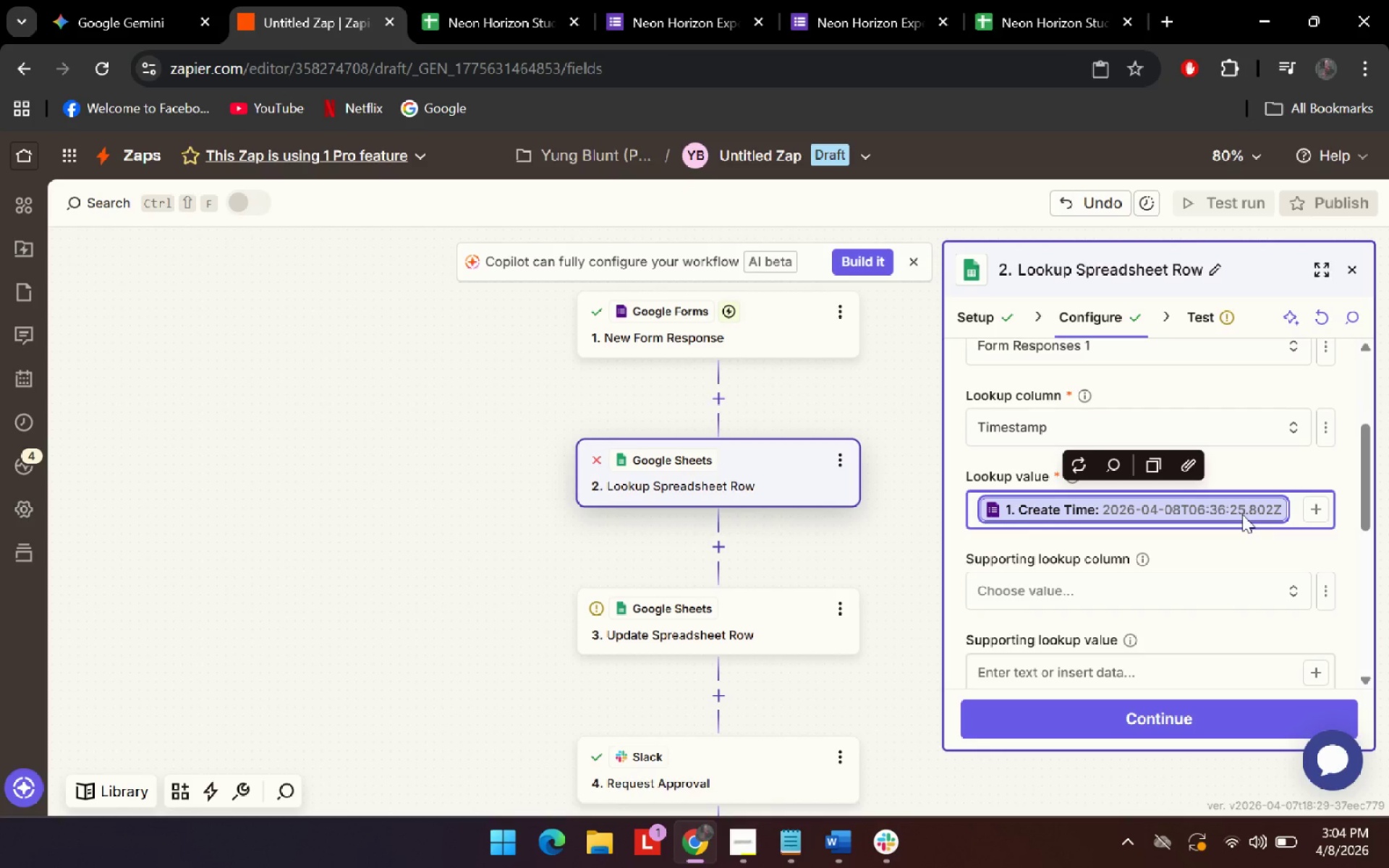 
key(Backspace)
 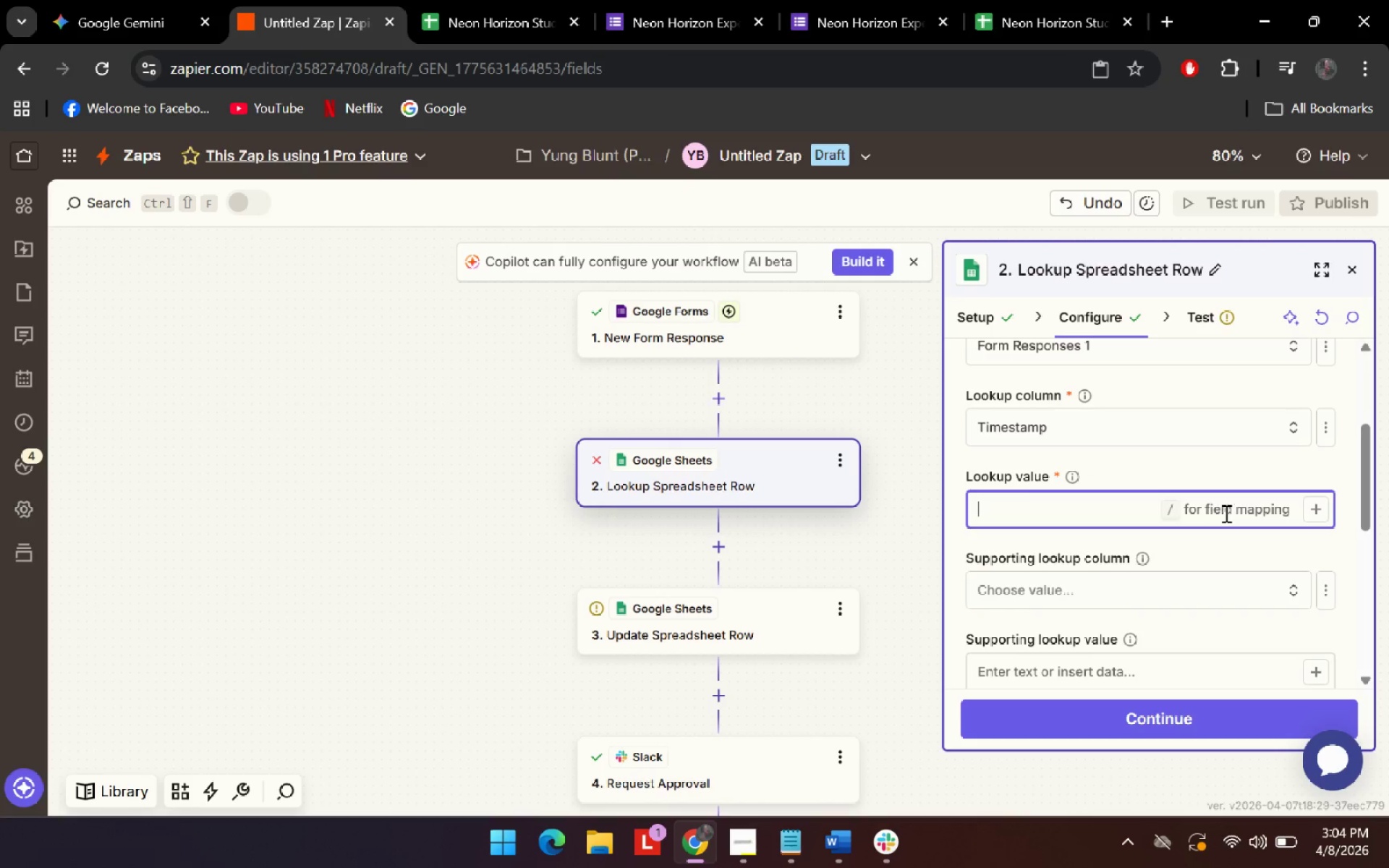 
double_click([1325, 509])
 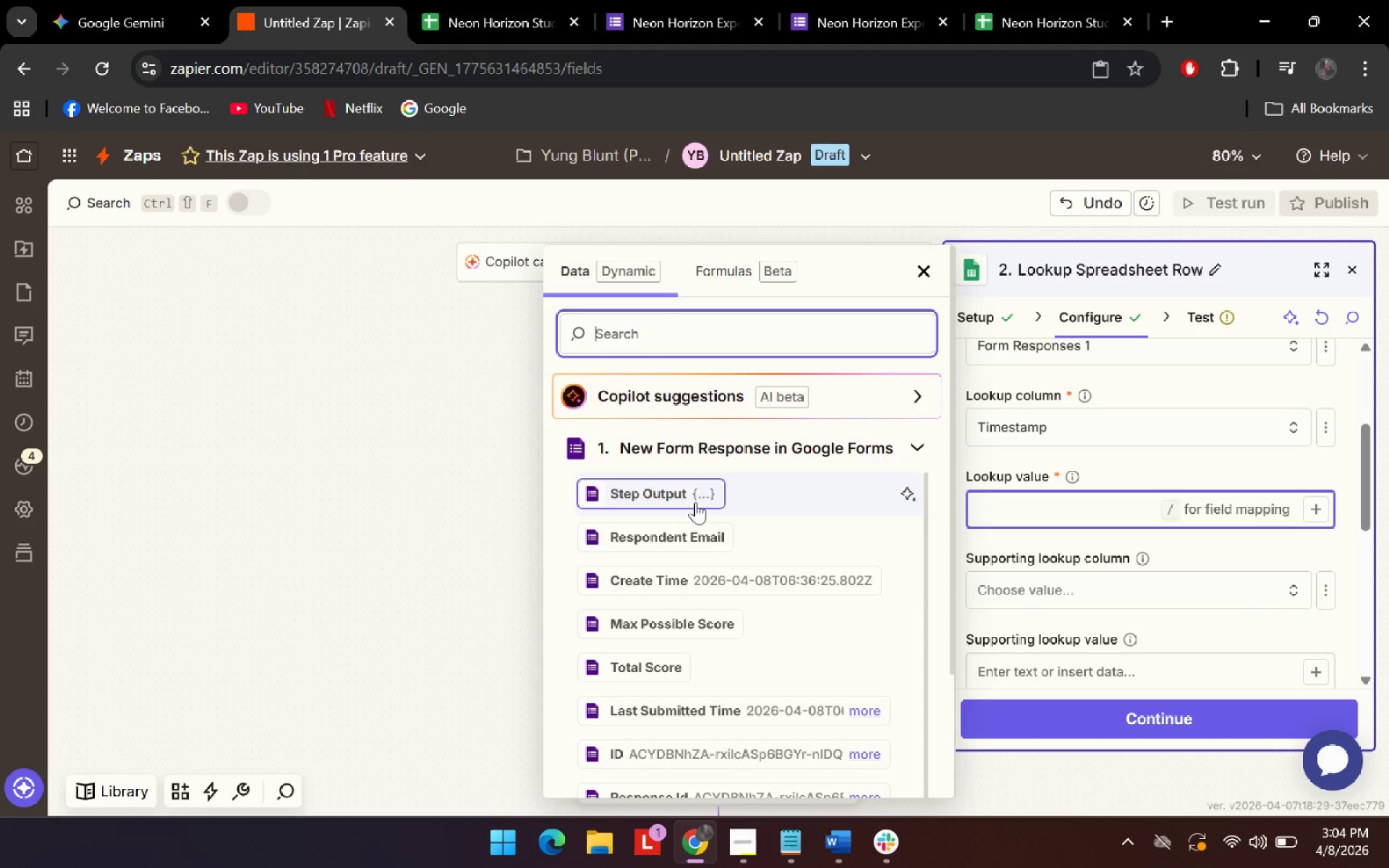 
scroll: coordinate [743, 646], scroll_direction: down, amount: 1.0
 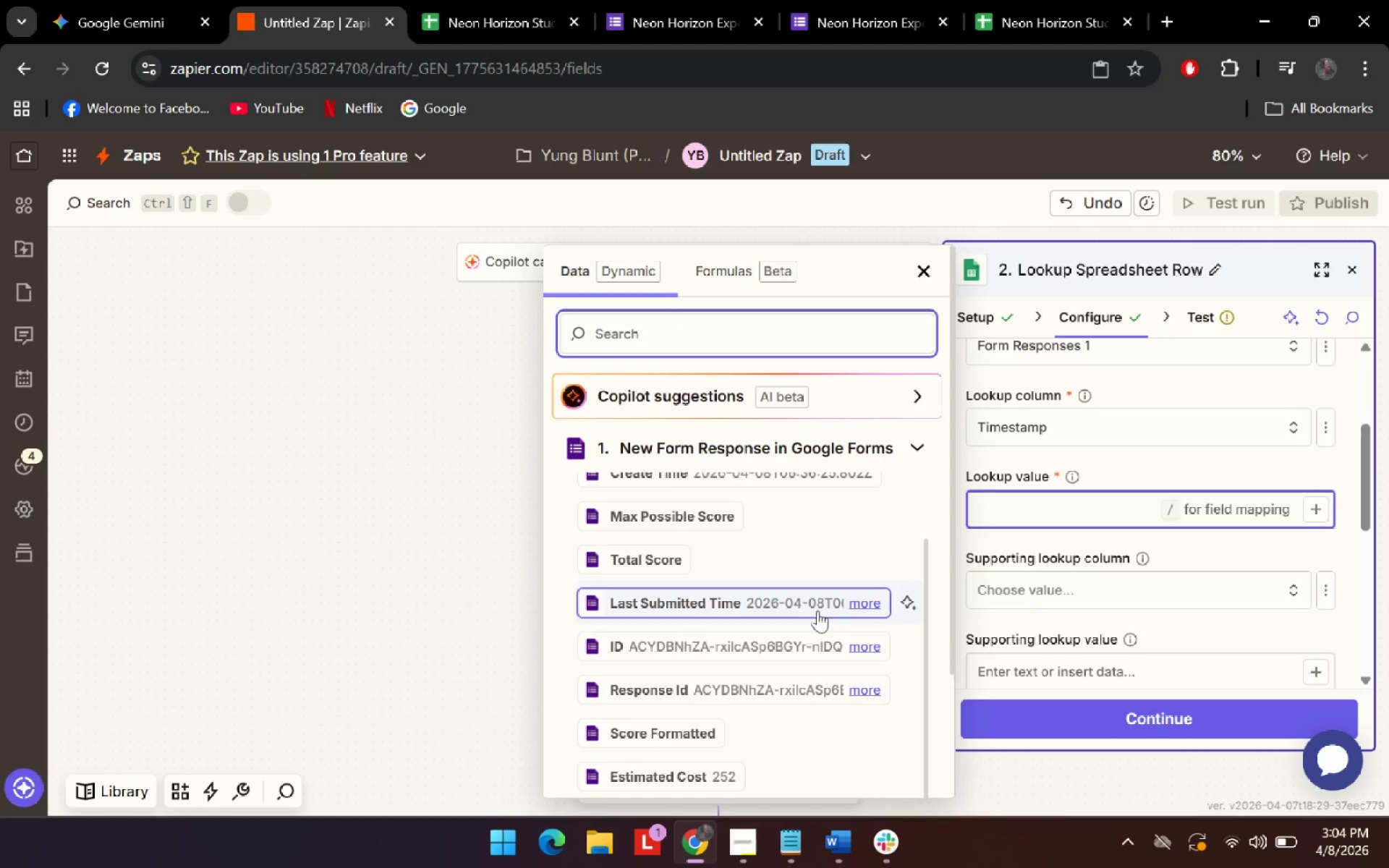 
left_click([878, 601])
 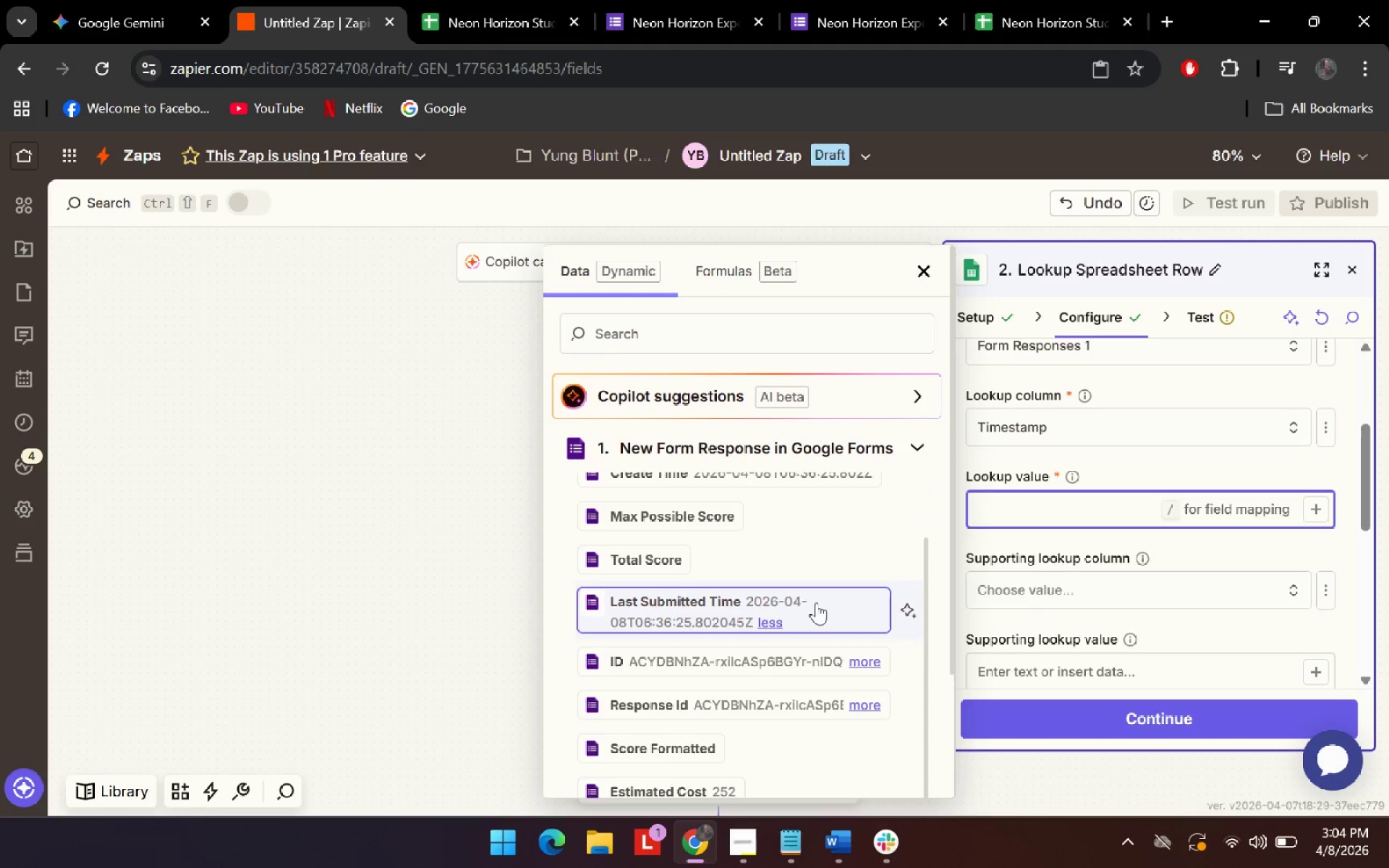 
scroll: coordinate [777, 739], scroll_direction: down, amount: 18.0
 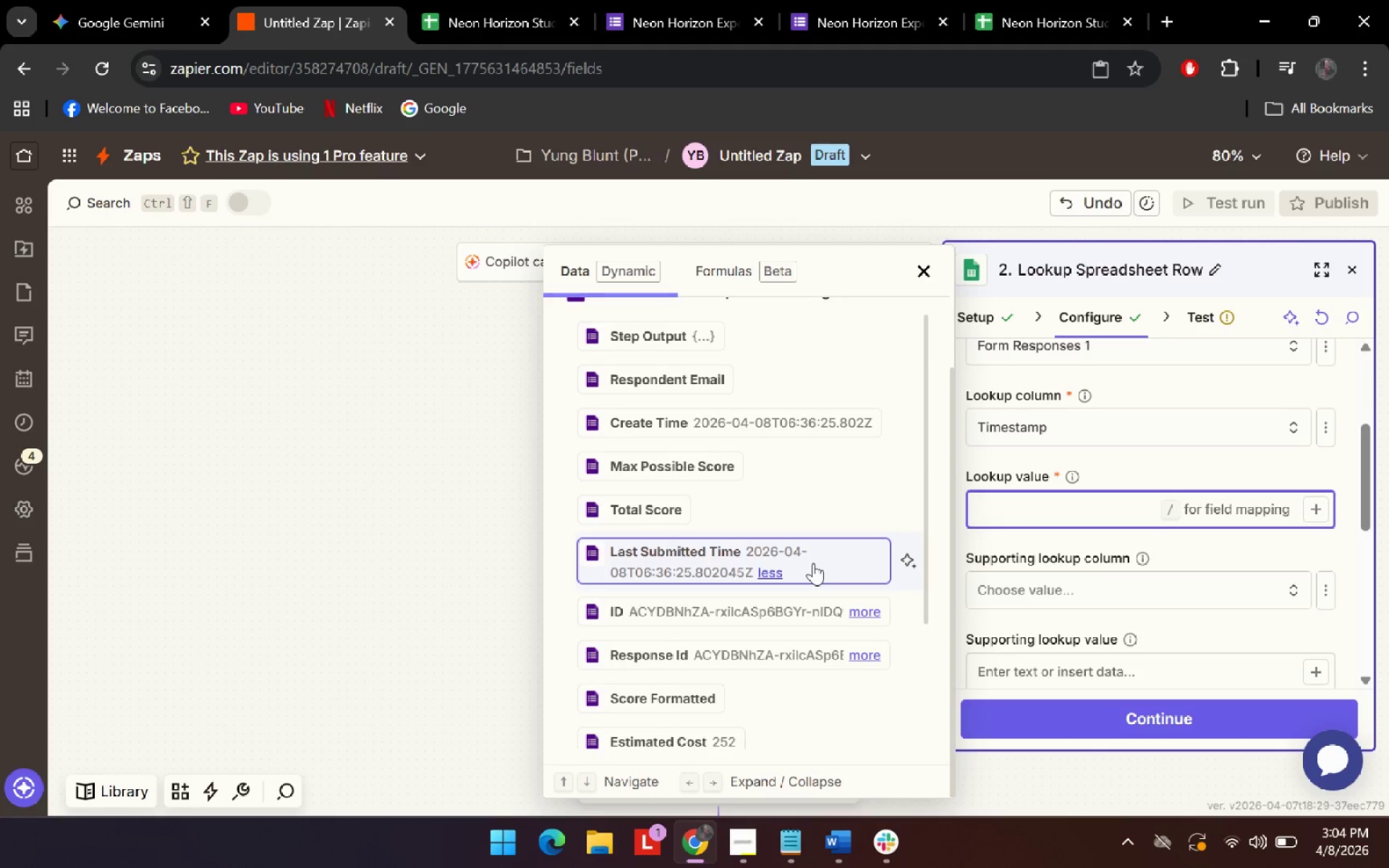 
left_click([823, 566])
 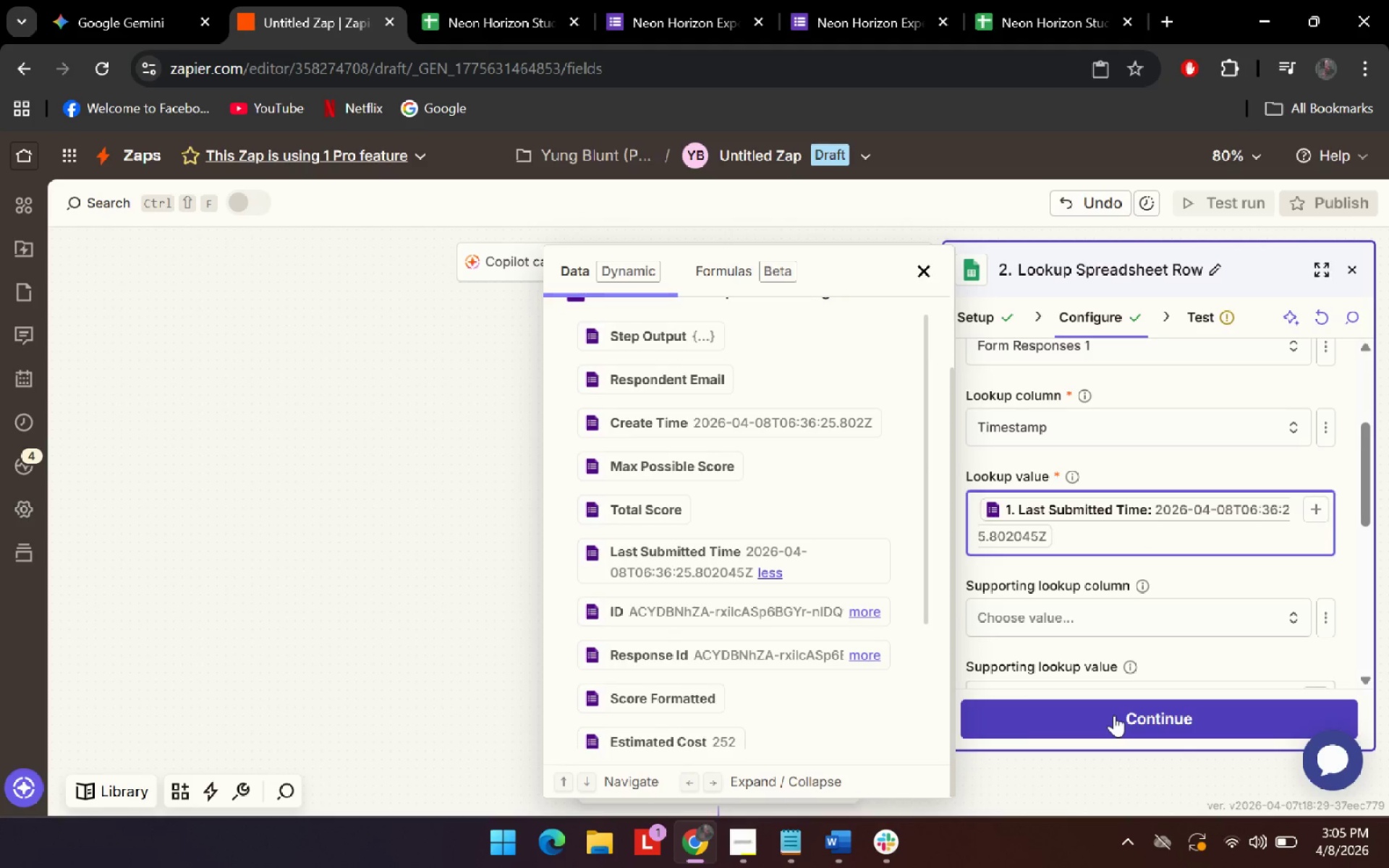 
scroll: coordinate [1162, 610], scroll_direction: up, amount: 1.0
 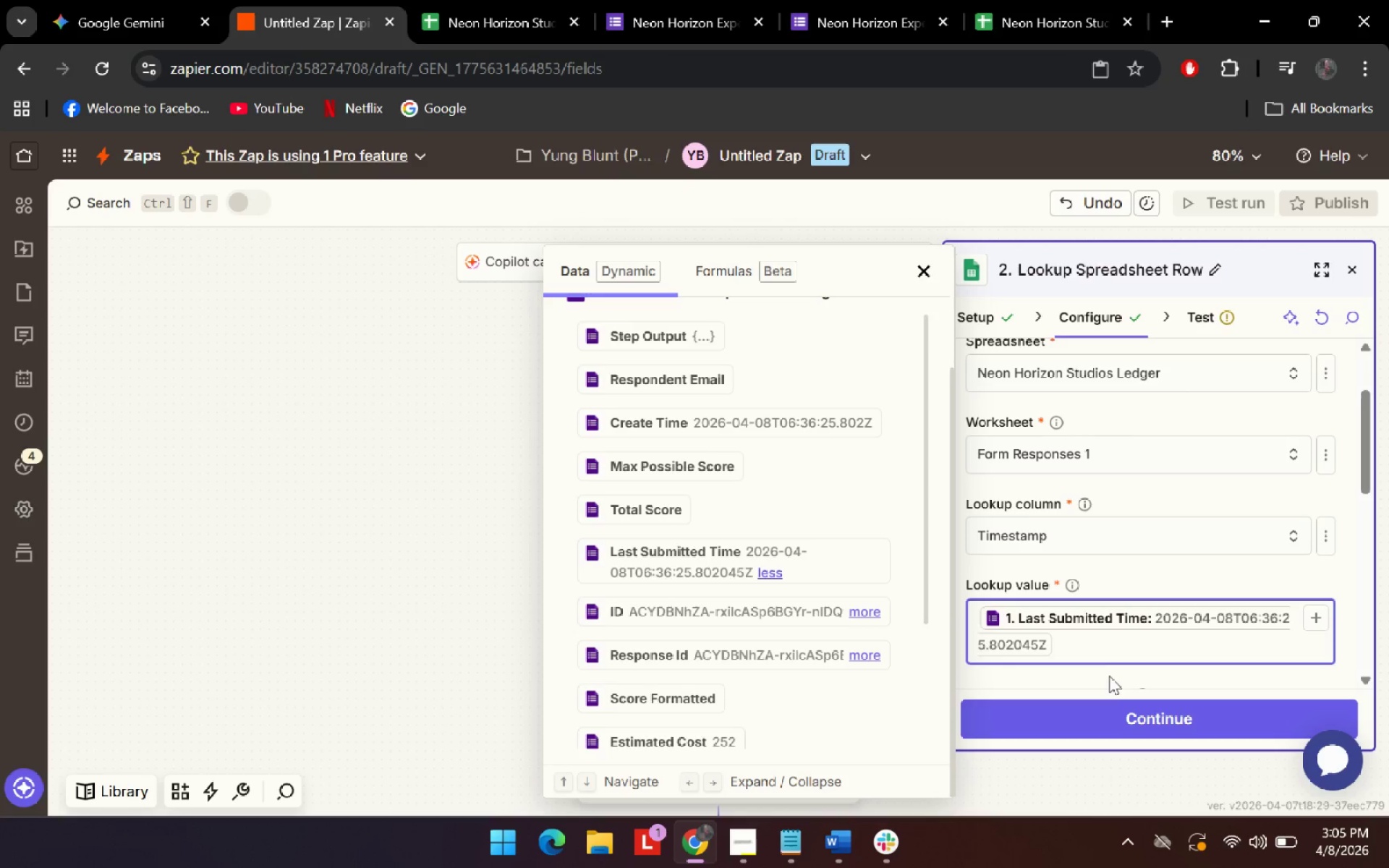 
wait(6.83)
 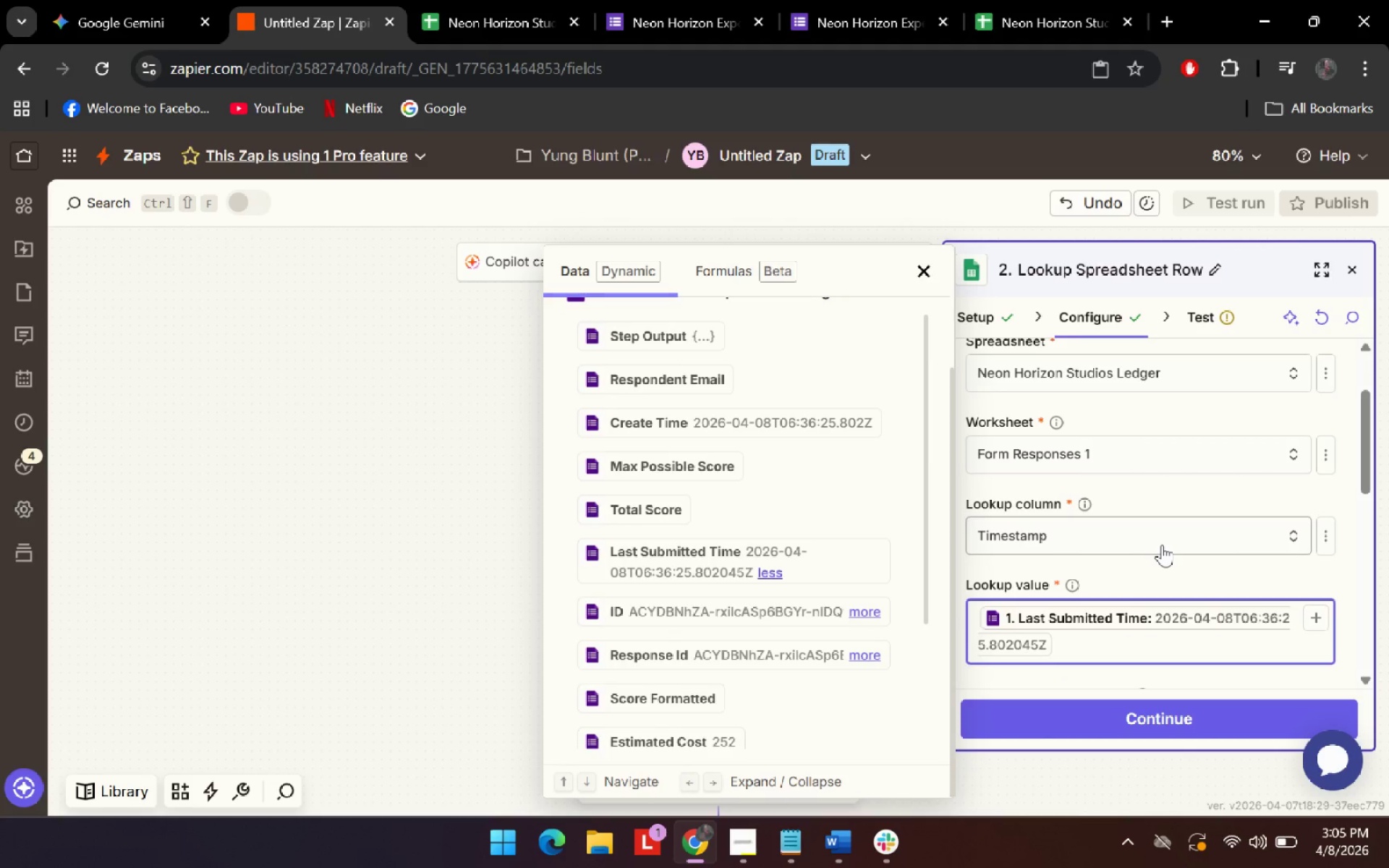 
left_click([461, 6])
 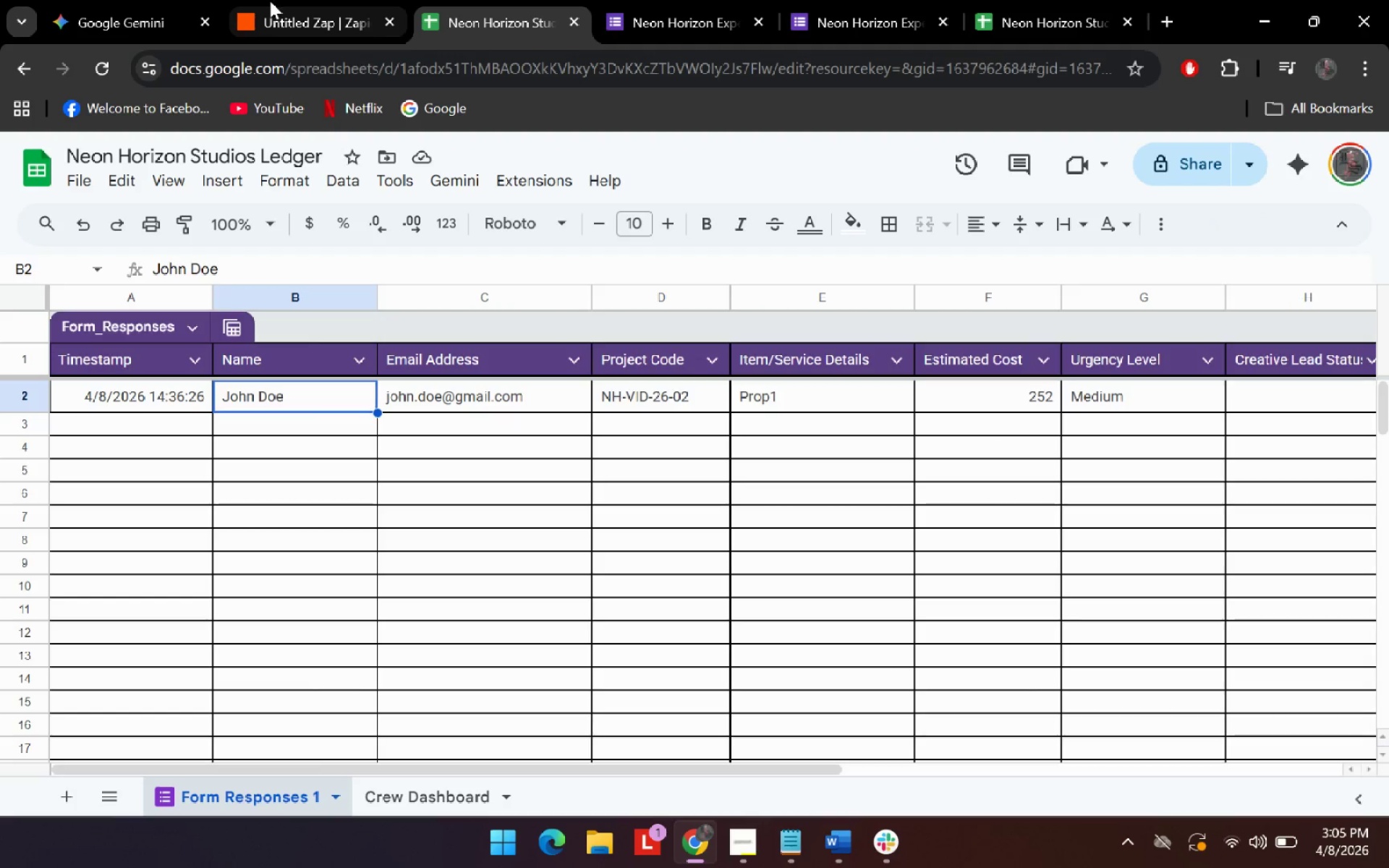 
left_click([270, 1])
 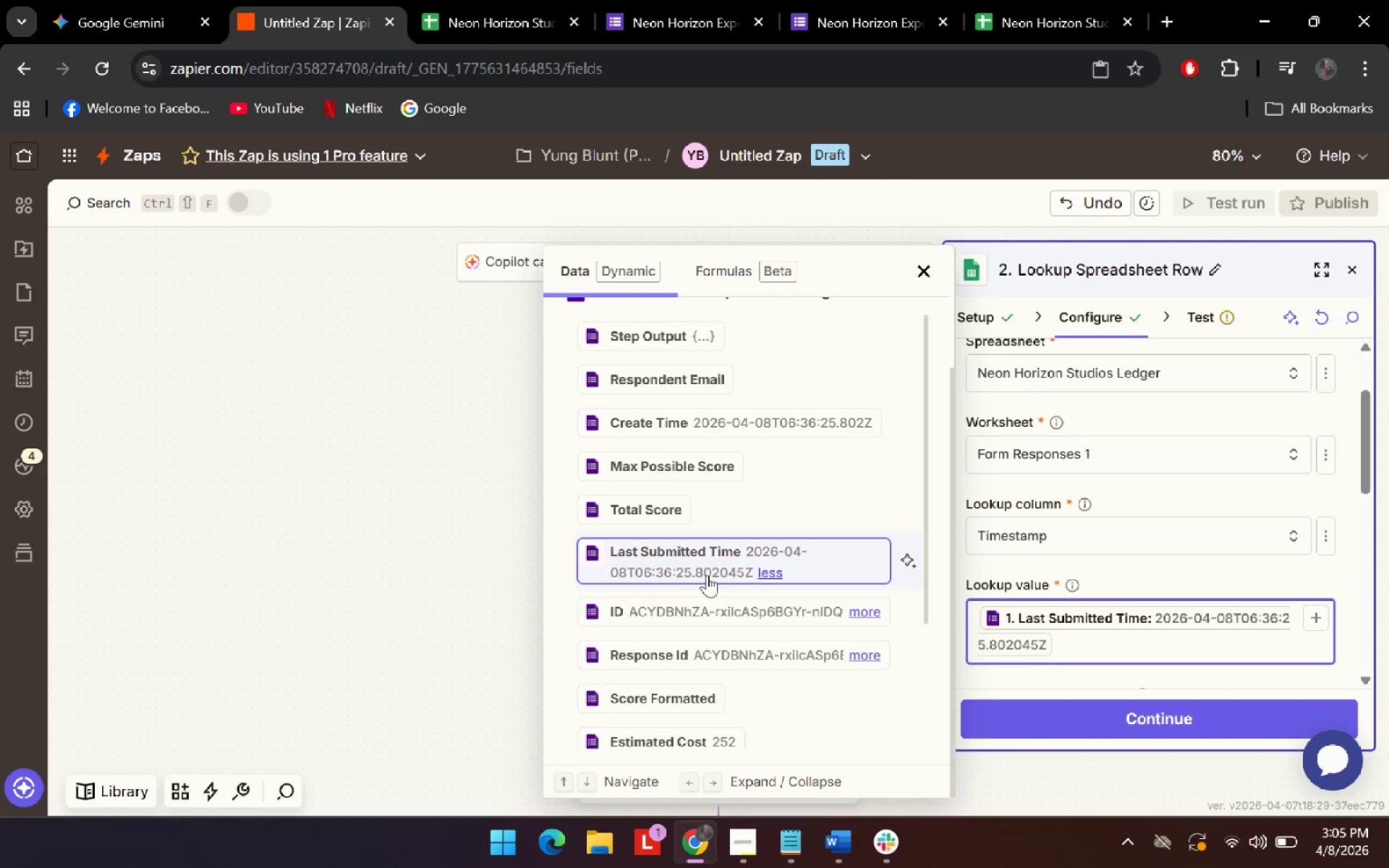 
wait(5.67)
 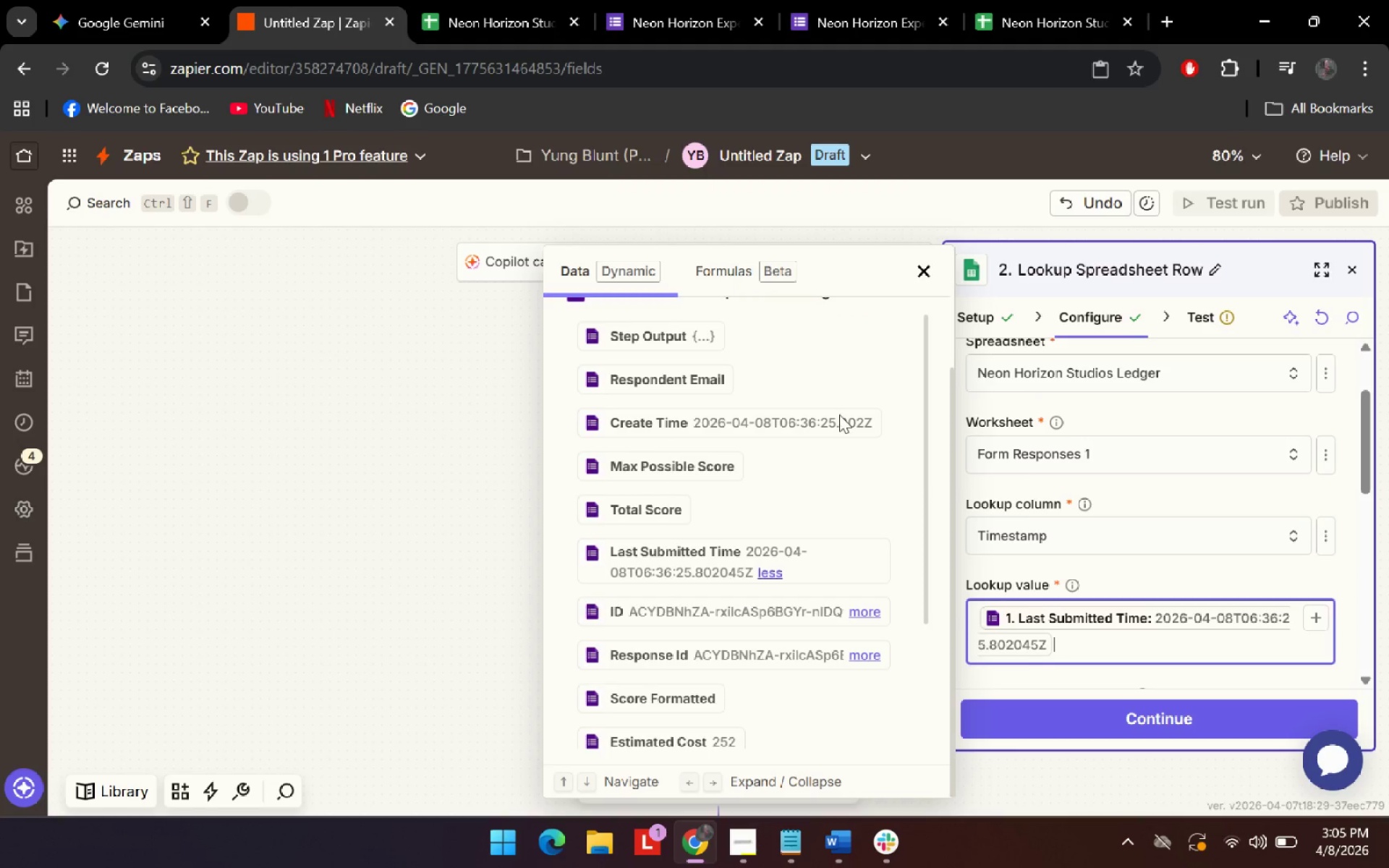 
double_click([1119, 723])
 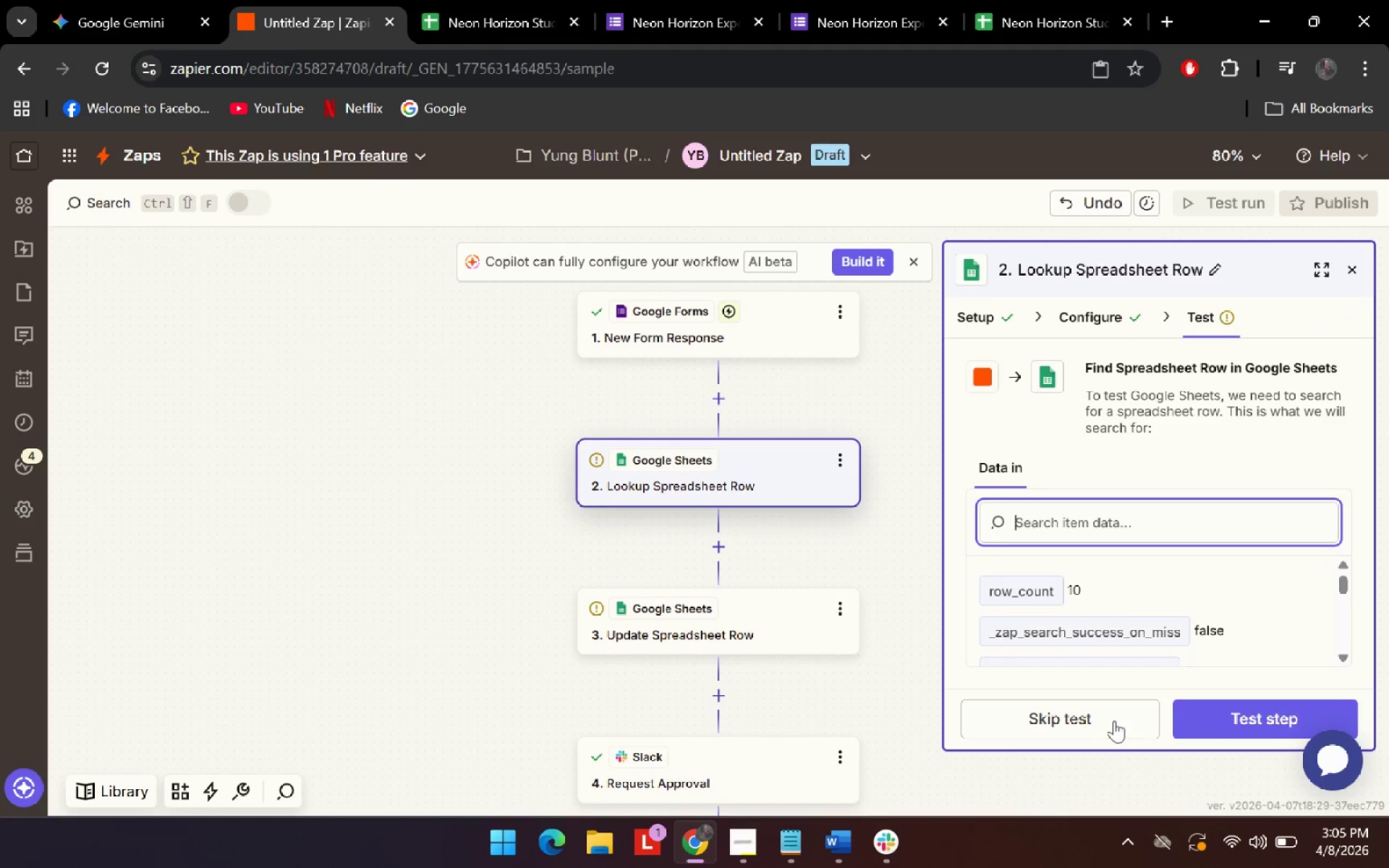 
left_click([1247, 718])
 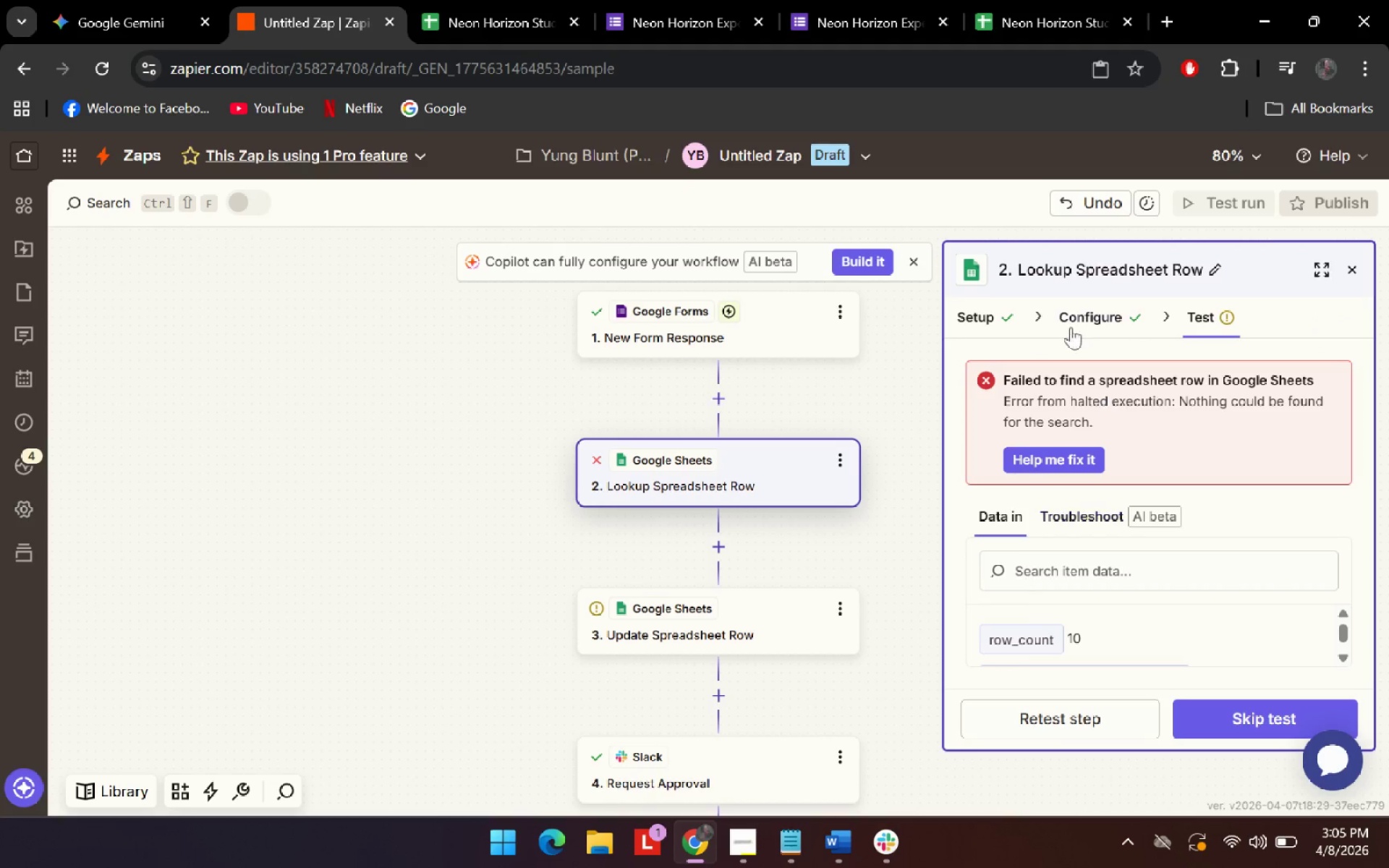 
left_click([1071, 327])
 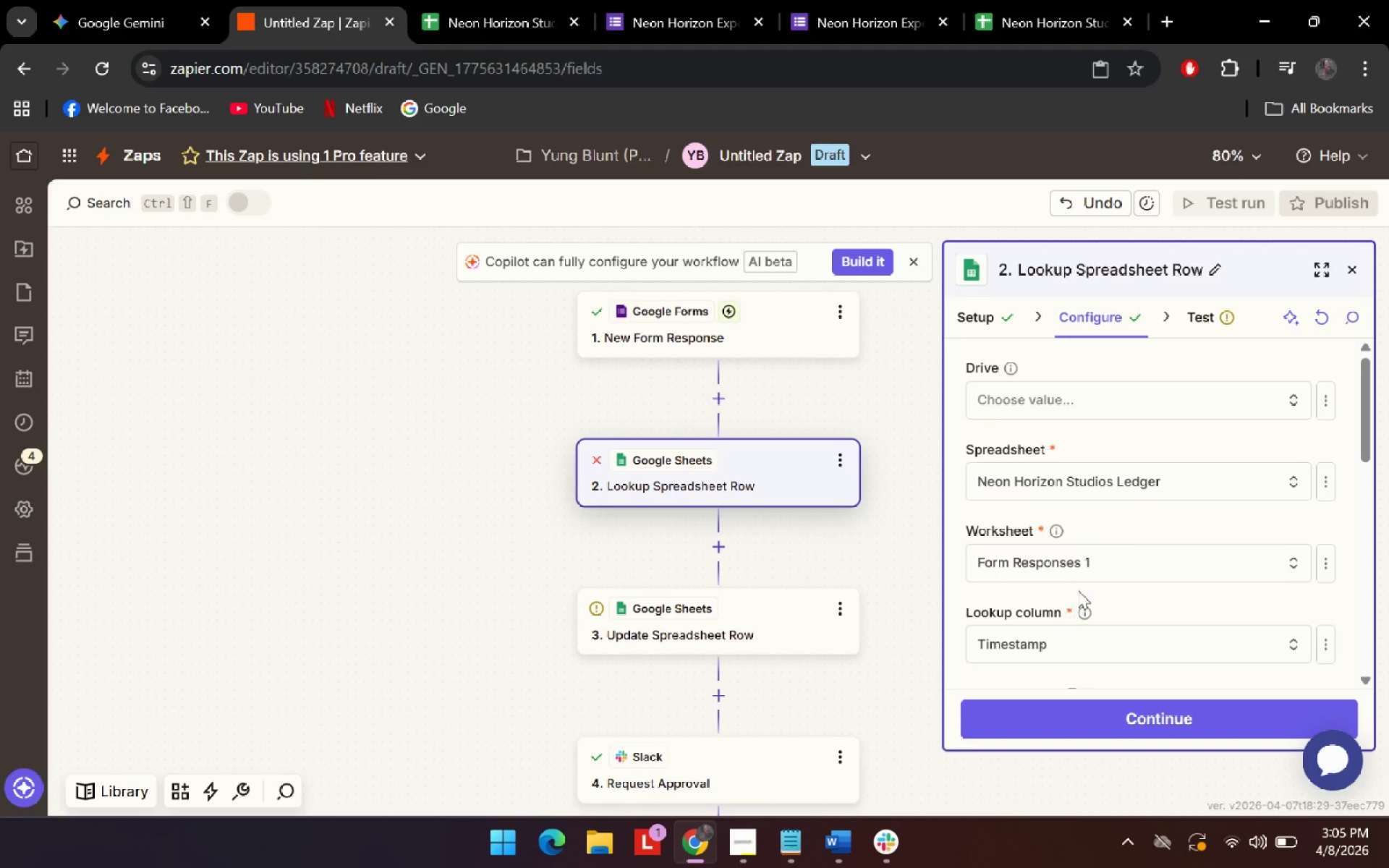 
scroll: coordinate [1101, 584], scroll_direction: down, amount: 3.0
 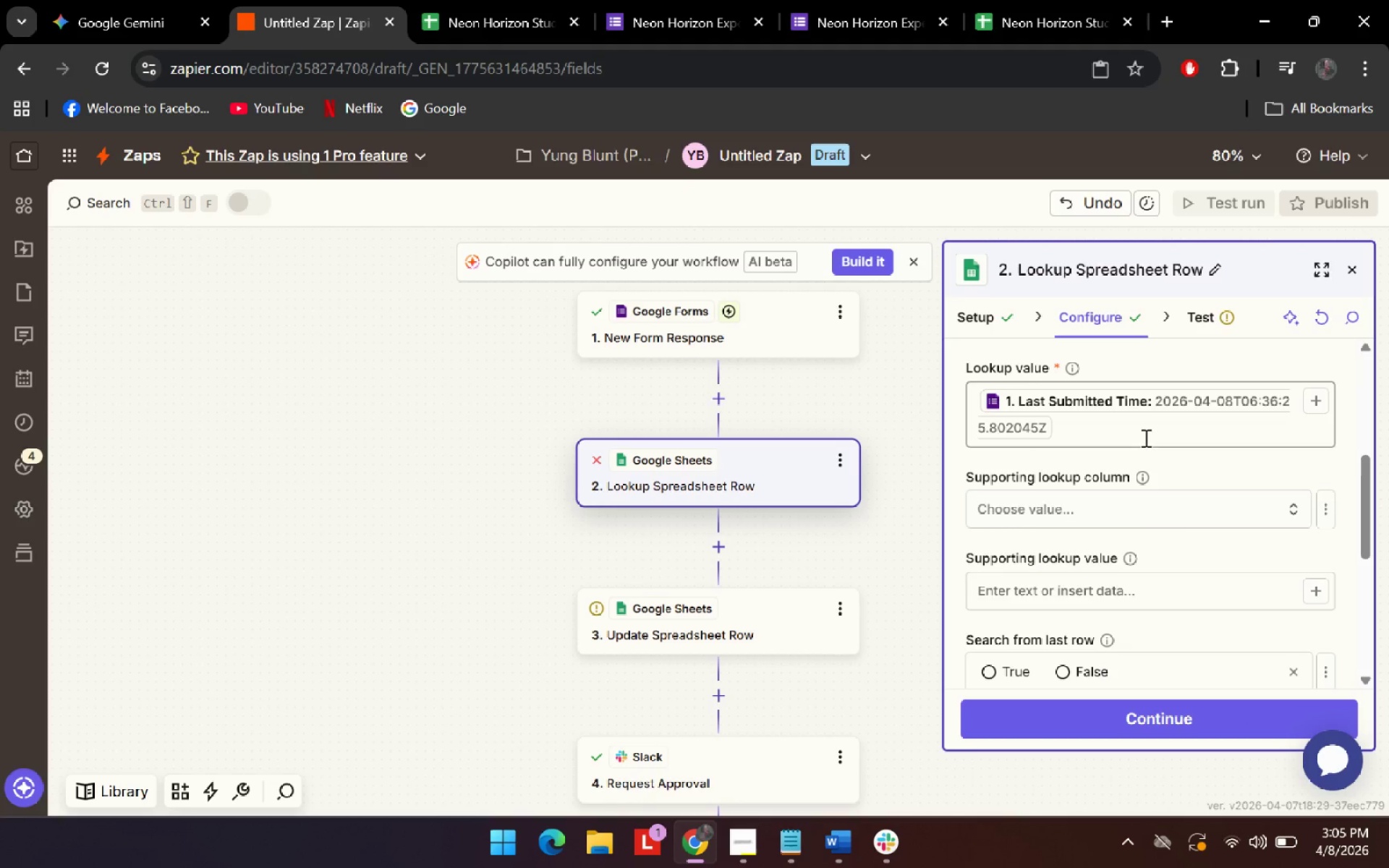 
scroll: coordinate [1144, 432], scroll_direction: up, amount: 1.0
 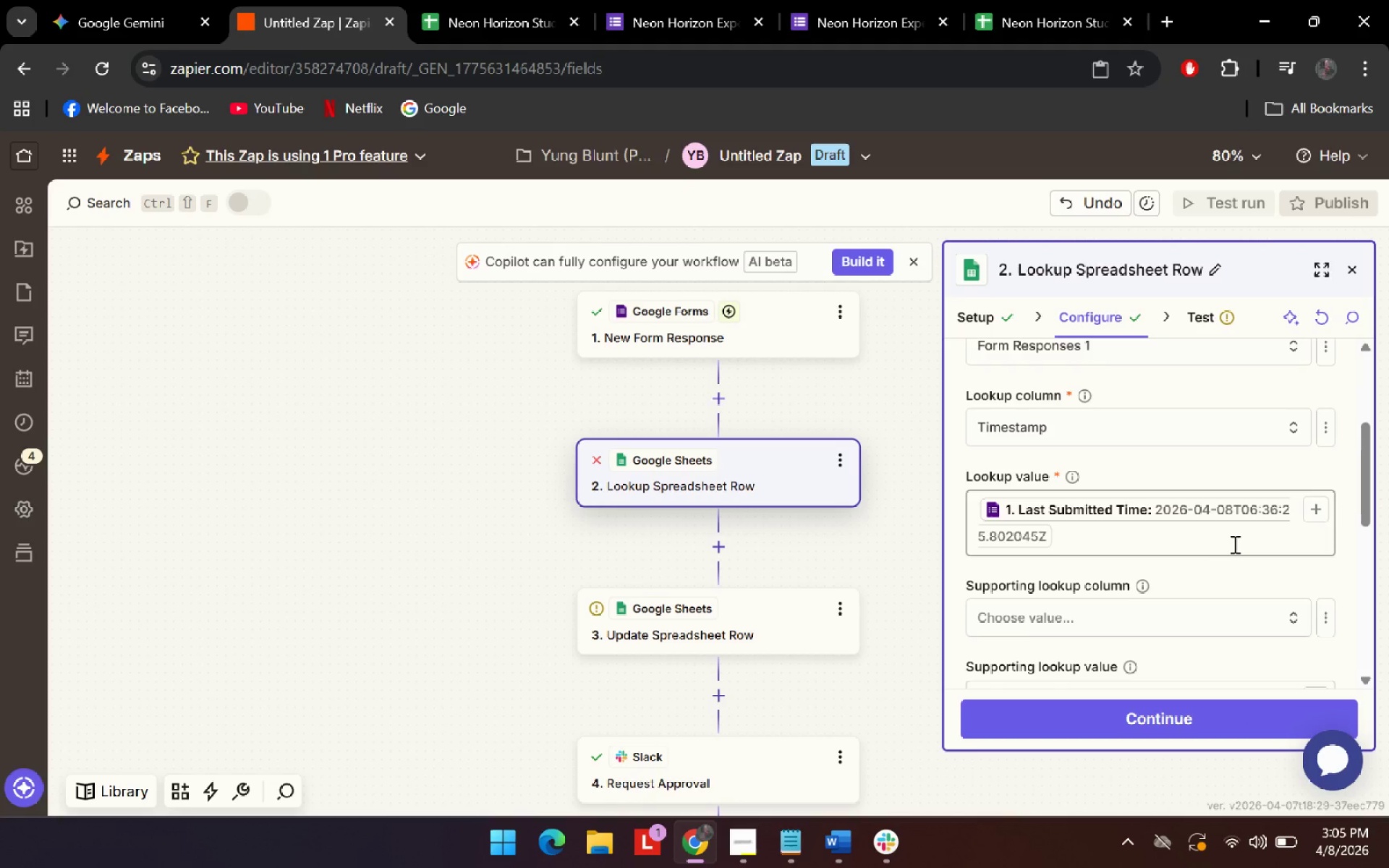 
left_click([1236, 544])
 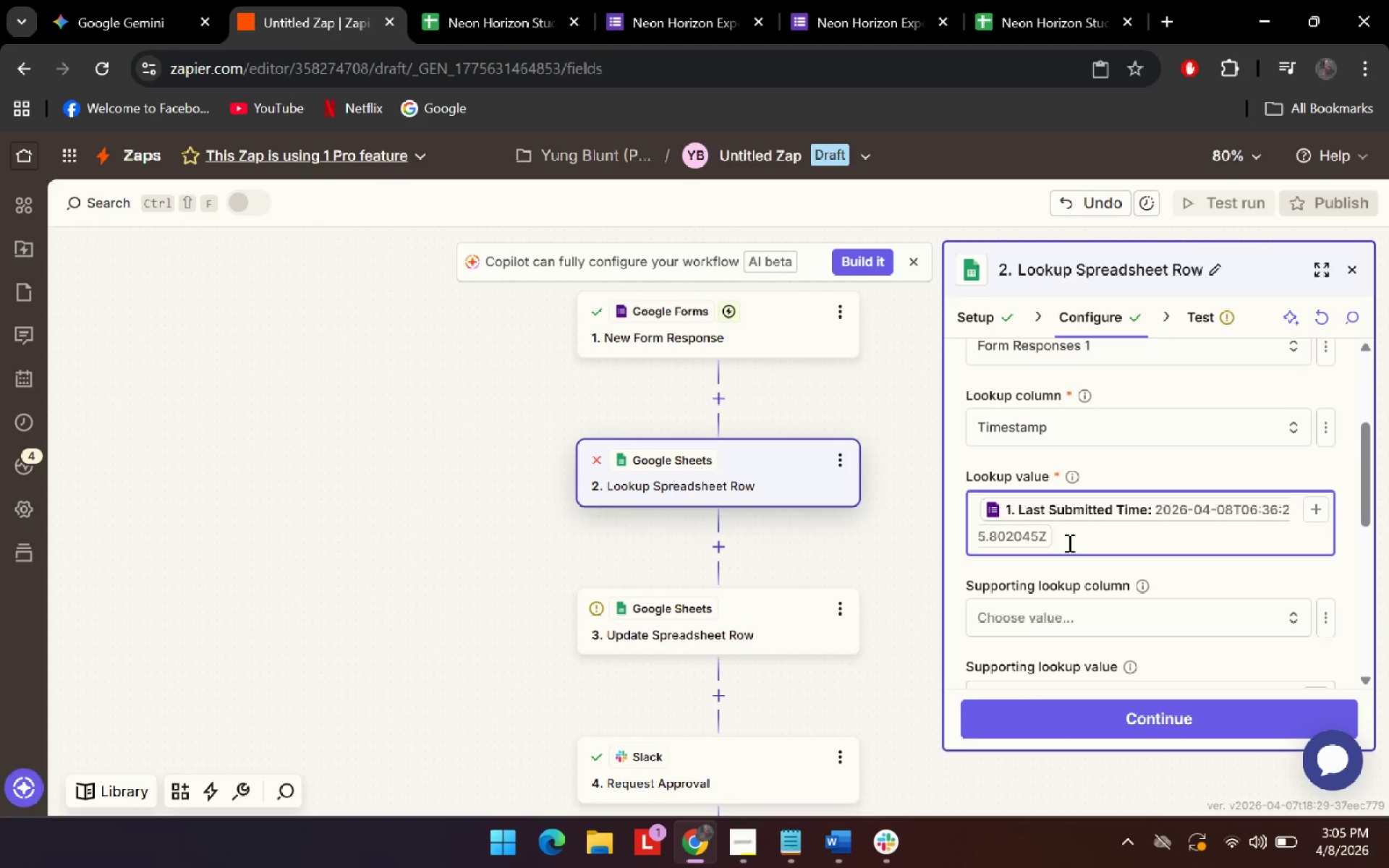 
left_click([1066, 542])
 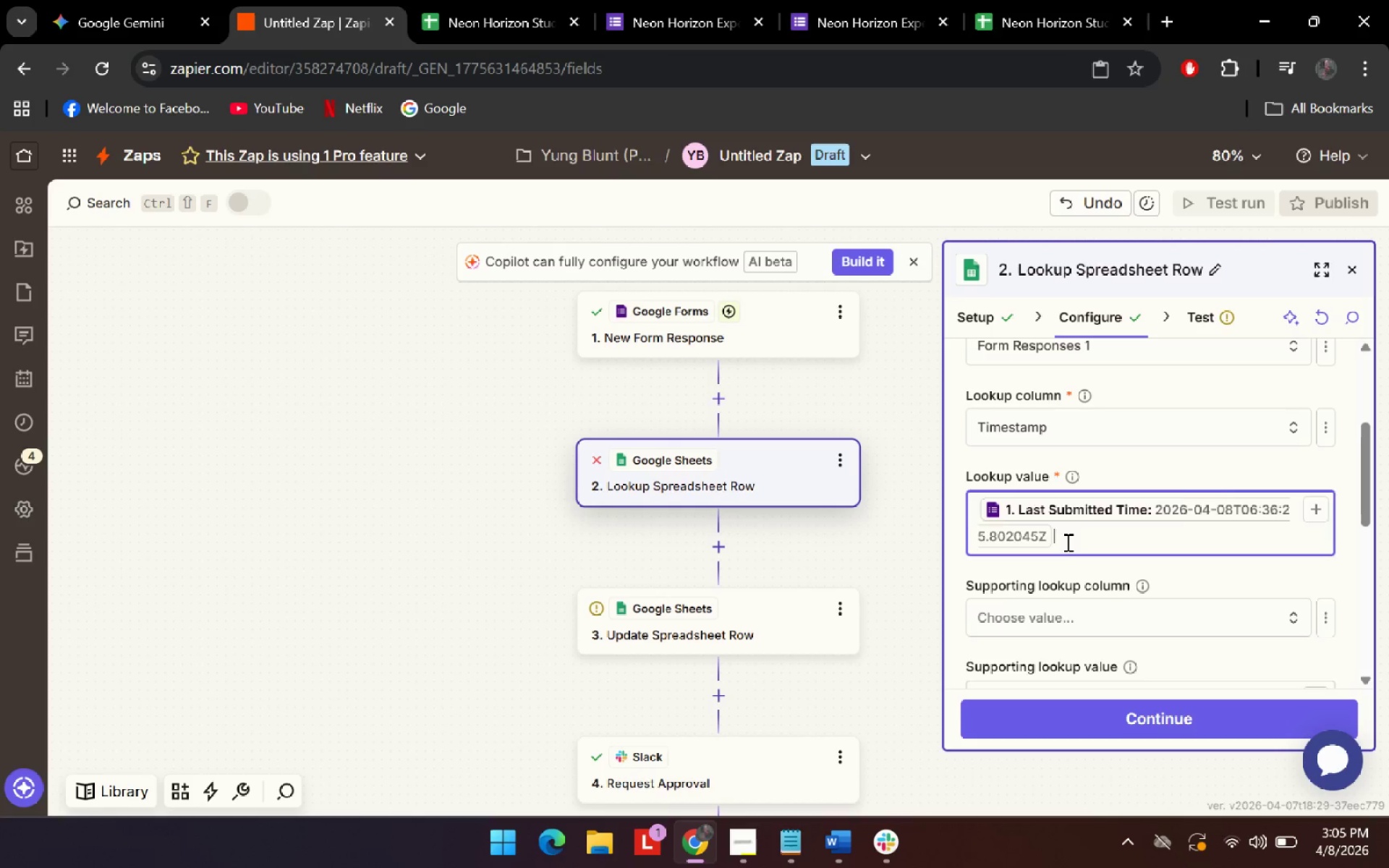 
key(Backspace)
 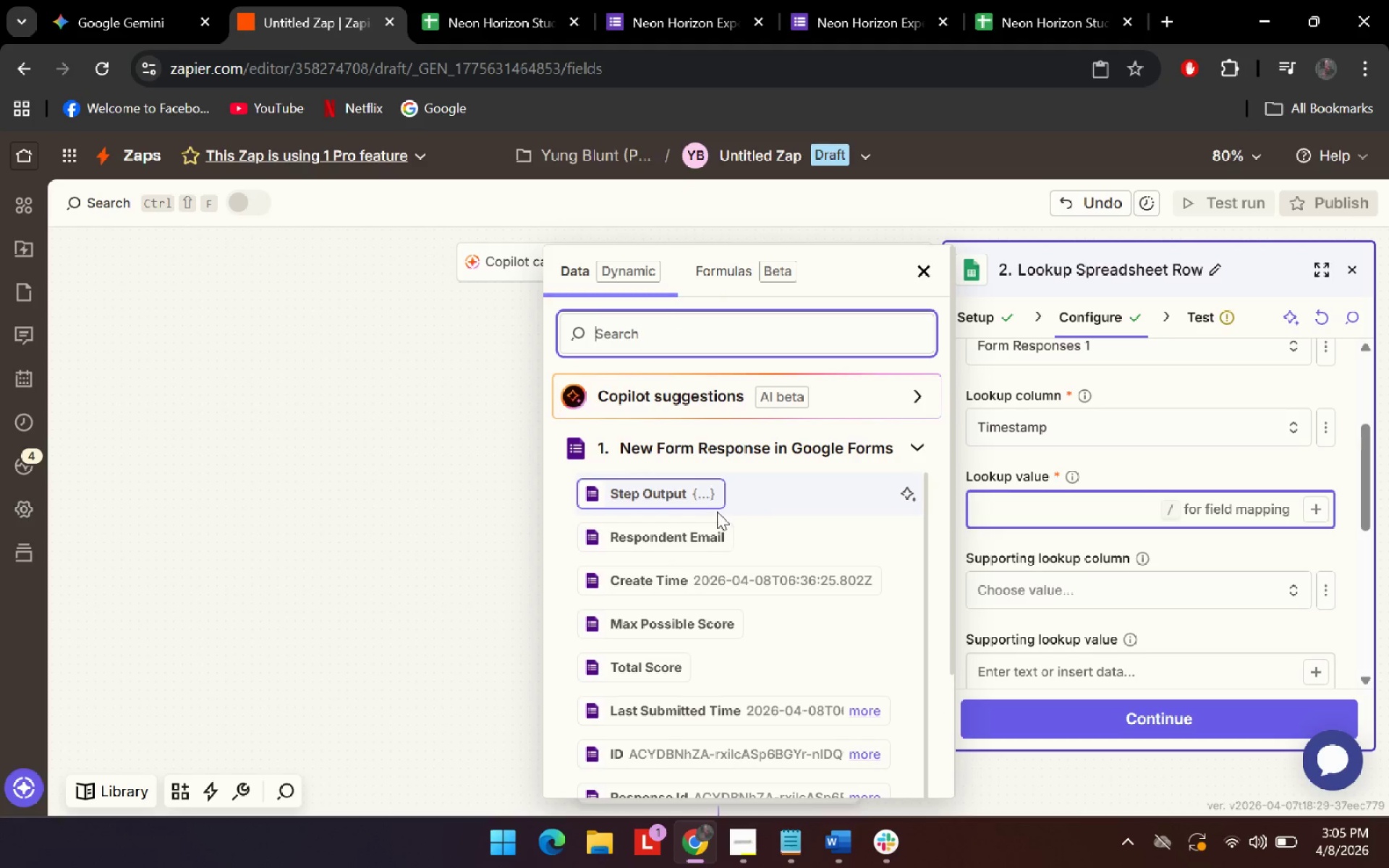 
left_click([1317, 514])
 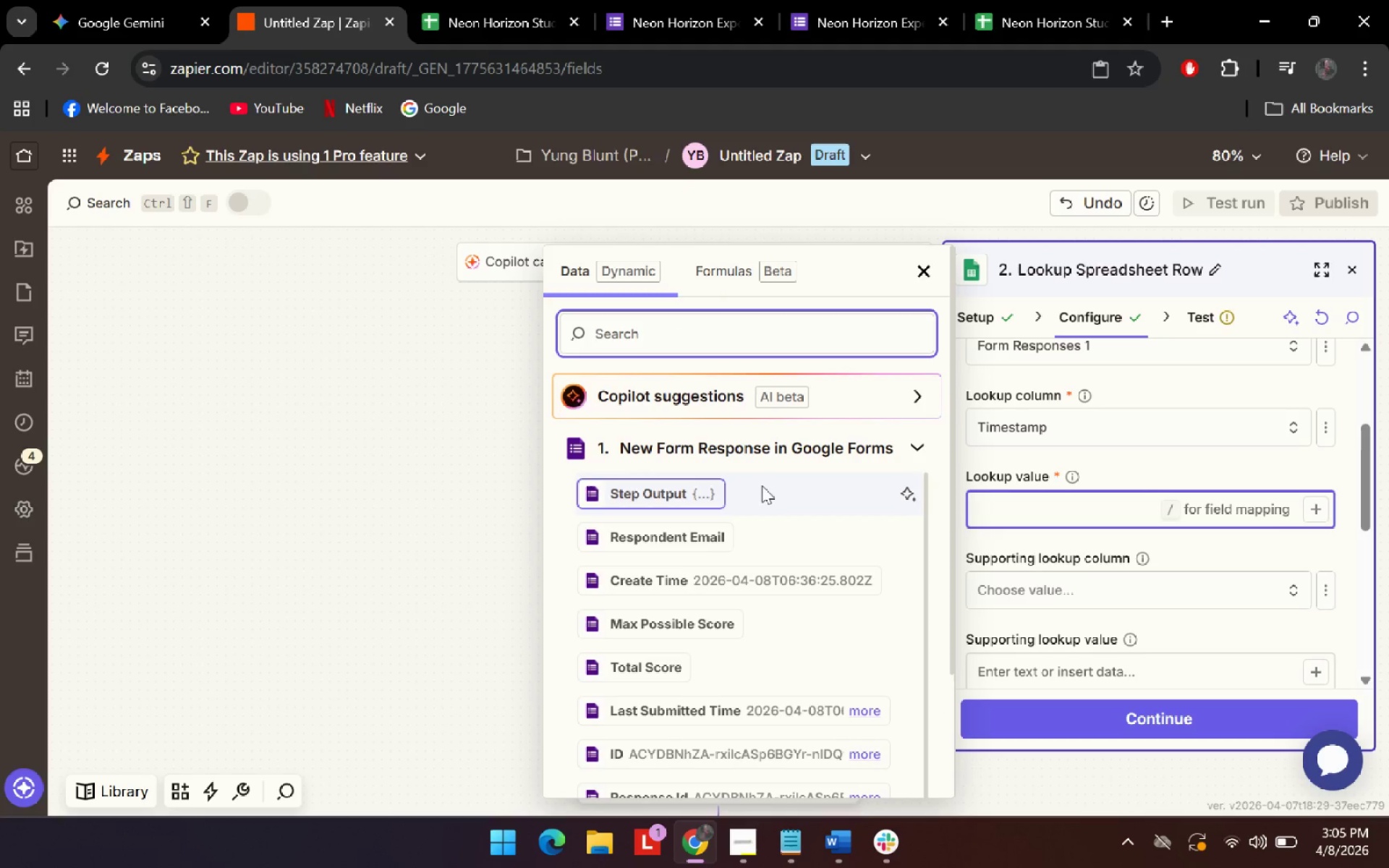 
scroll: coordinate [739, 637], scroll_direction: down, amount: 6.0
 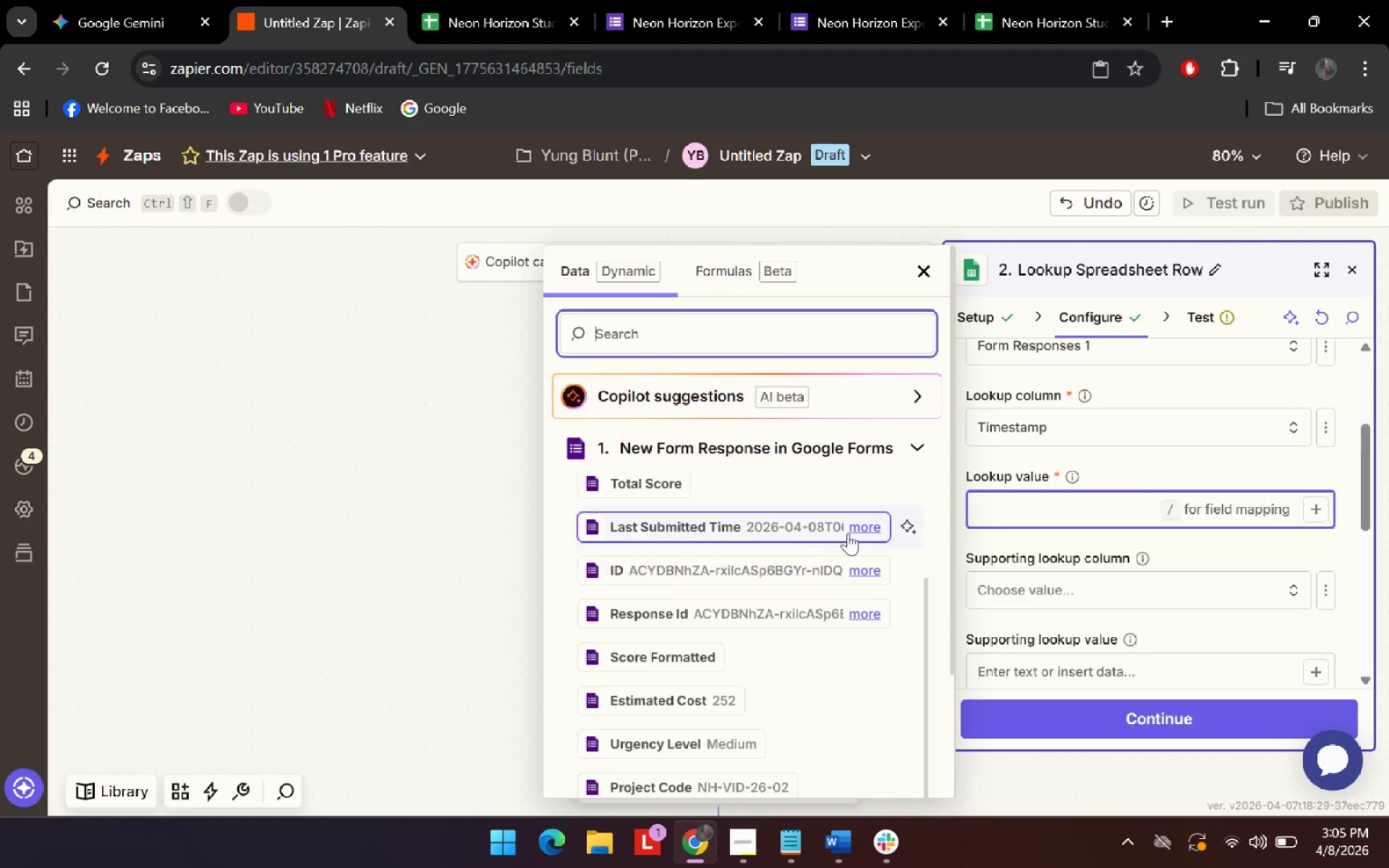 
left_click([861, 527])
 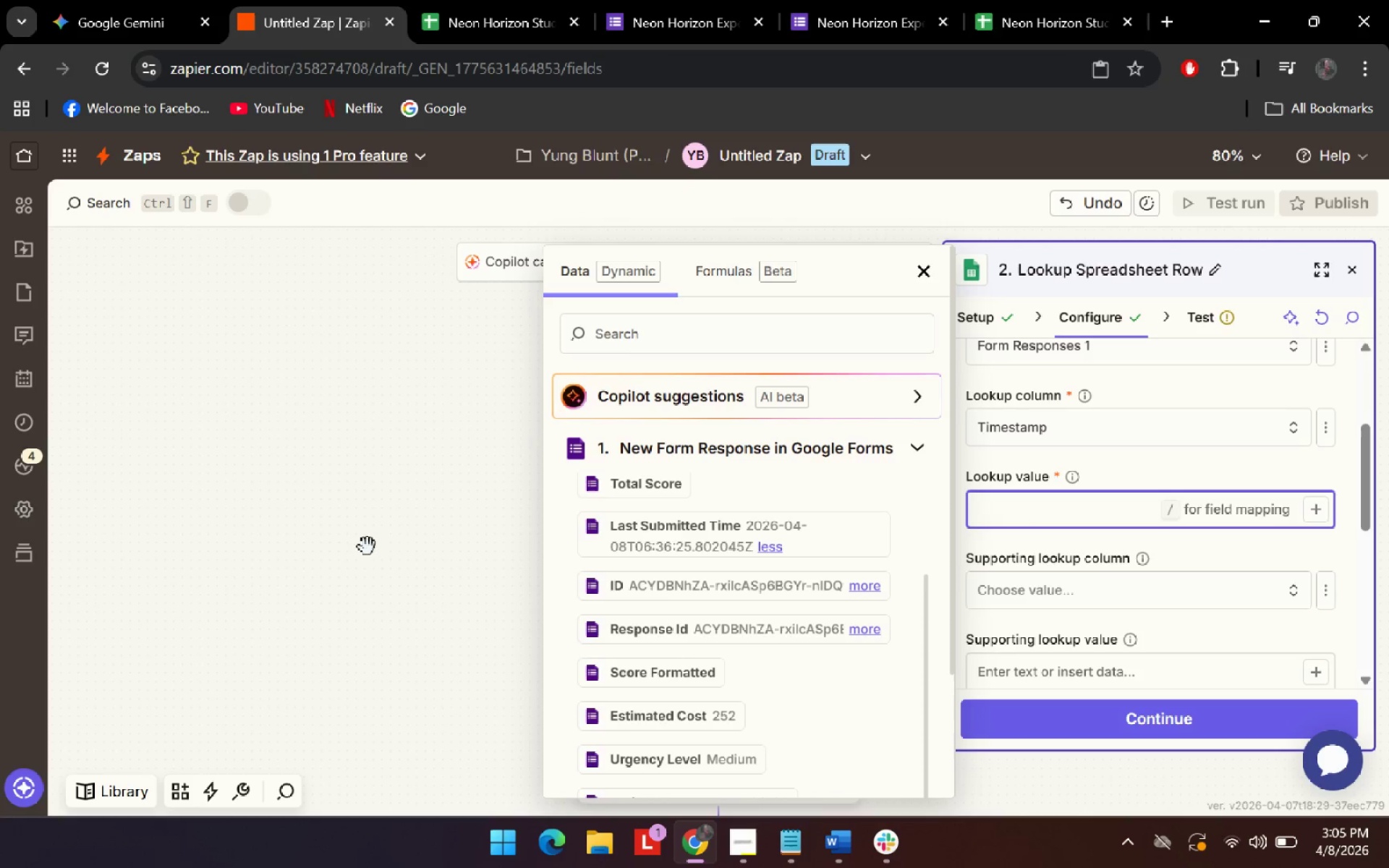 
wait(6.19)
 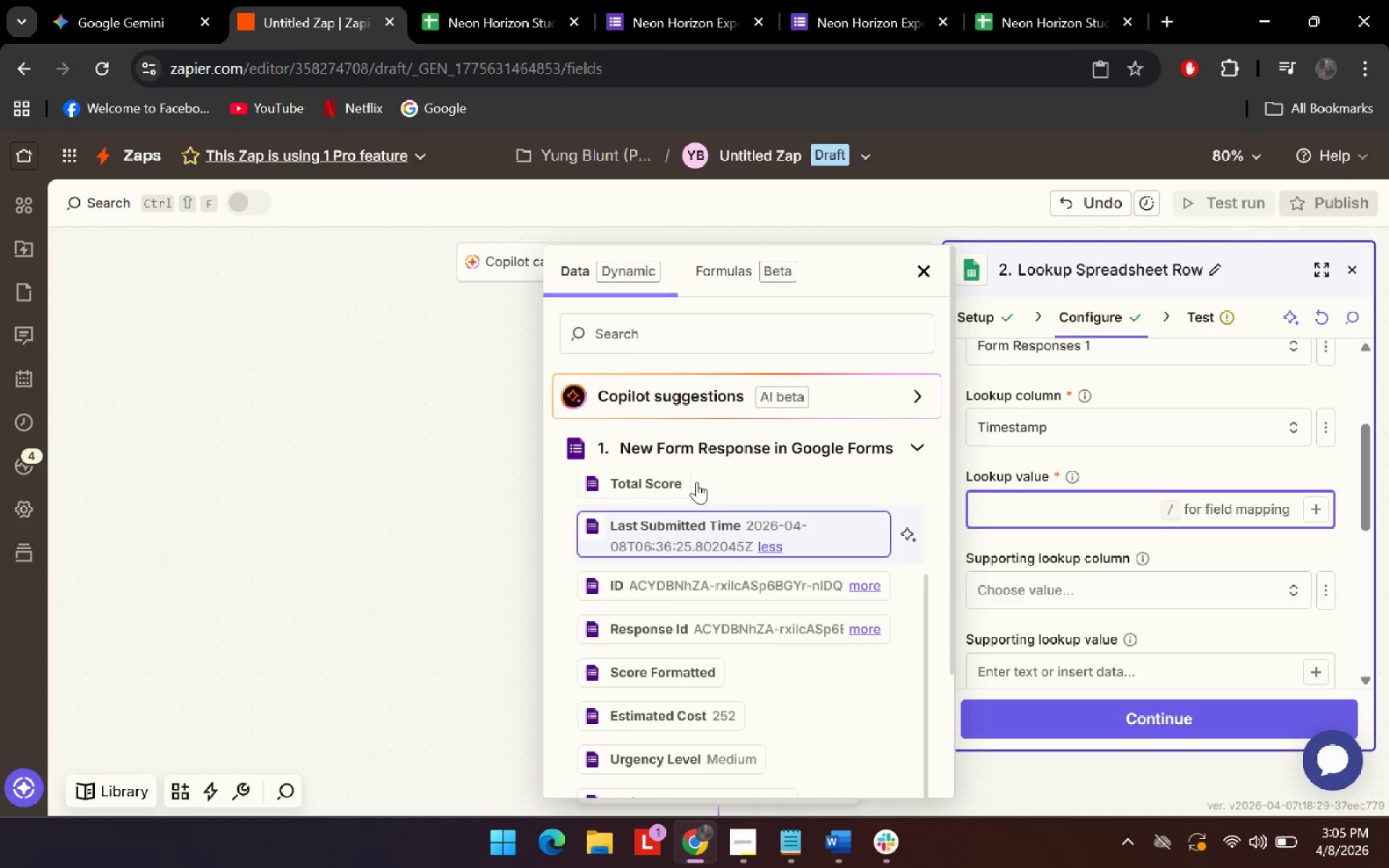 
scroll: coordinate [772, 694], scroll_direction: down, amount: 16.0
 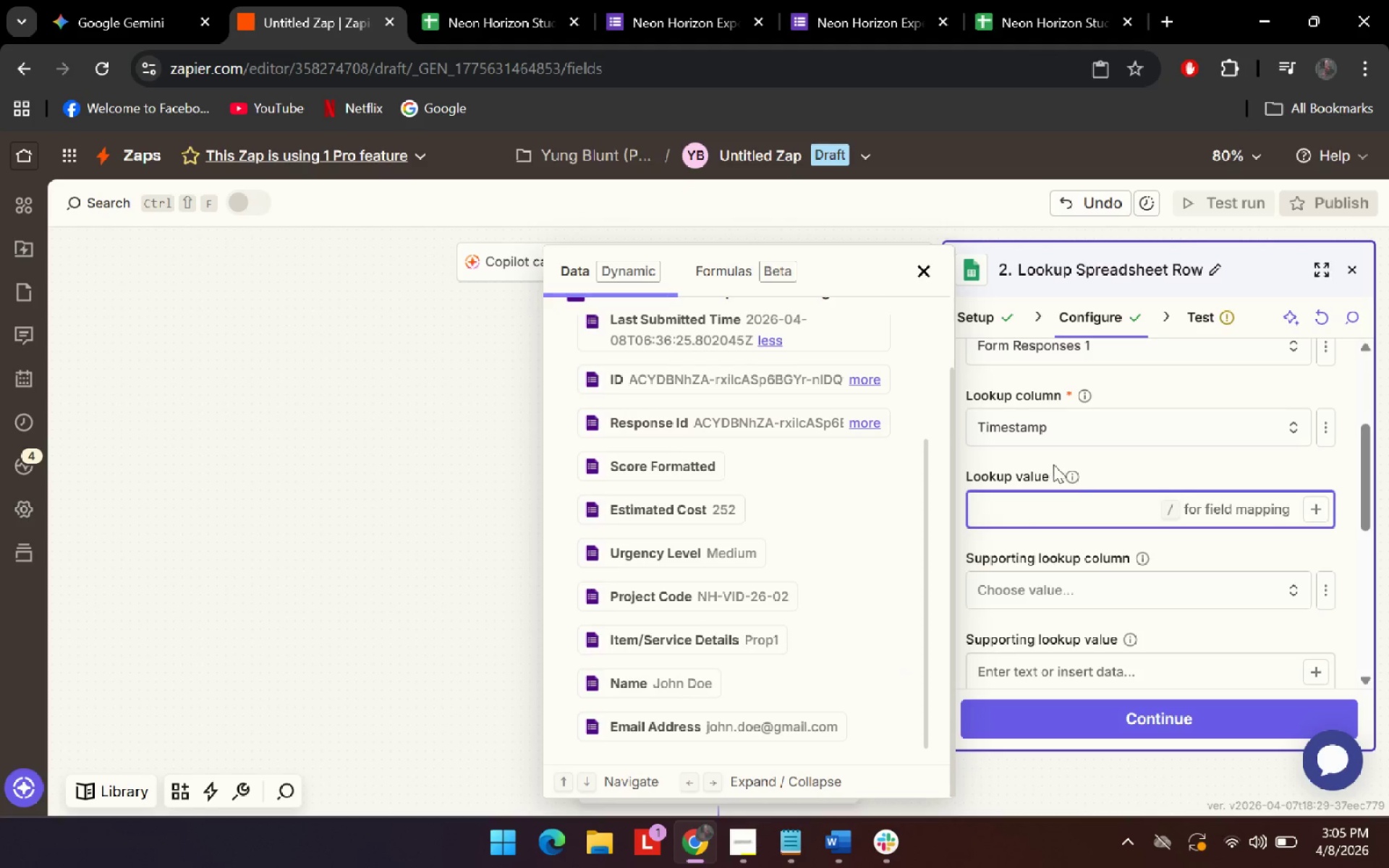 
left_click([1073, 480])
 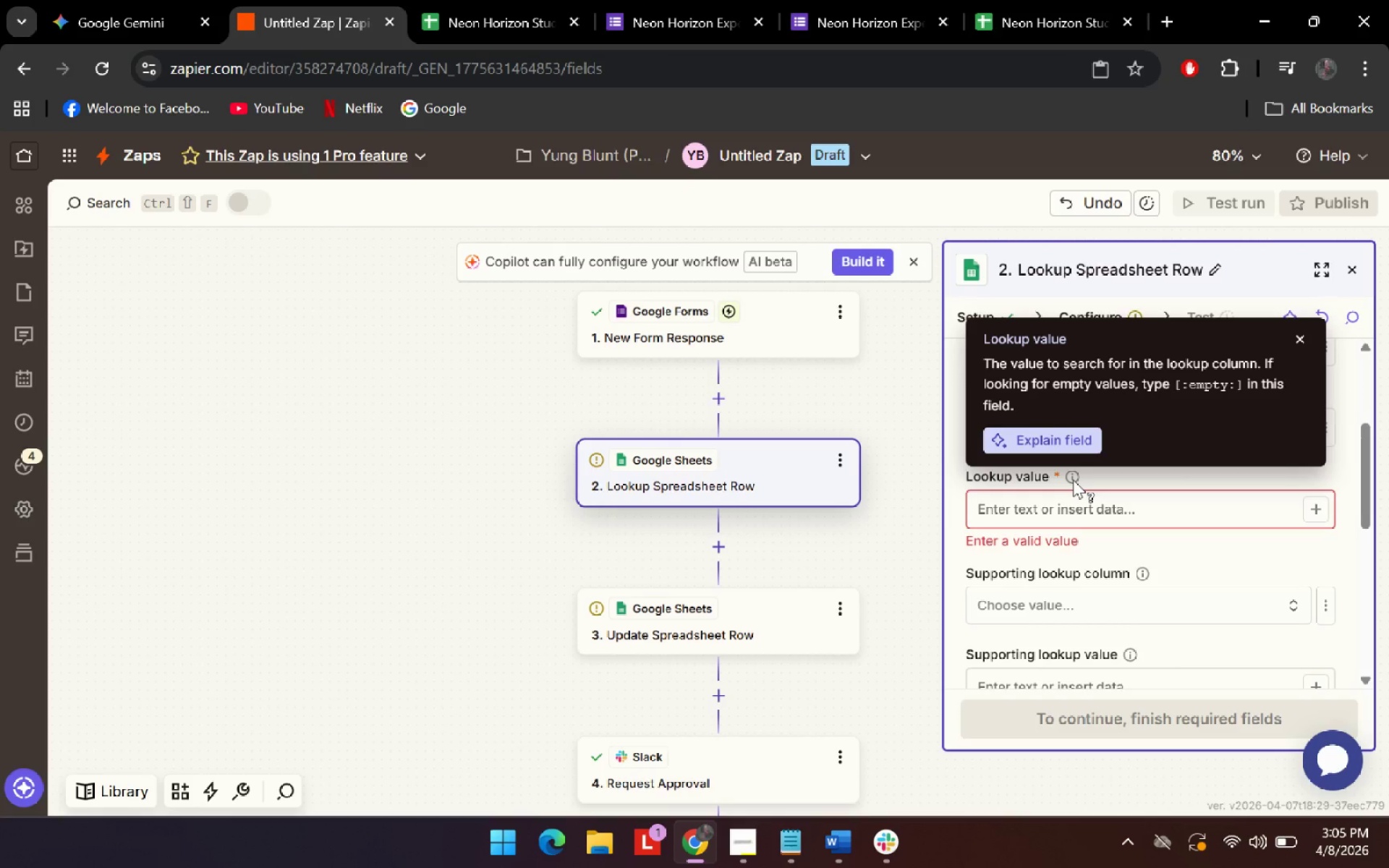 
left_click([1126, 501])
 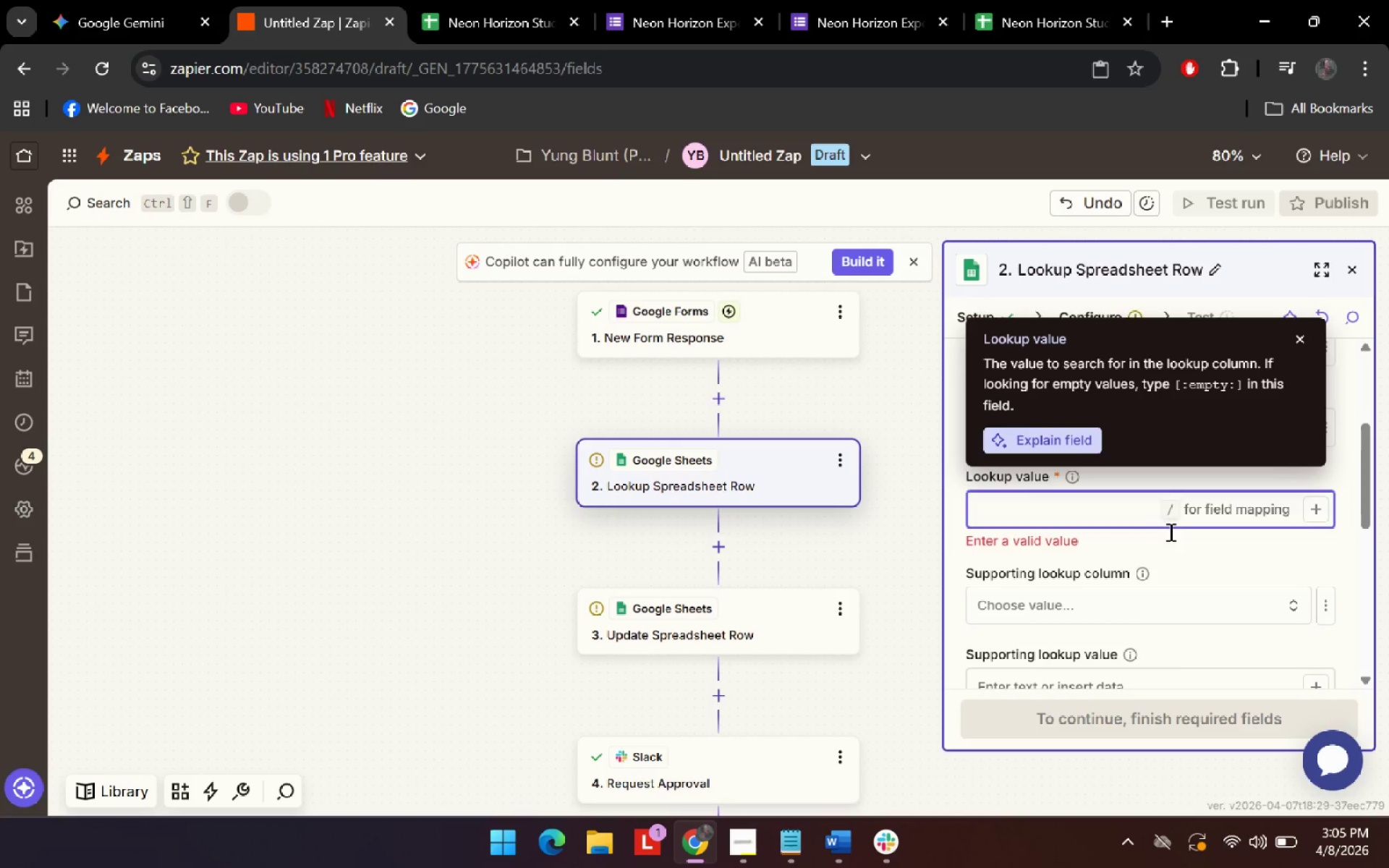 
left_click_drag(start_coordinate=[1178, 536], to_coordinate=[1184, 537])
 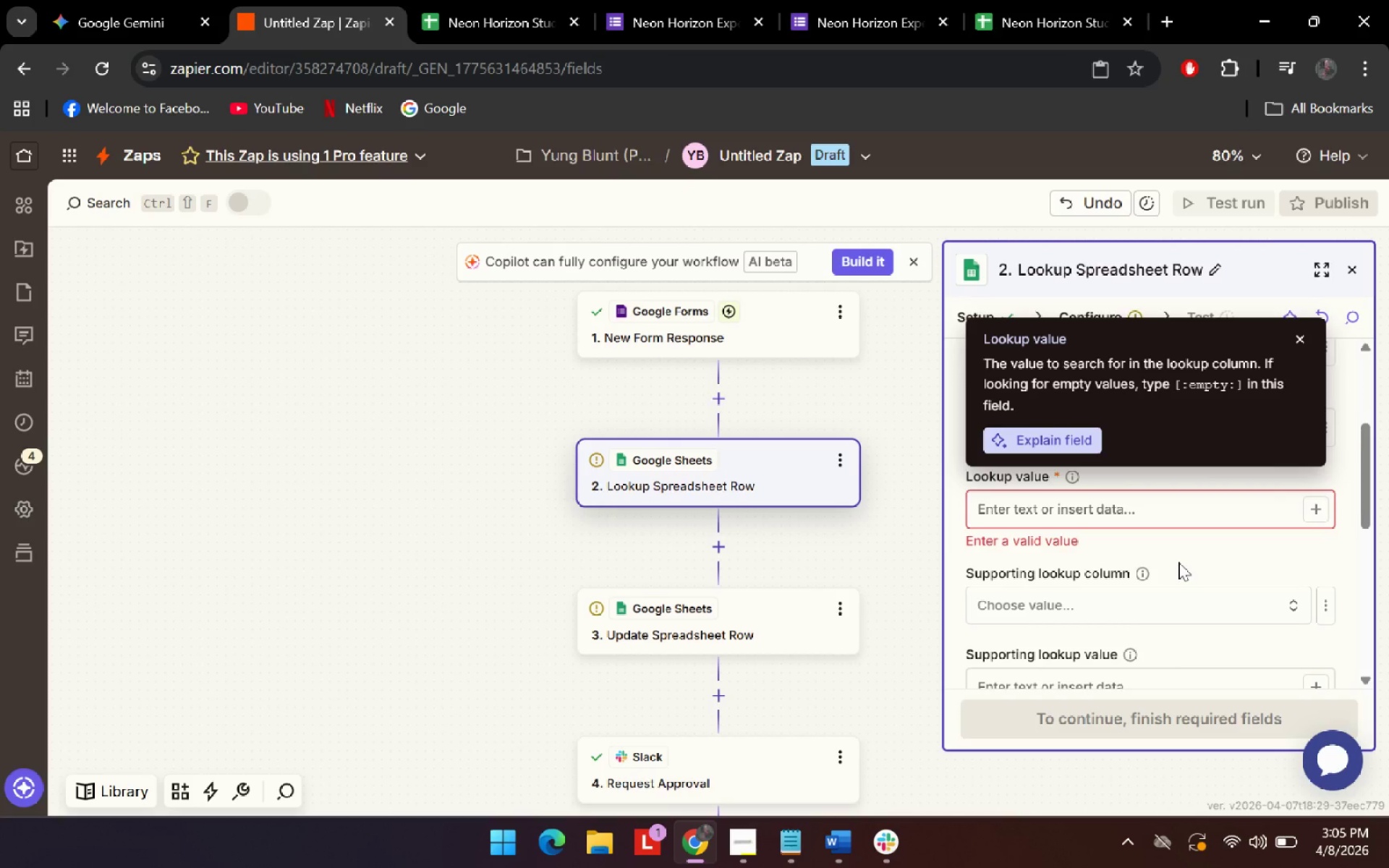 
left_click([1178, 562])
 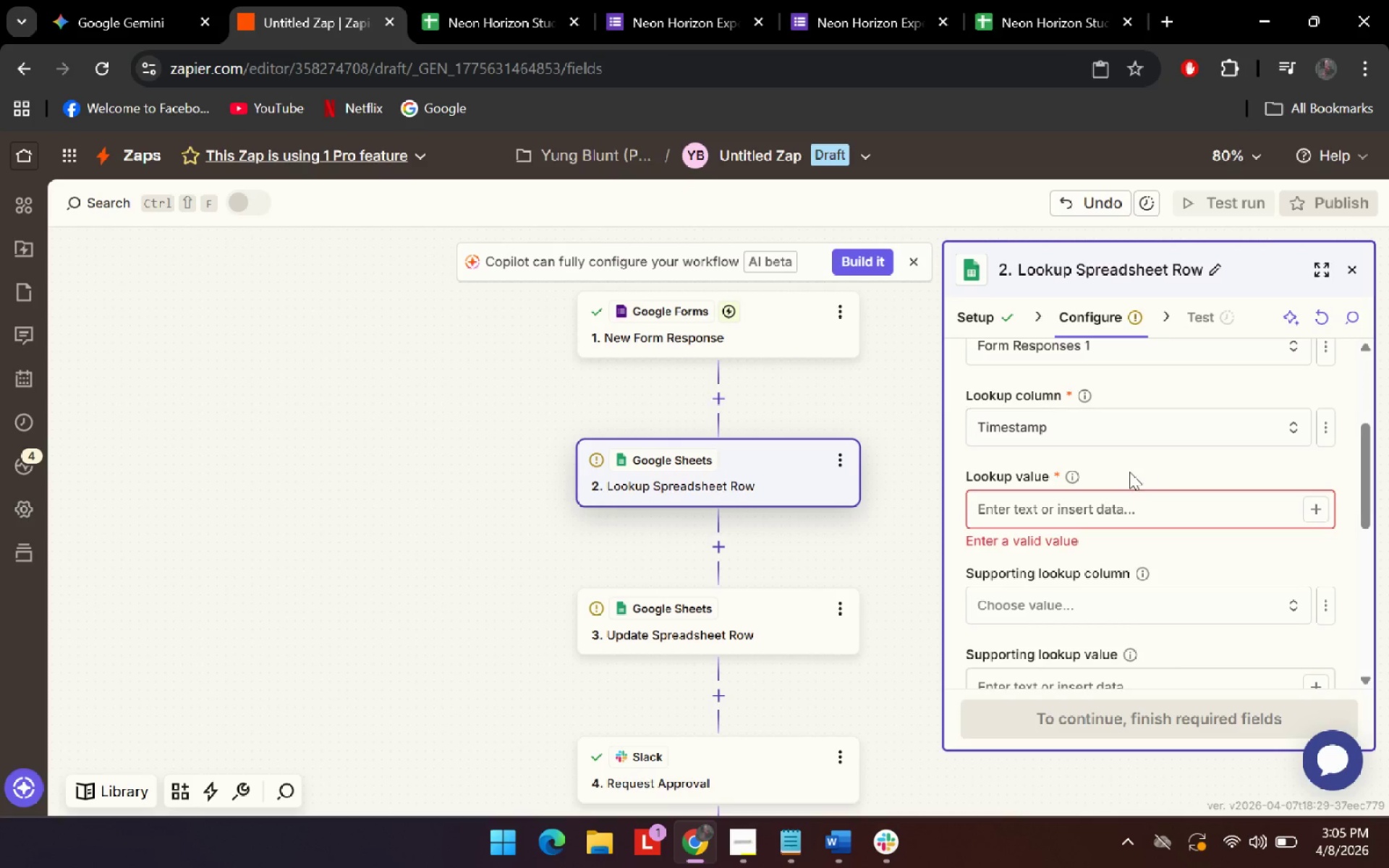 
left_click([1110, 506])
 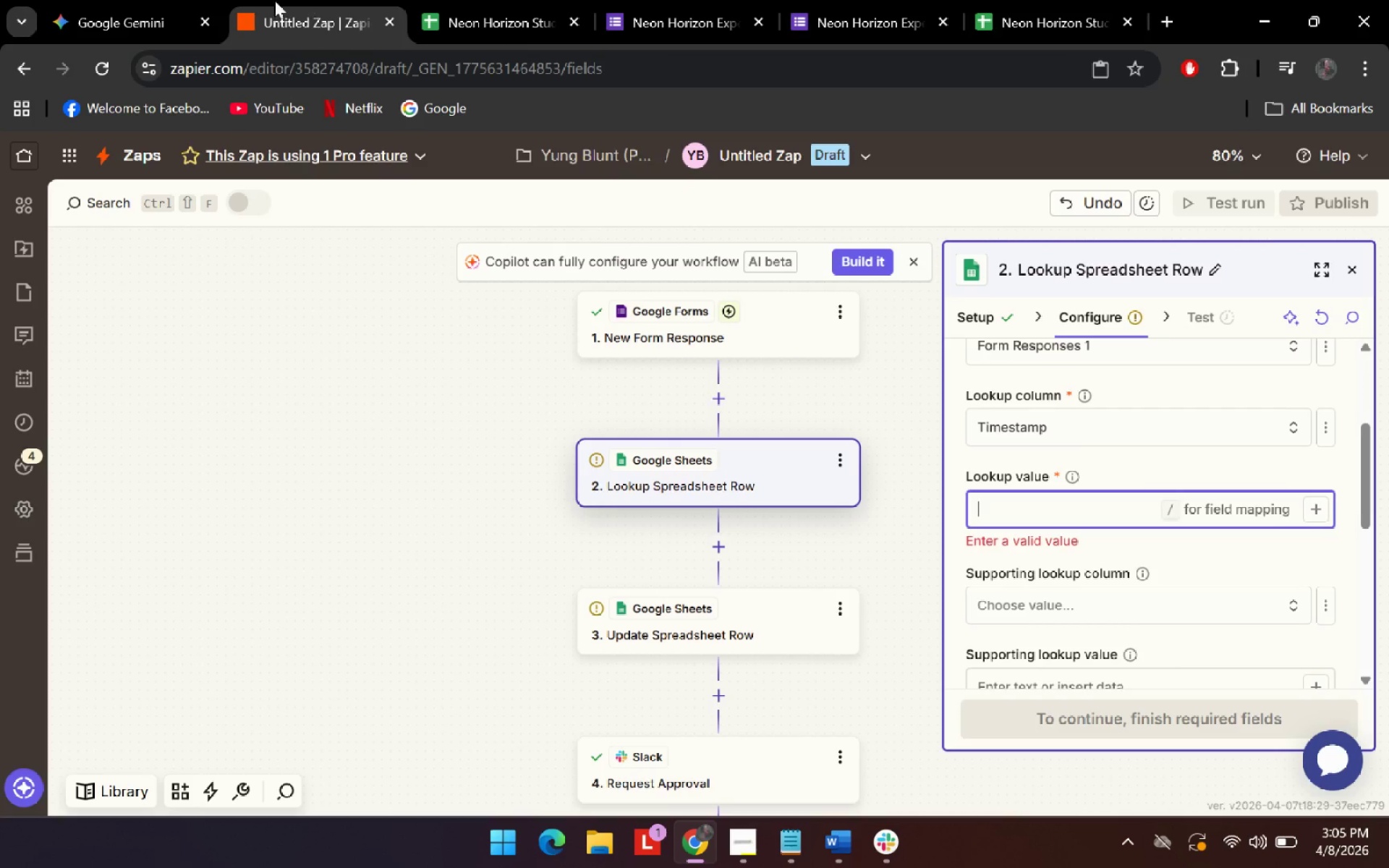 
left_click([69, 0])
 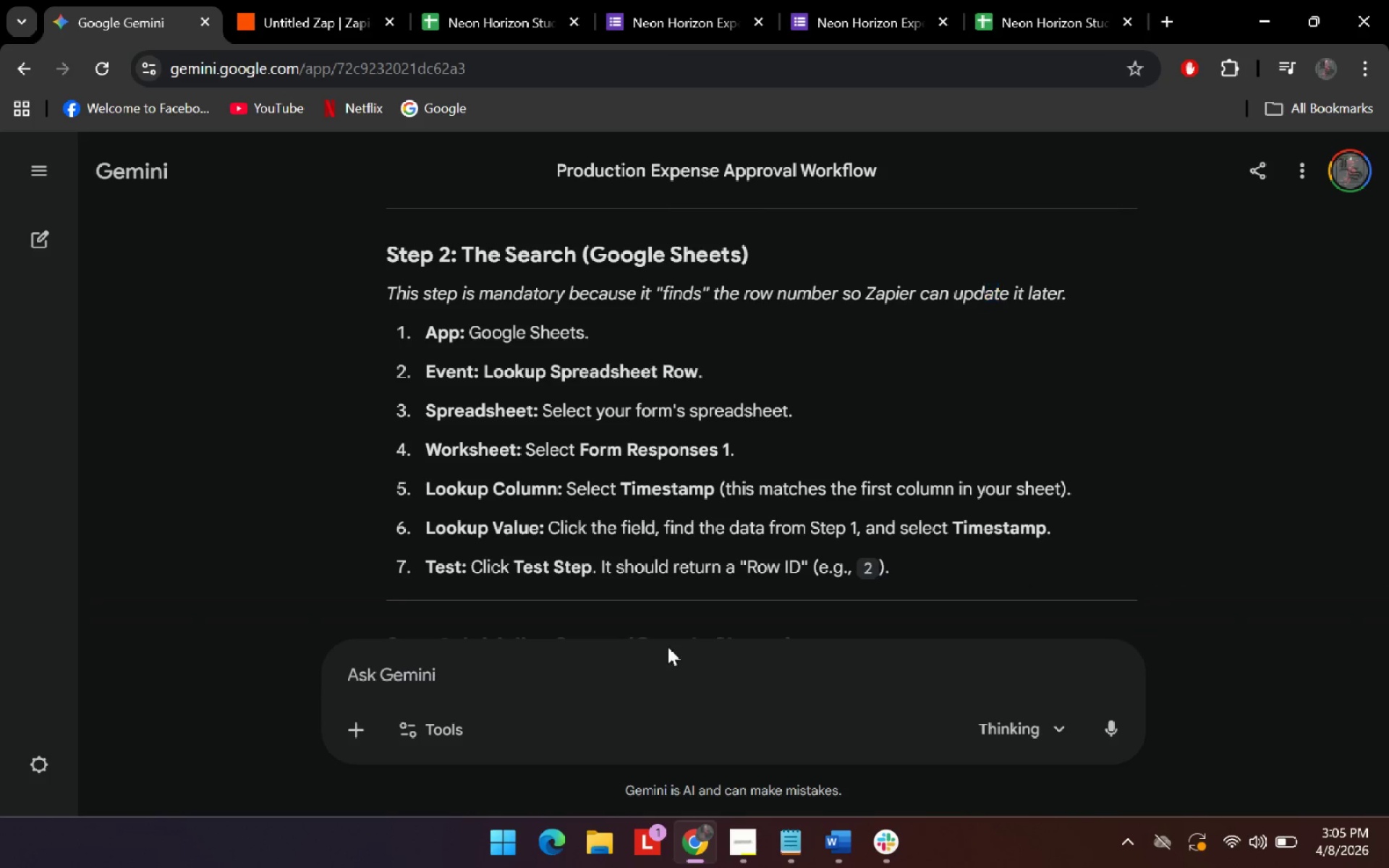 
double_click([647, 681])
 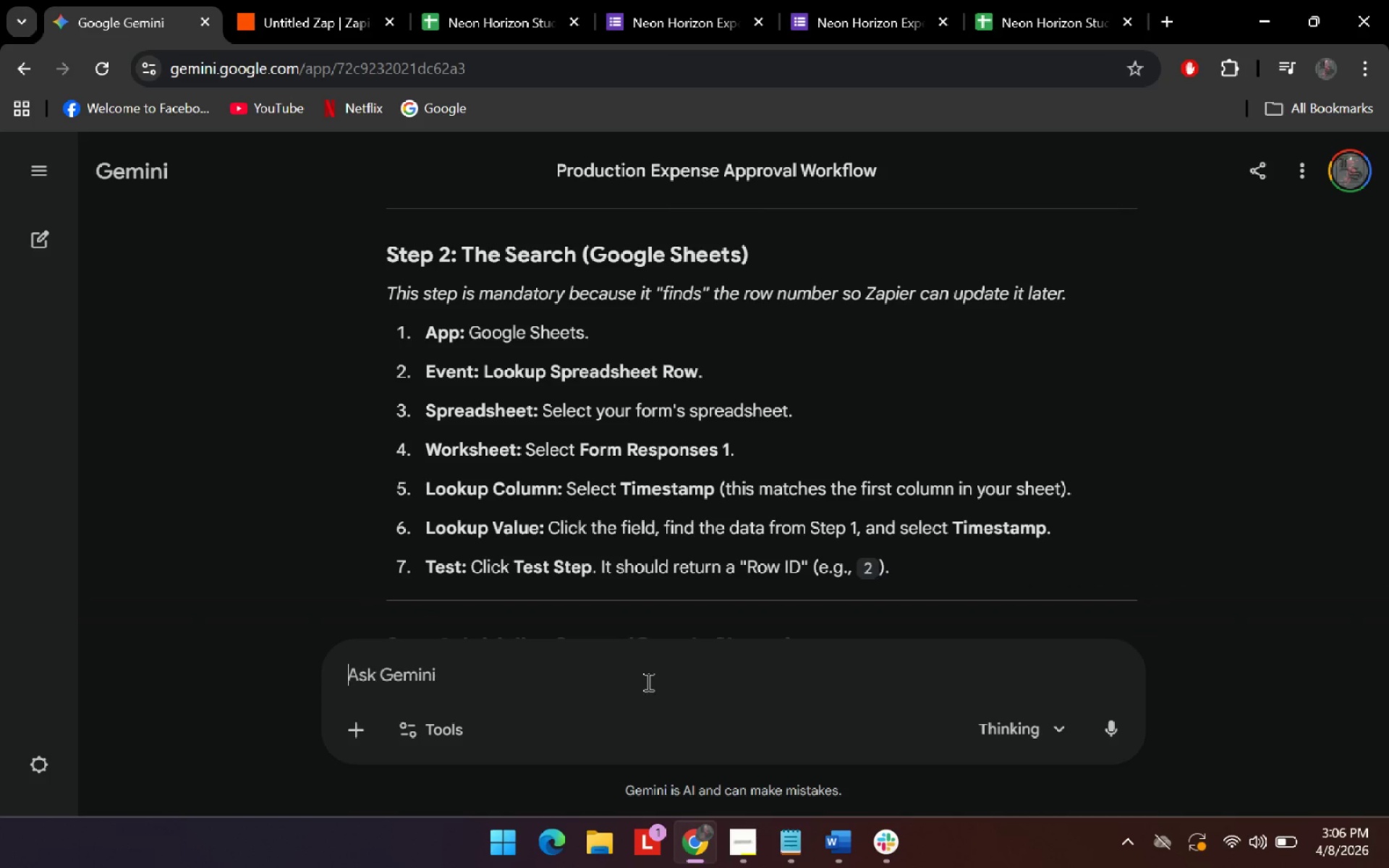 
wait(9.09)
 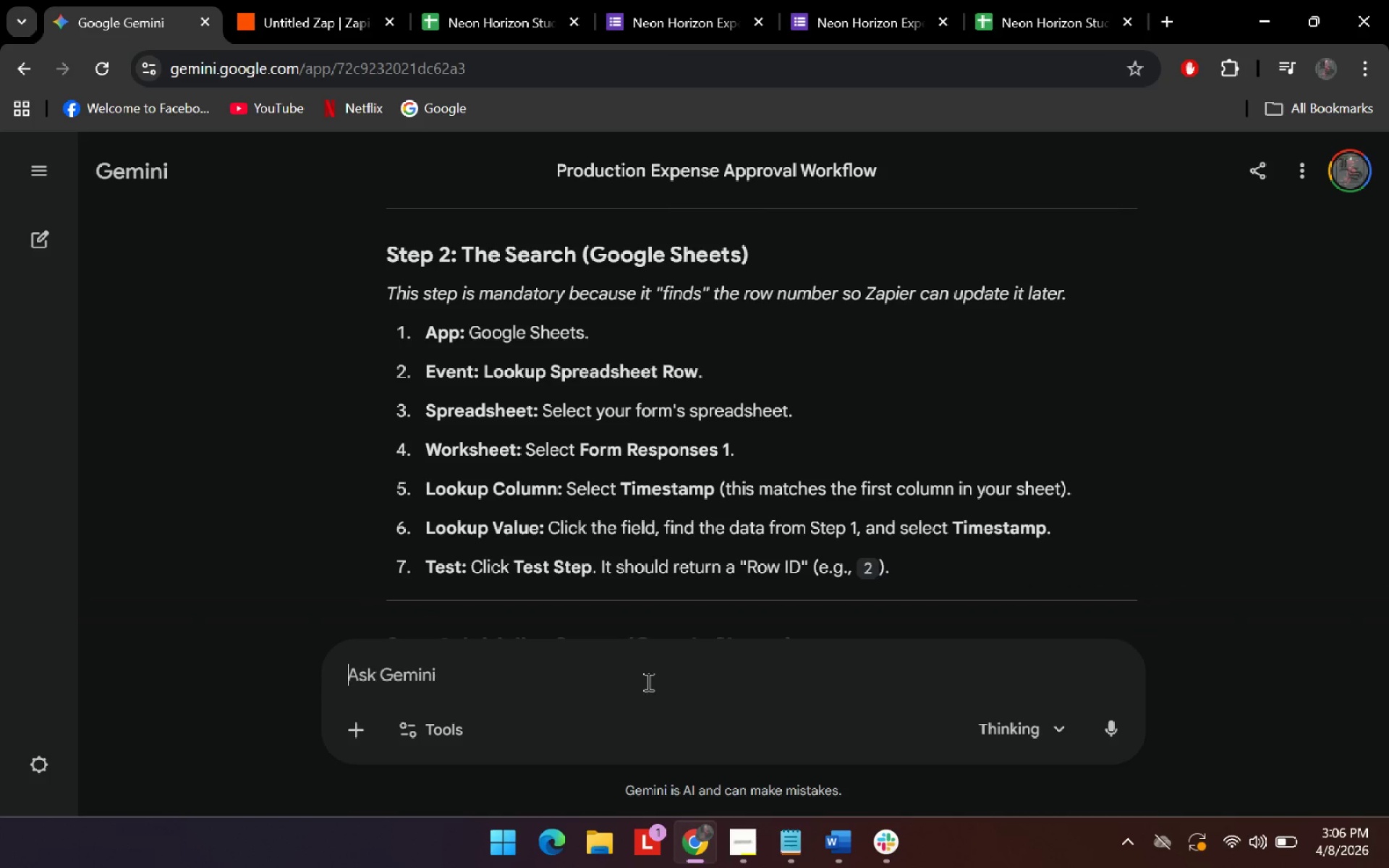 
type(i really cant make the s)
key(Backspace)
type(timestamp work)
 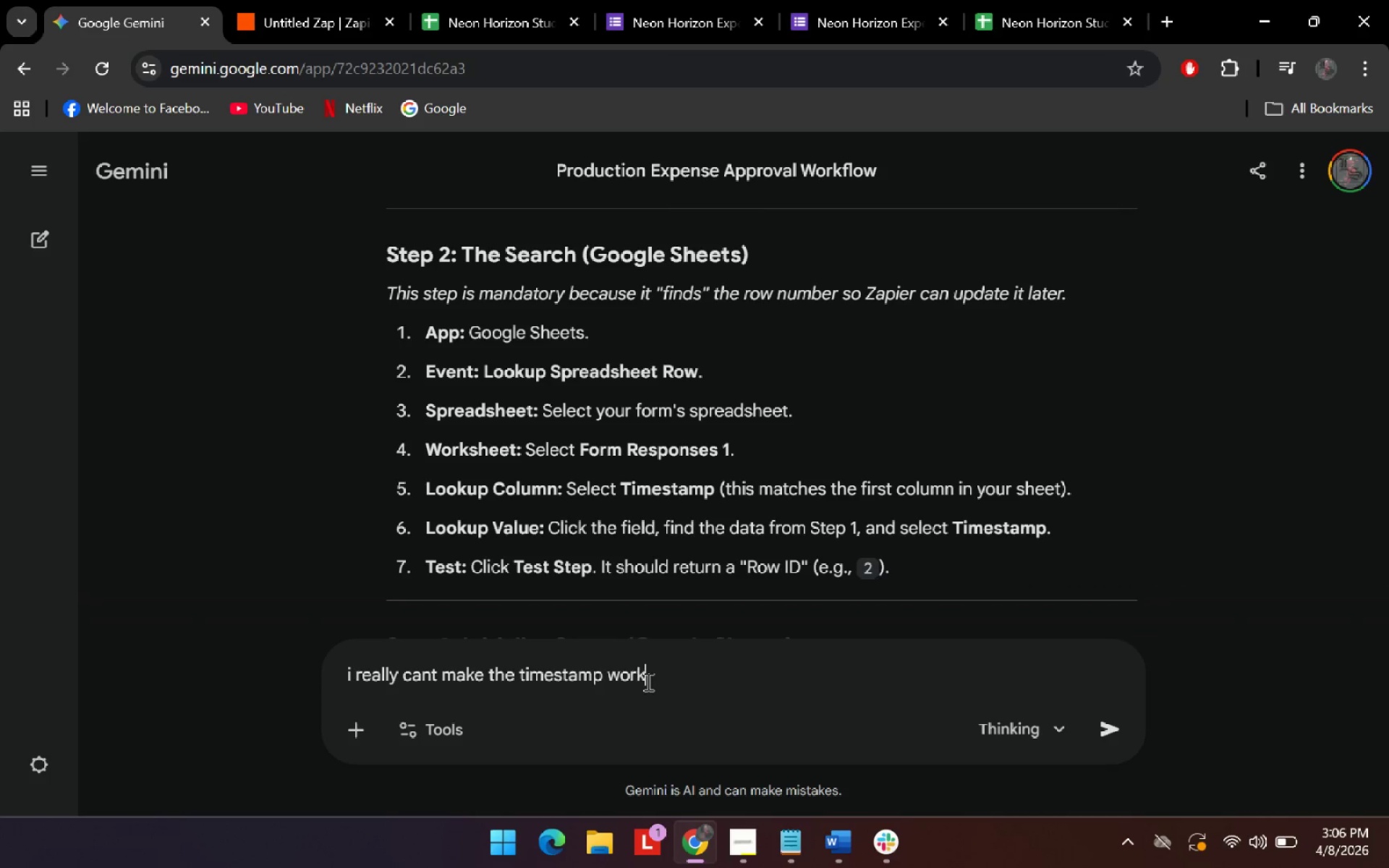 
key(Enter)
 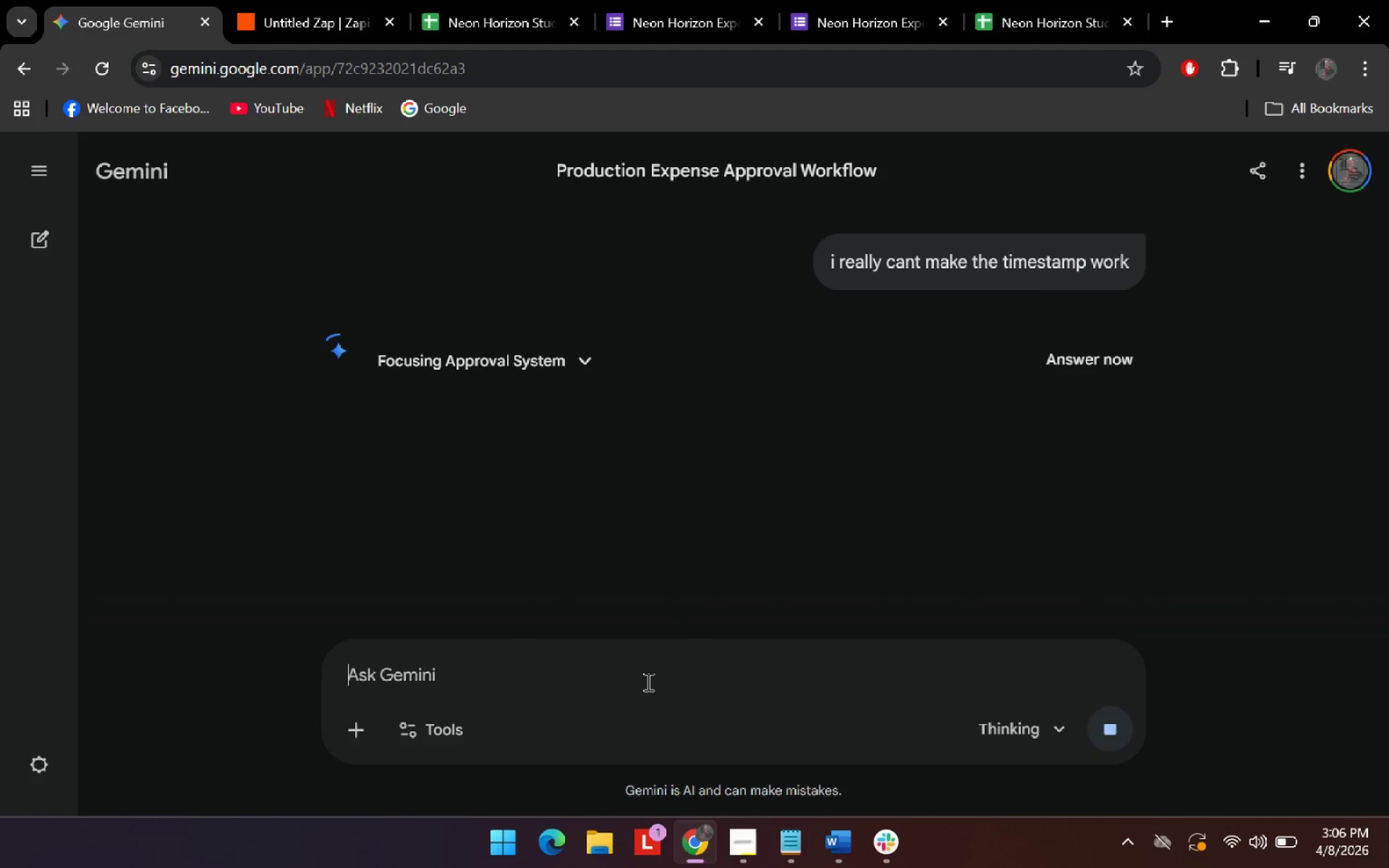 
wait(9.8)
 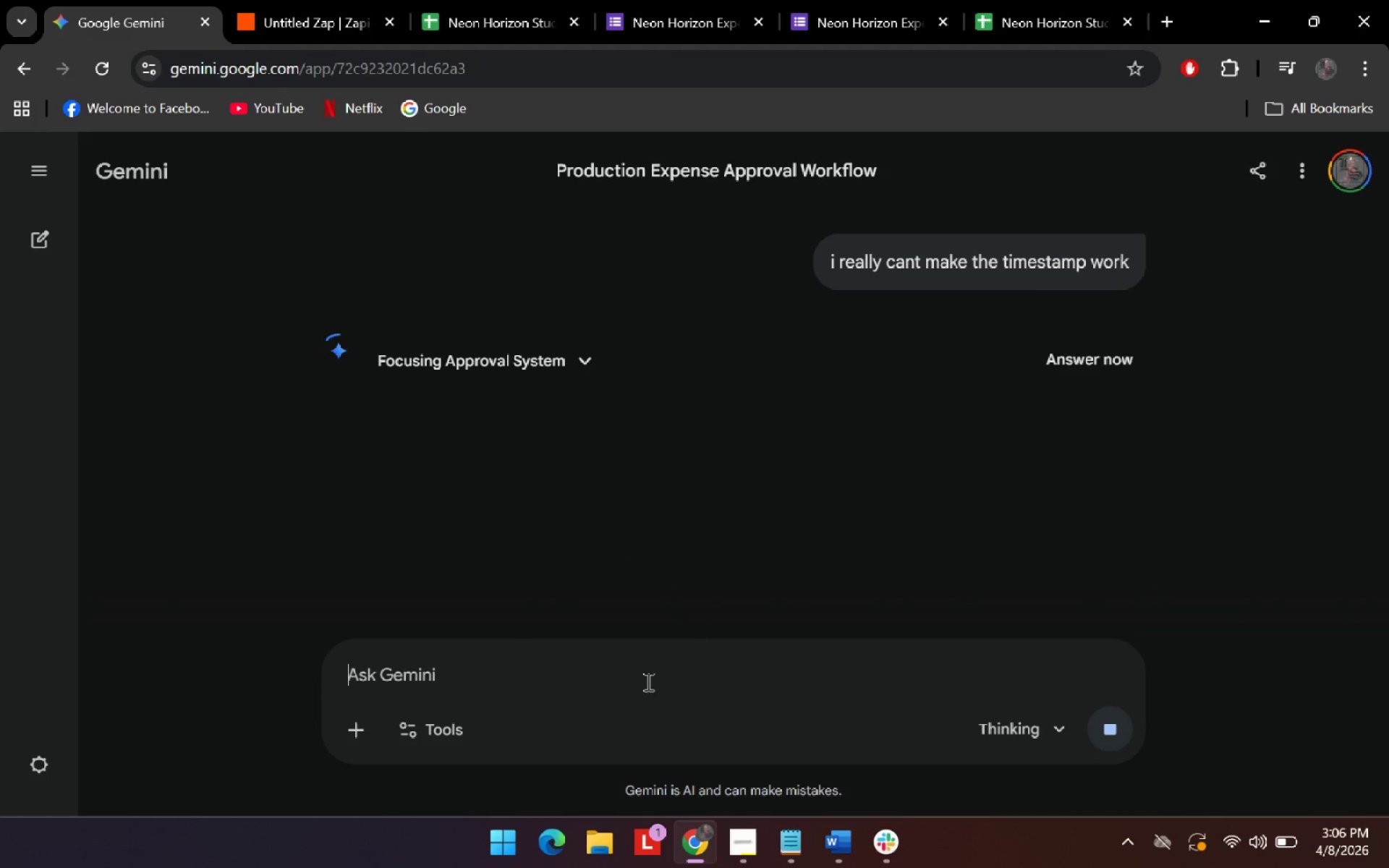 
type(i cant find the s)
key(Backspace)
type(time)
 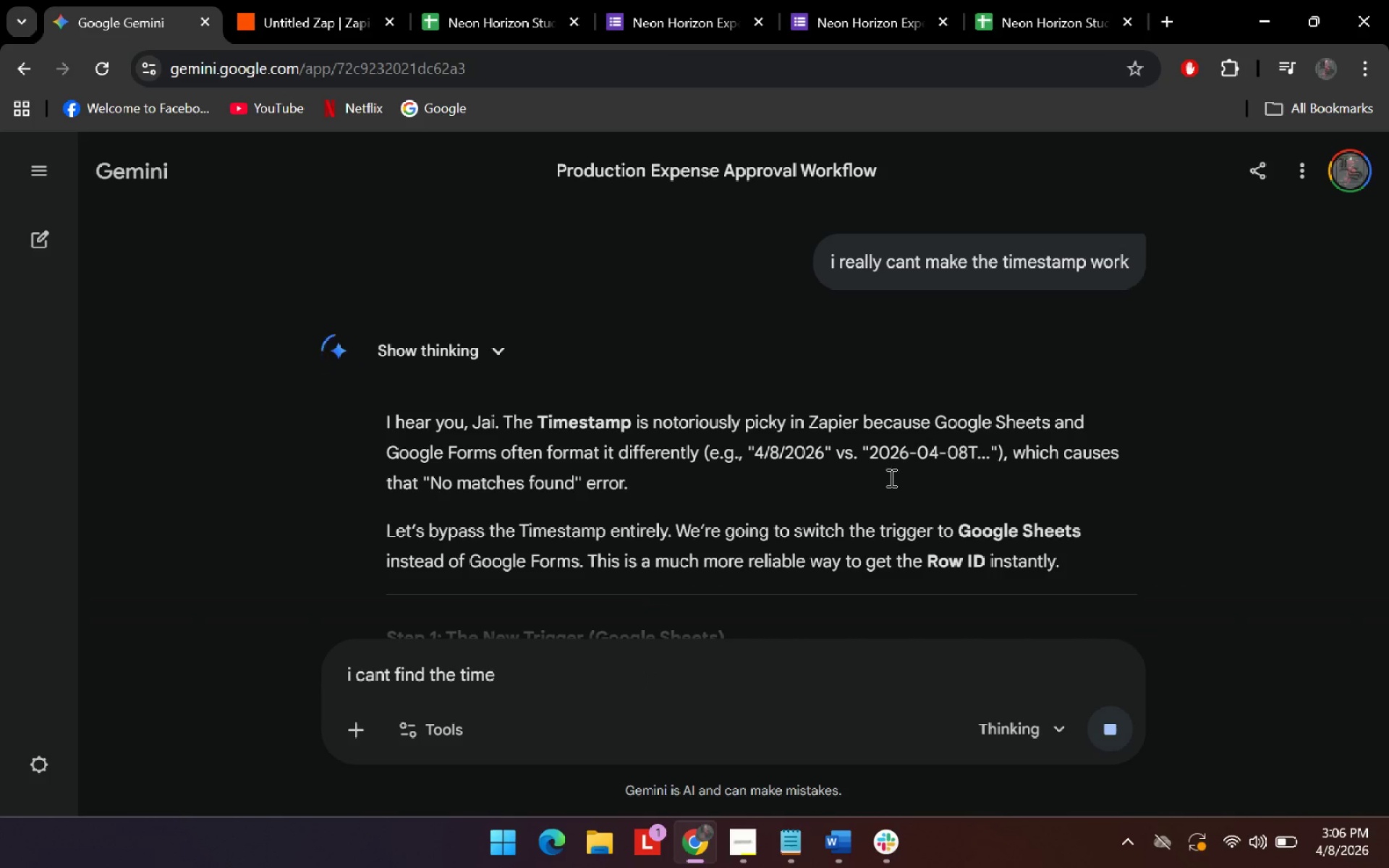 
wait(5.59)
 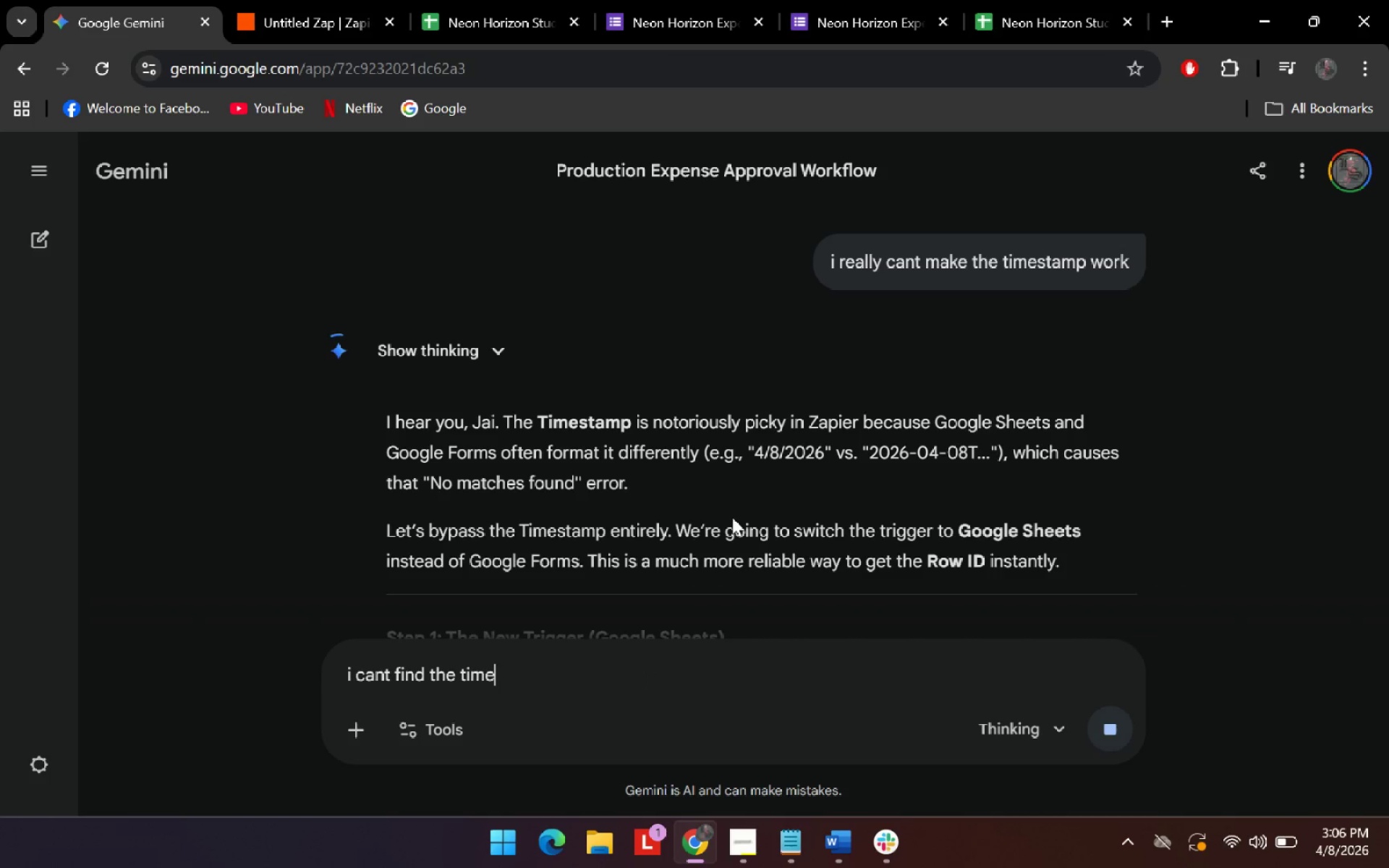 
scroll: coordinate [558, 493], scroll_direction: down, amount: 1.0
 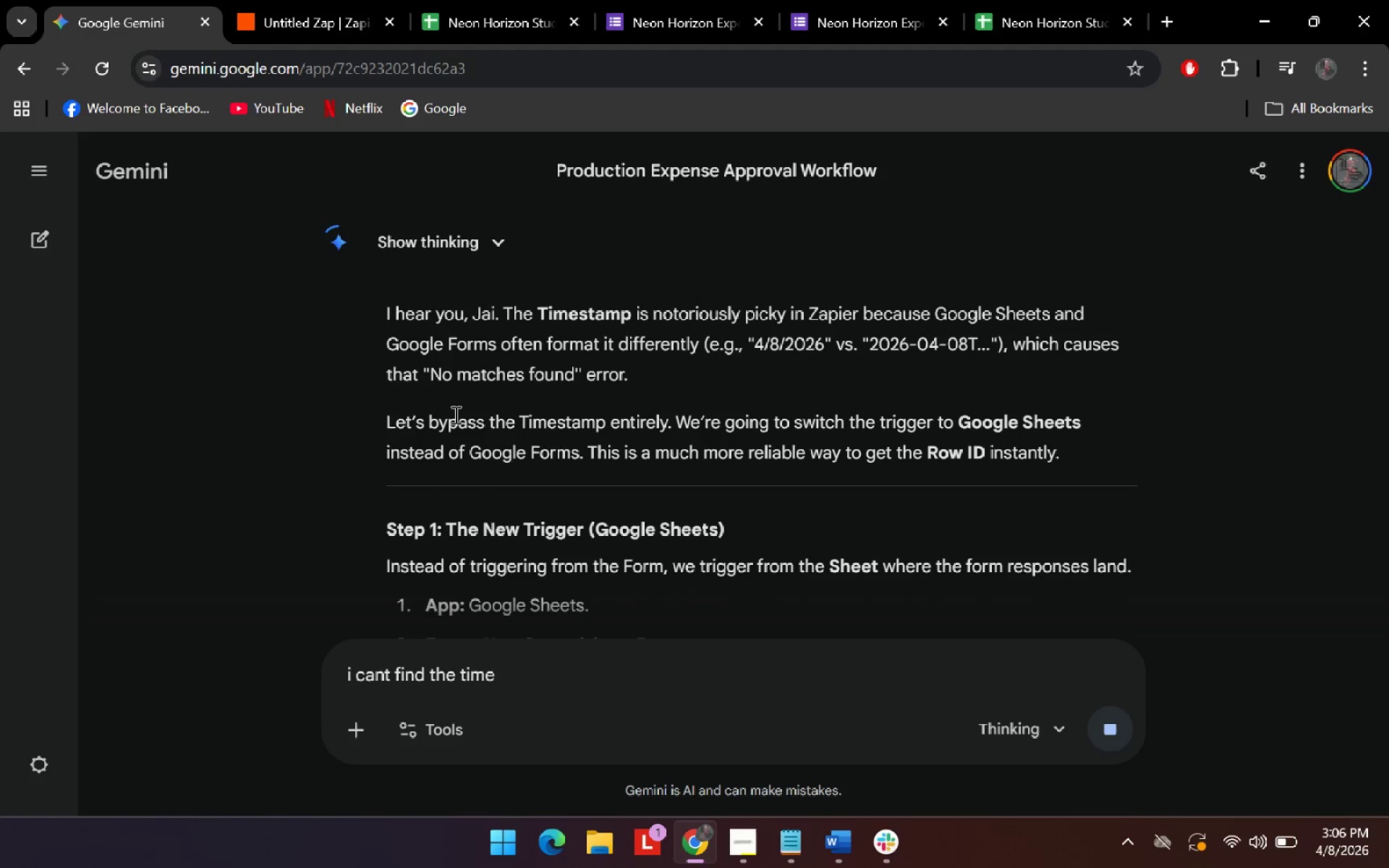 
left_click_drag(start_coordinate=[454, 414], to_coordinate=[743, 417])
 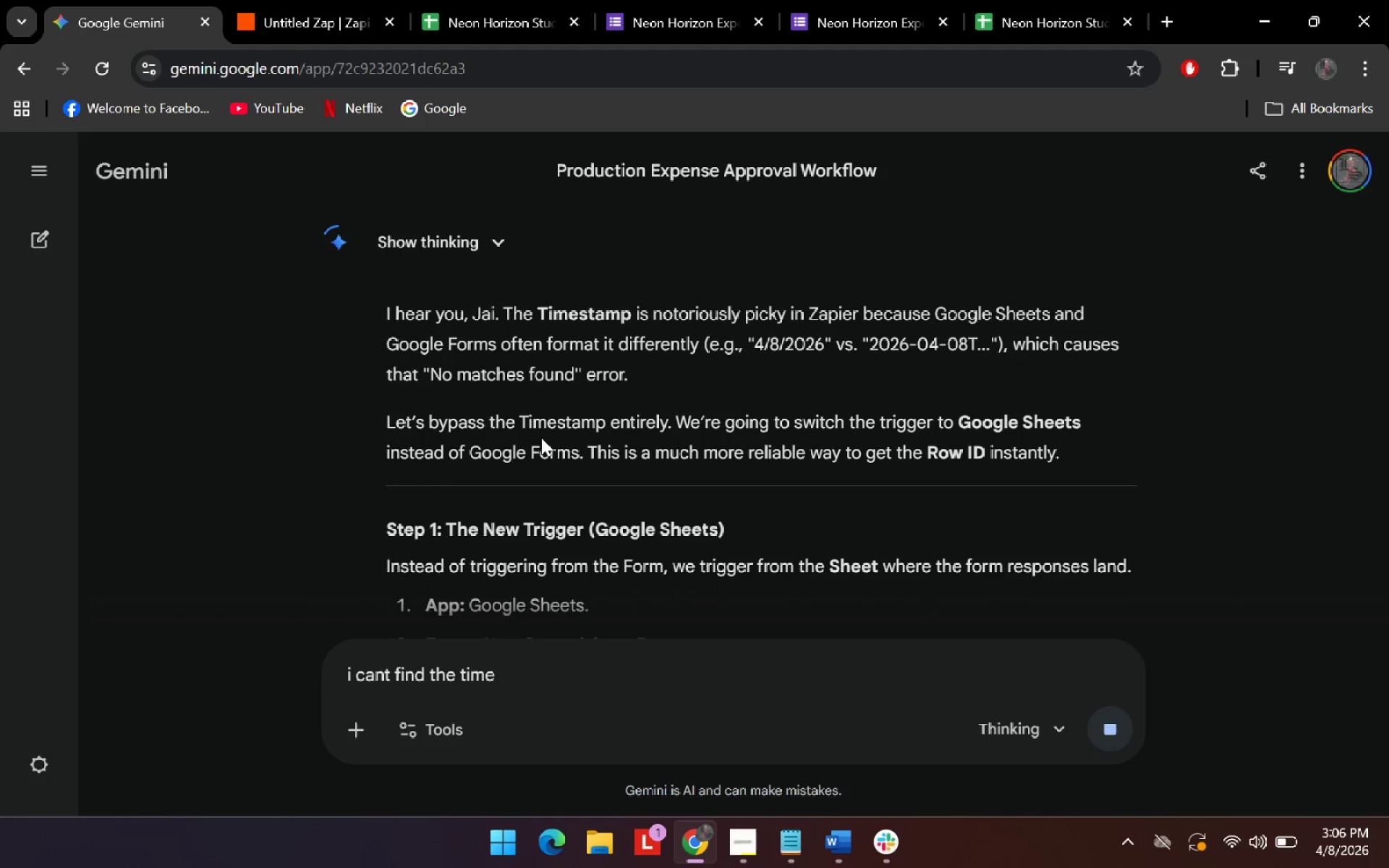 
left_click_drag(start_coordinate=[509, 427], to_coordinate=[828, 430])
 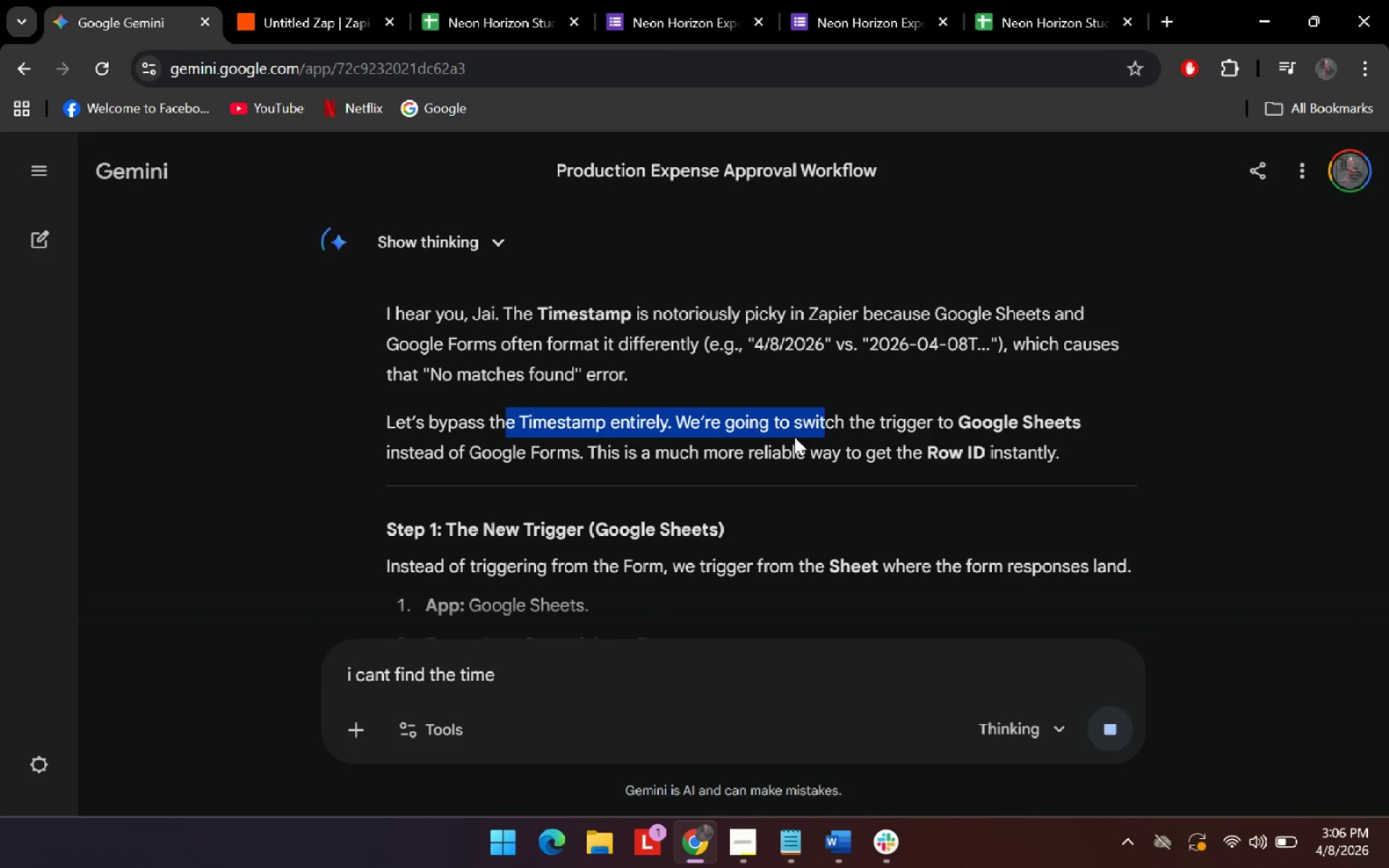 
scroll: coordinate [794, 437], scroll_direction: down, amount: 1.0
 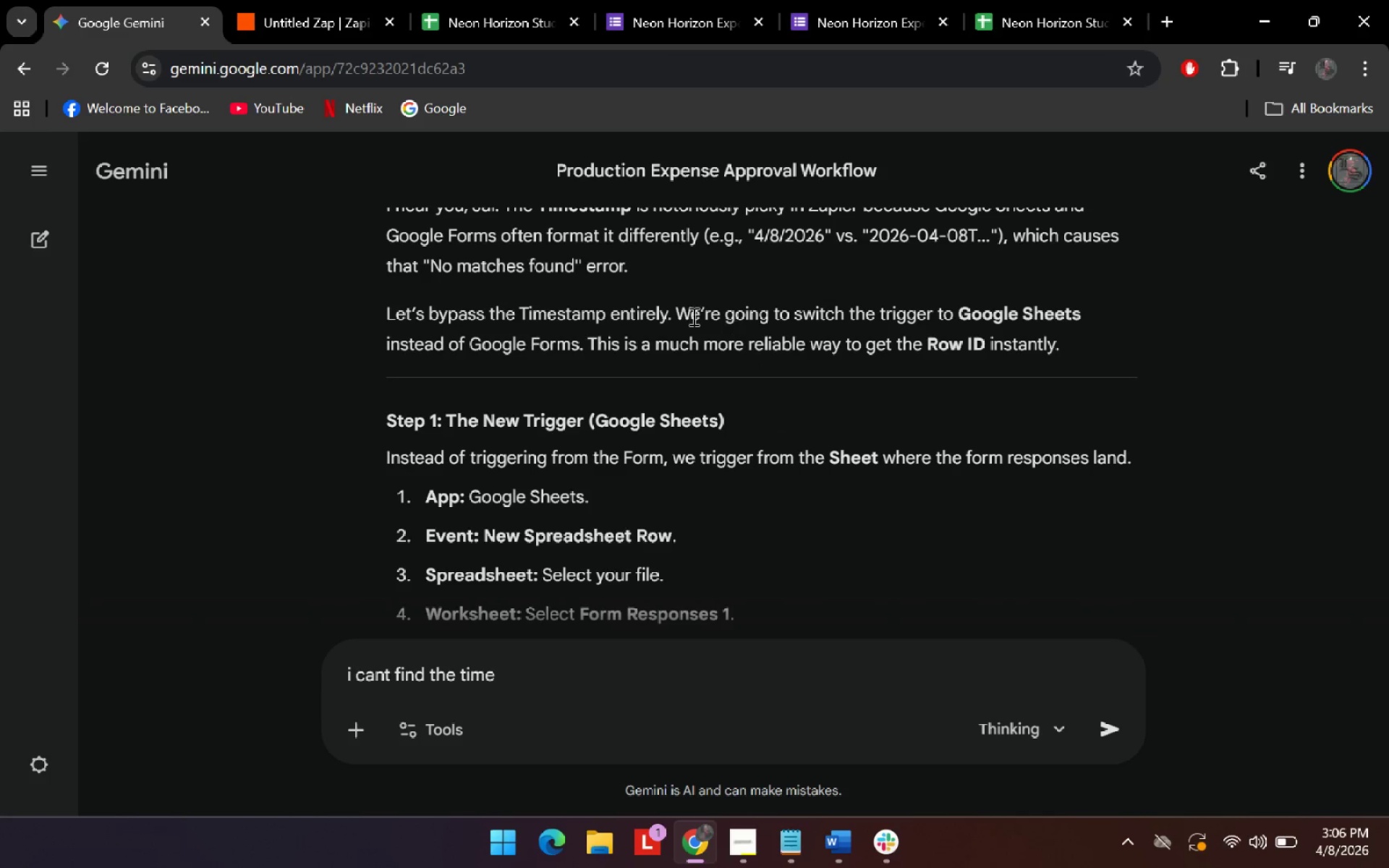 
left_click_drag(start_coordinate=[688, 312], to_coordinate=[960, 316])
 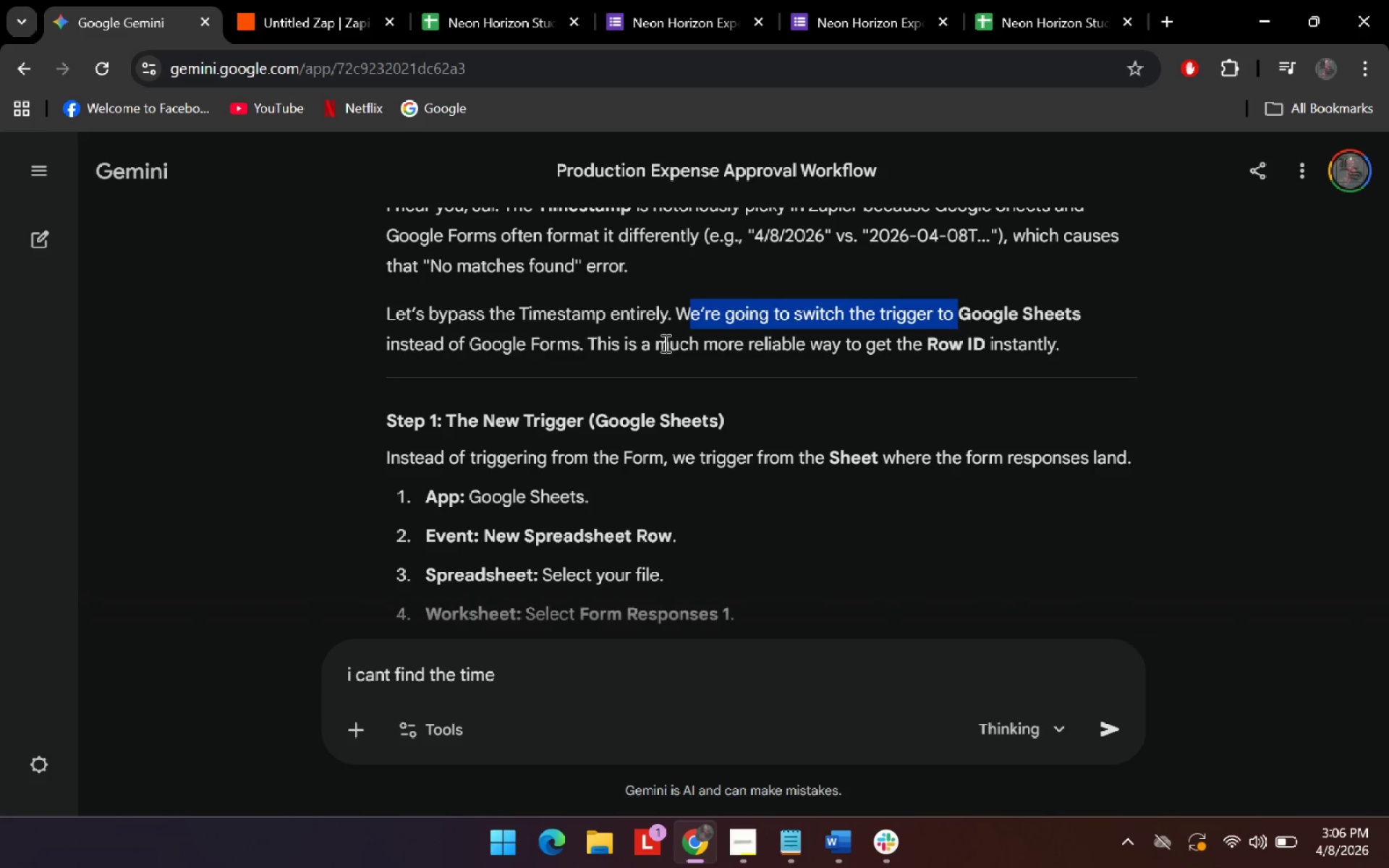 
left_click_drag(start_coordinate=[663, 343], to_coordinate=[713, 347])
 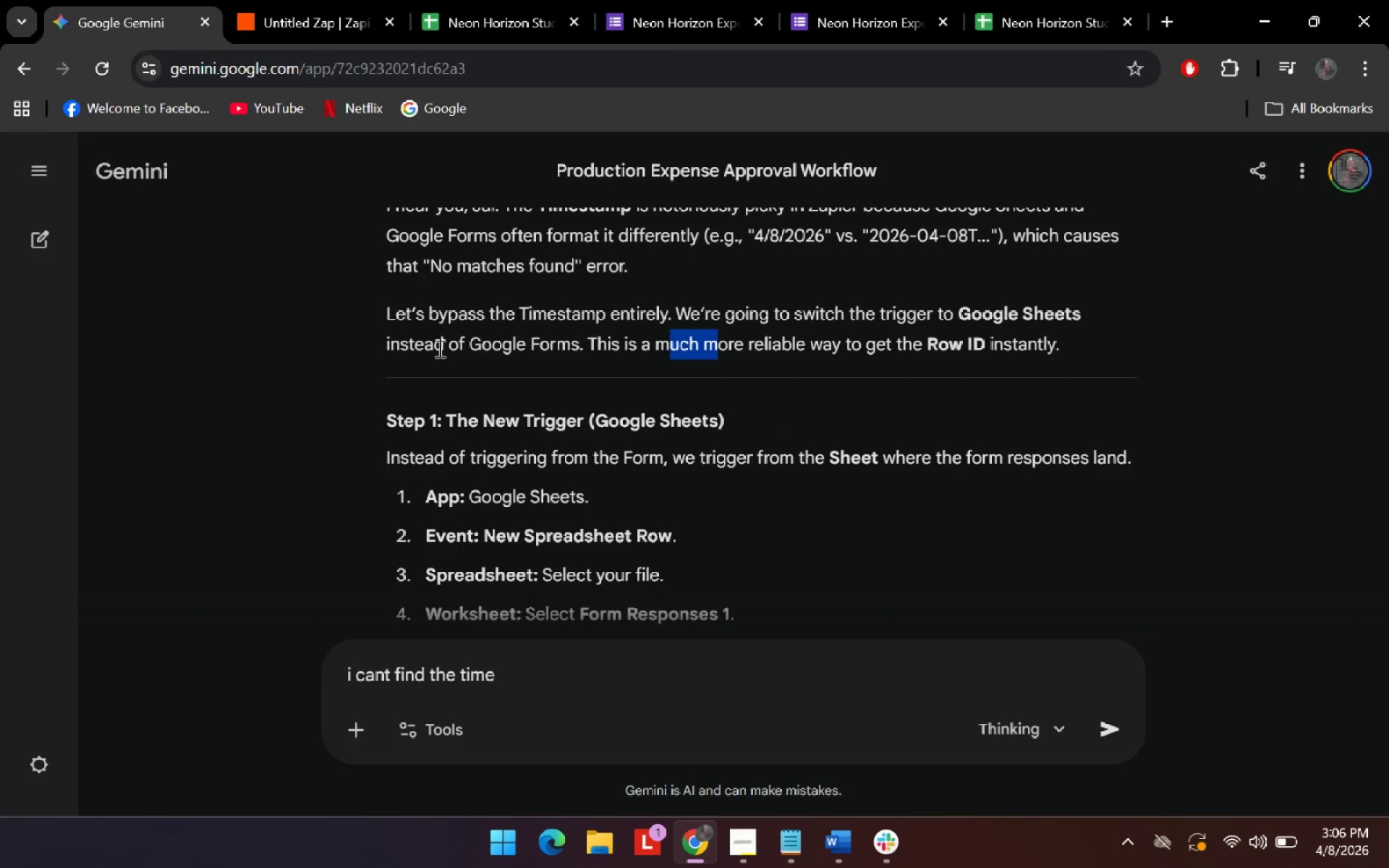 
left_click_drag(start_coordinate=[450, 348], to_coordinate=[747, 351])
 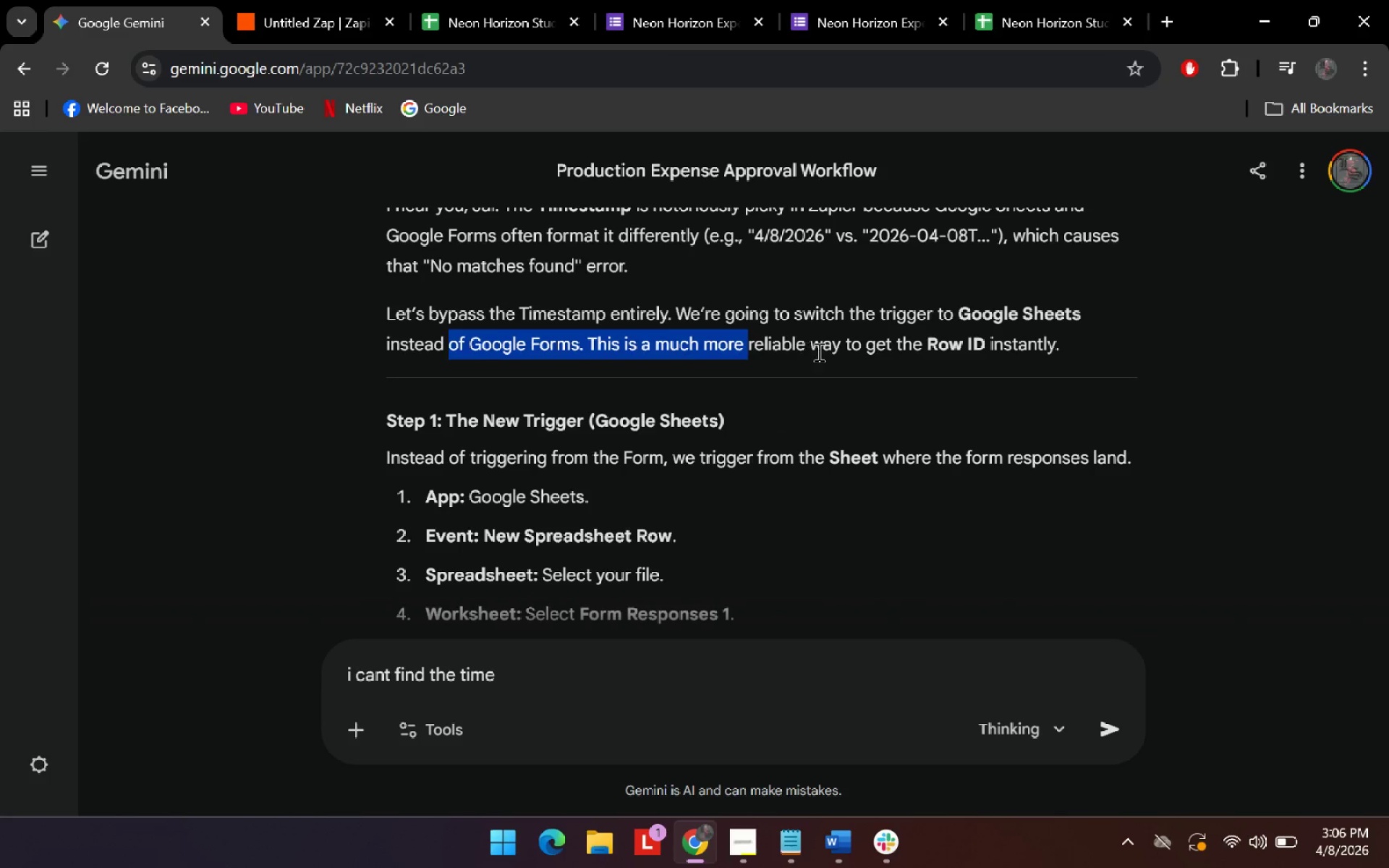 
left_click_drag(start_coordinate=[826, 352], to_coordinate=[976, 353])
 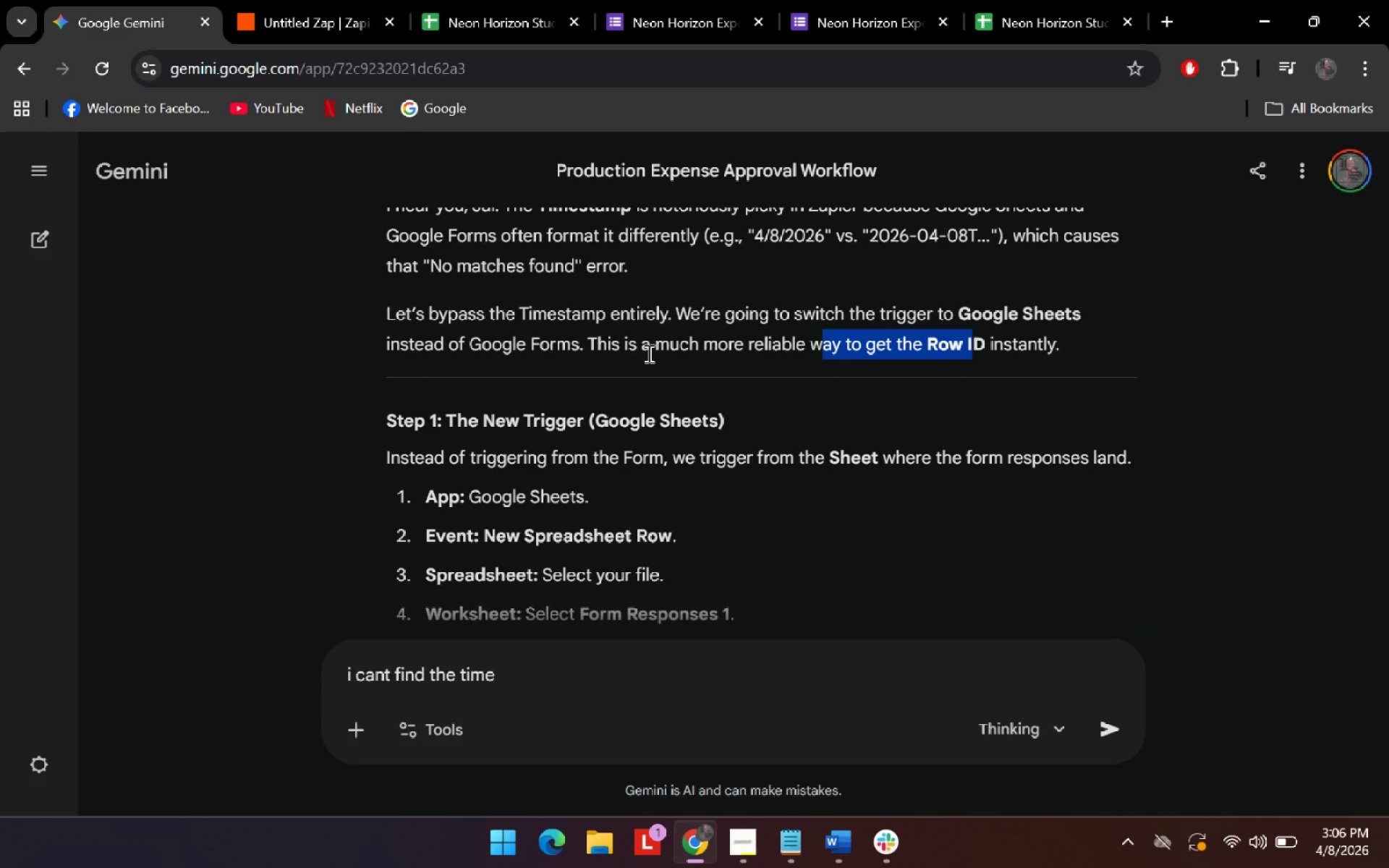 
left_click_drag(start_coordinate=[645, 353], to_coordinate=[873, 351])
 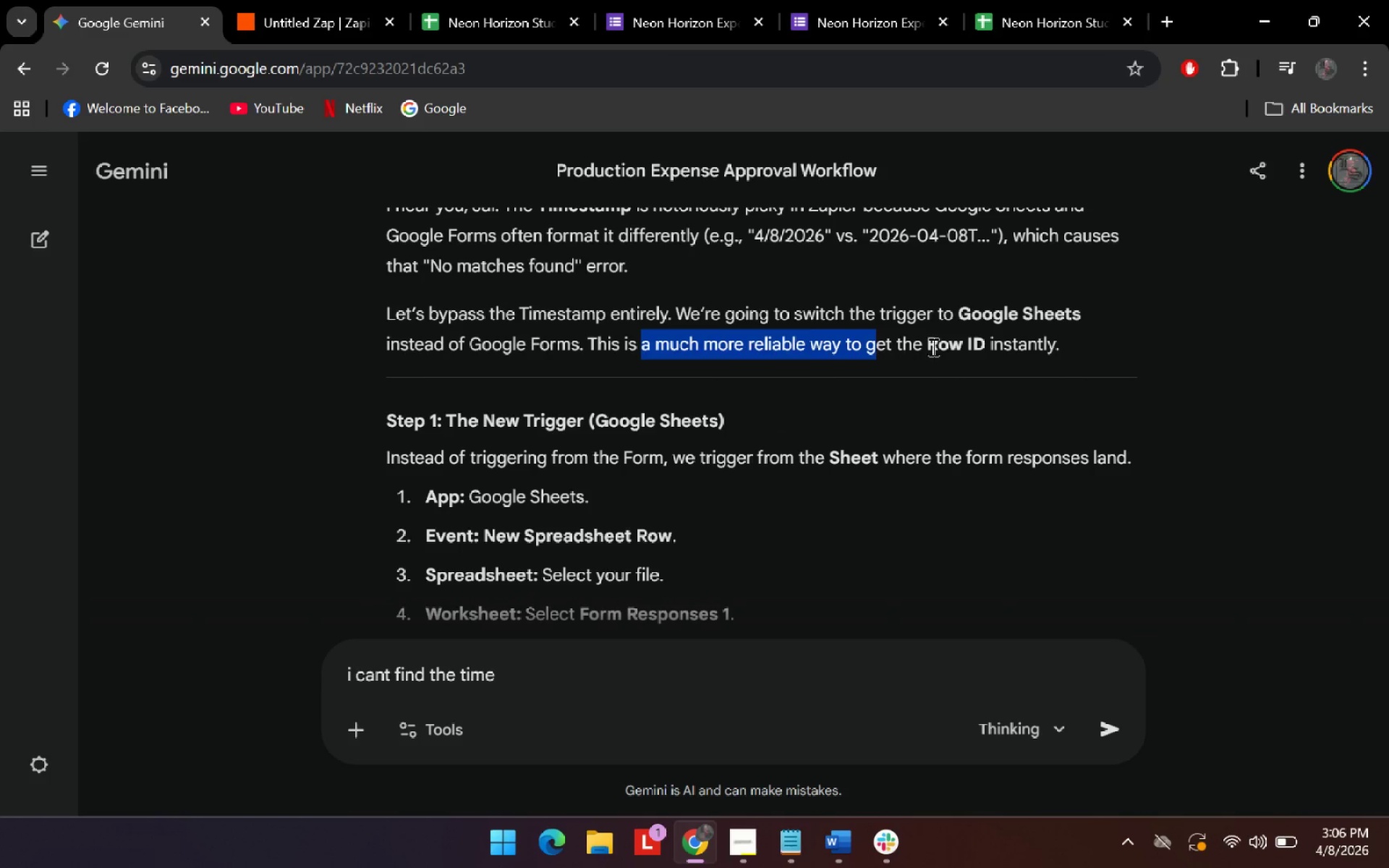 
left_click_drag(start_coordinate=[971, 346], to_coordinate=[1035, 346])
 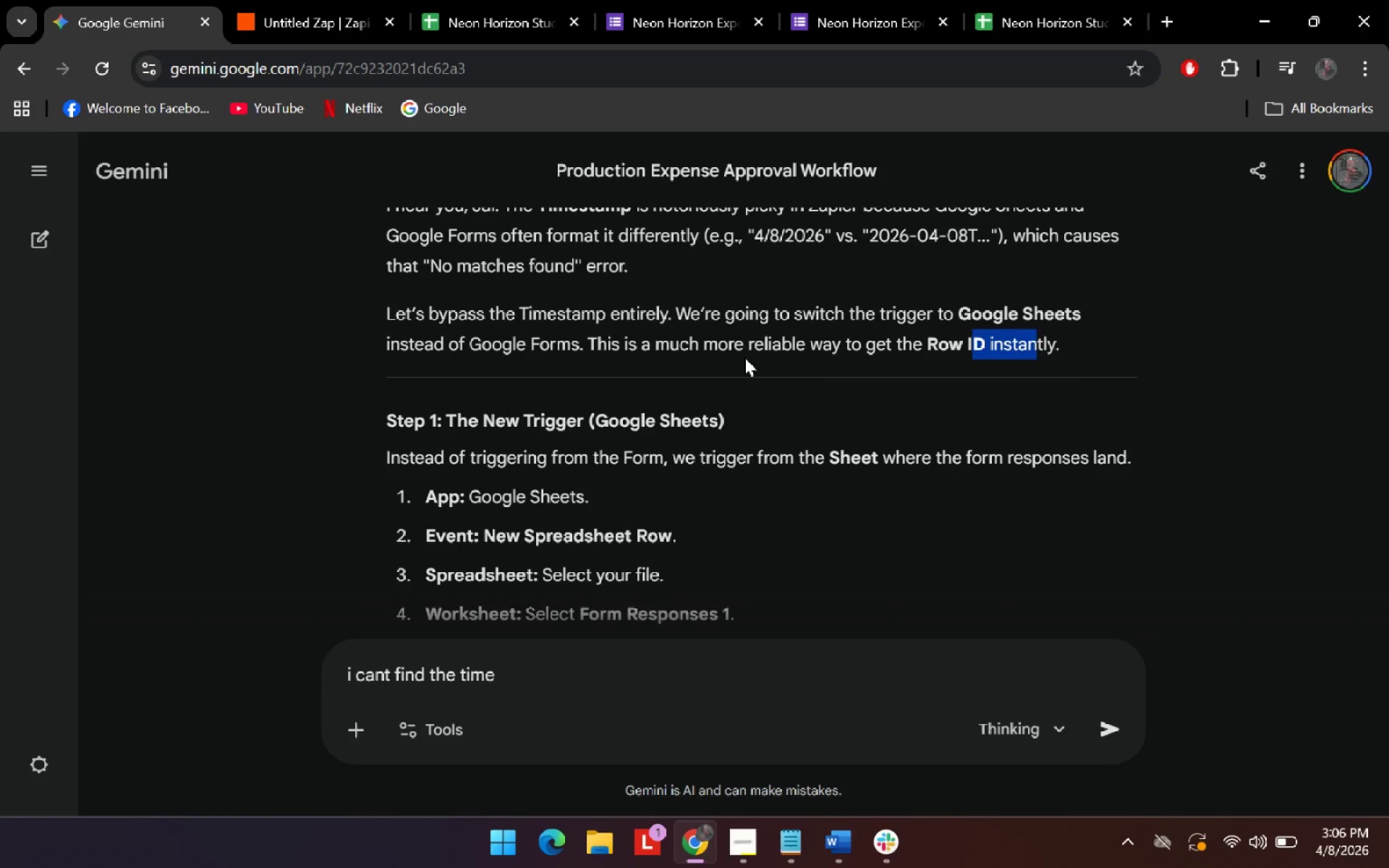 
left_click([744, 357])
 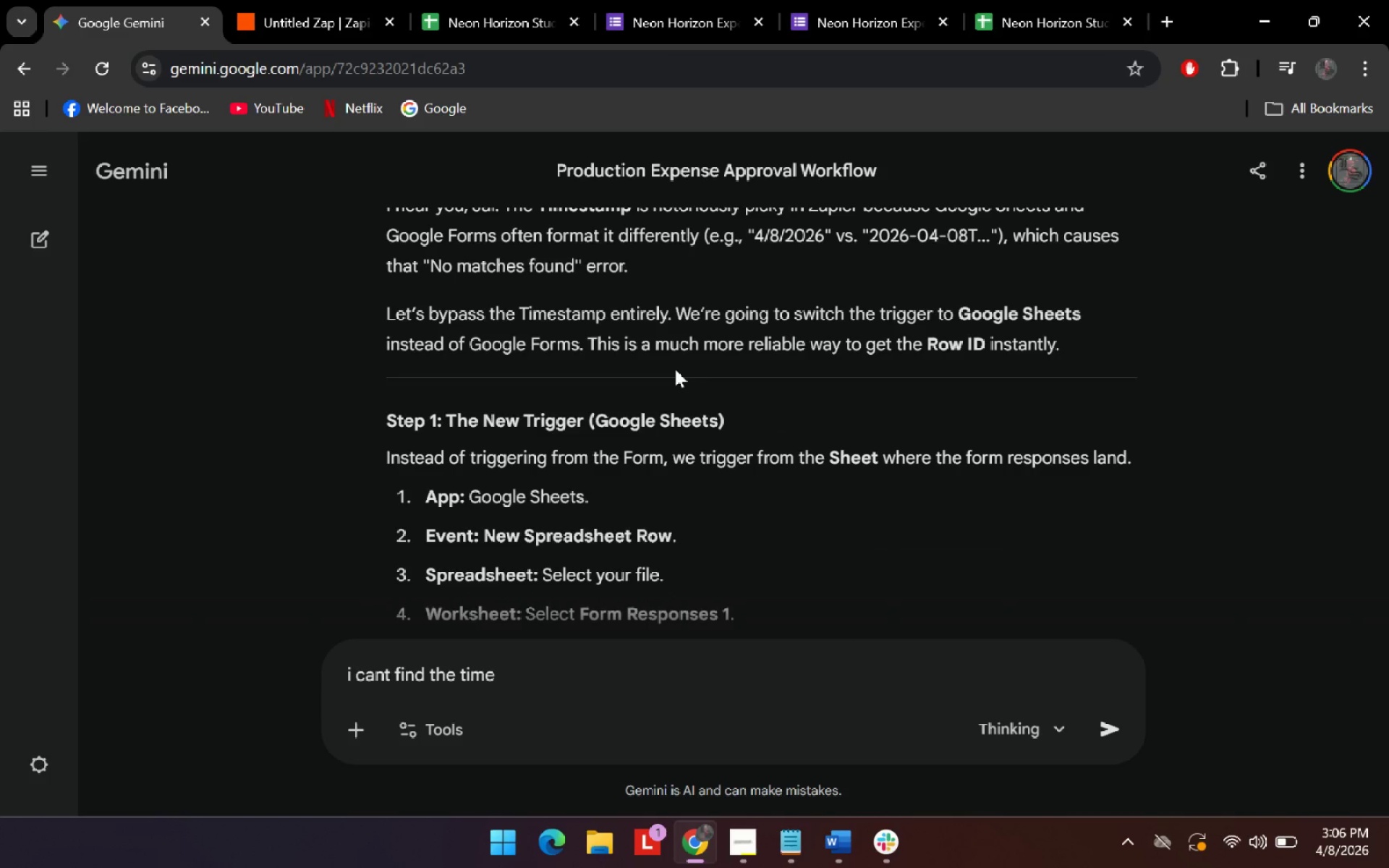 
scroll: coordinate [490, 434], scroll_direction: down, amount: 4.0
 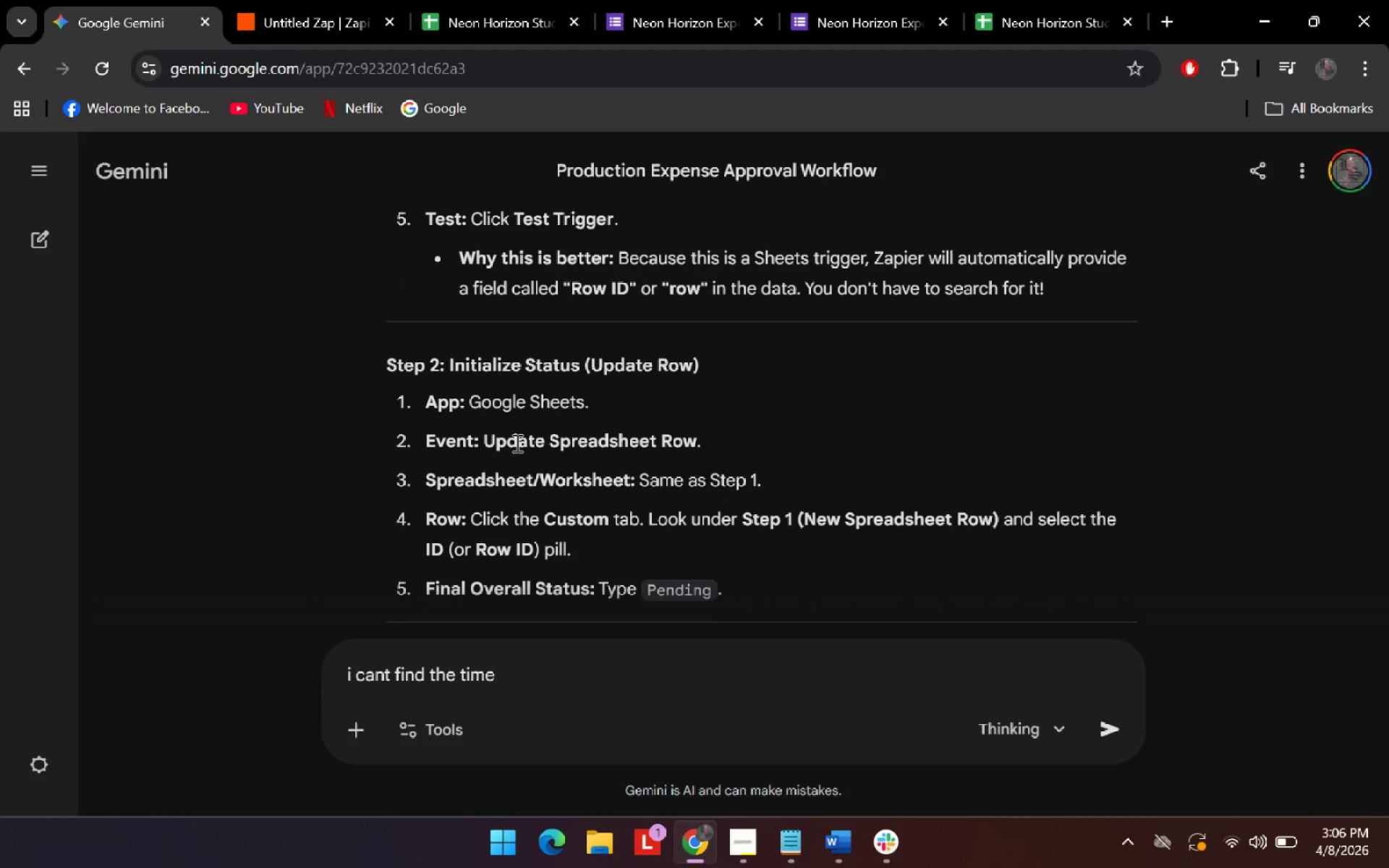 
left_click([357, 0])
 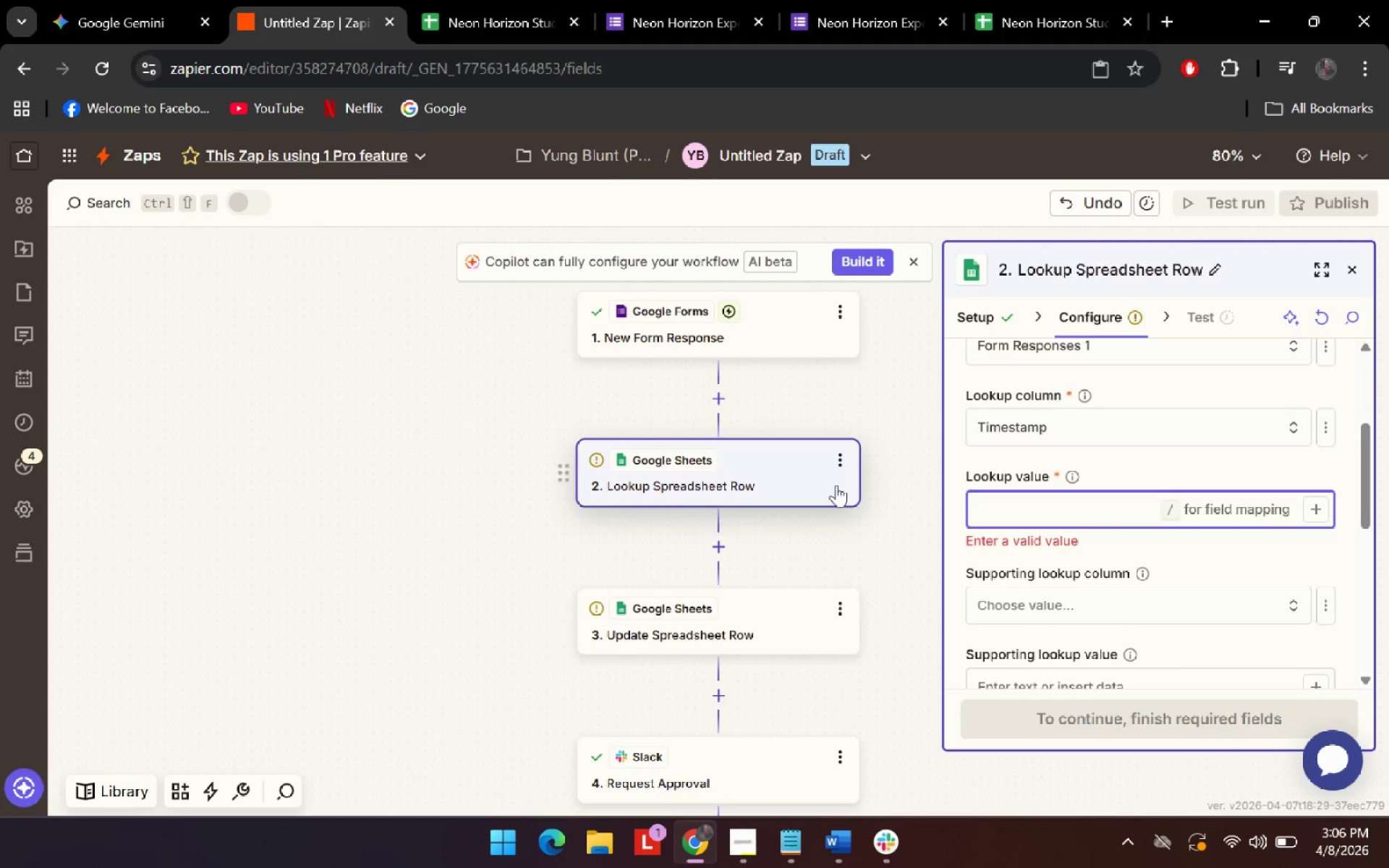 
left_click([841, 459])
 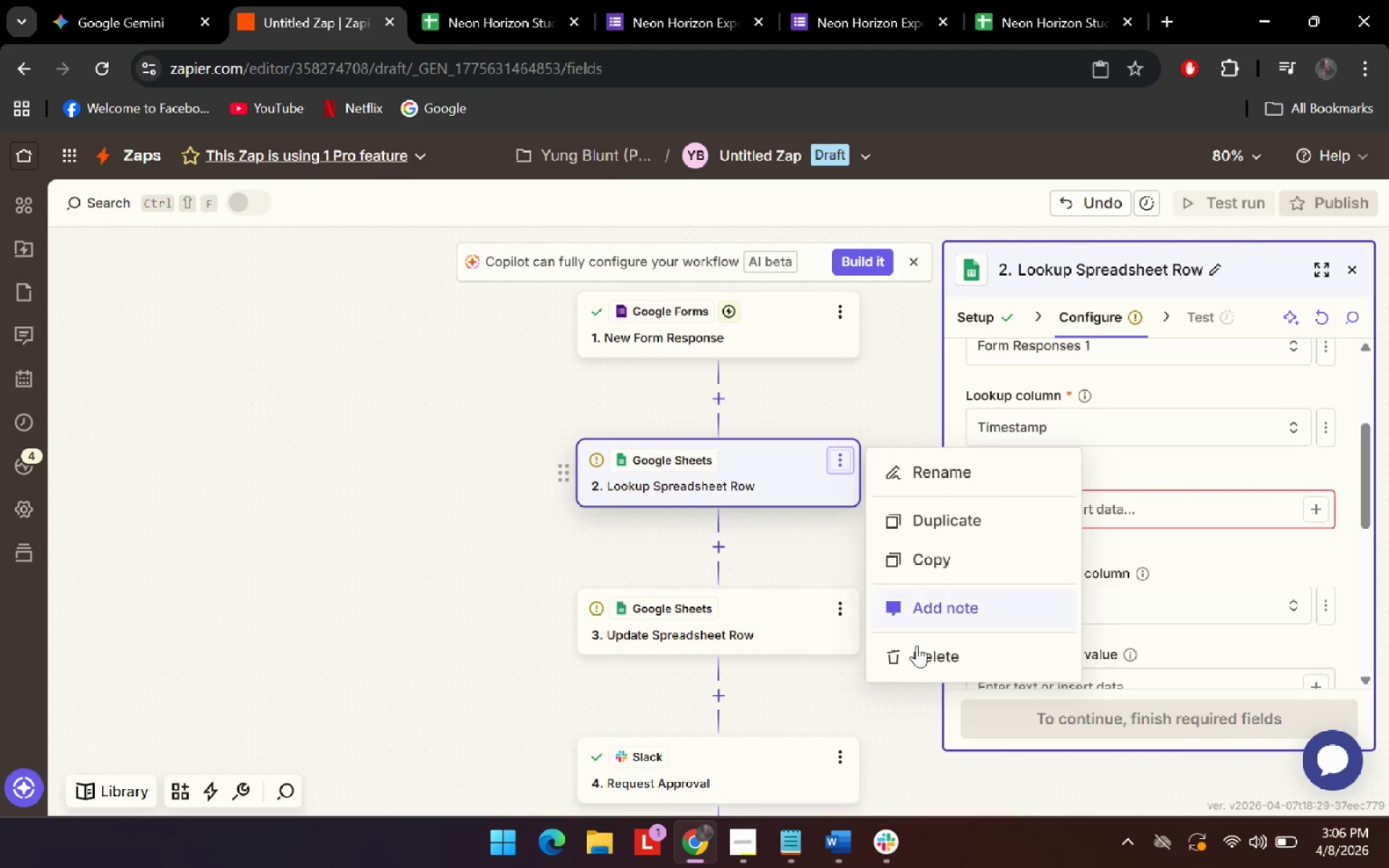 
left_click([922, 648])
 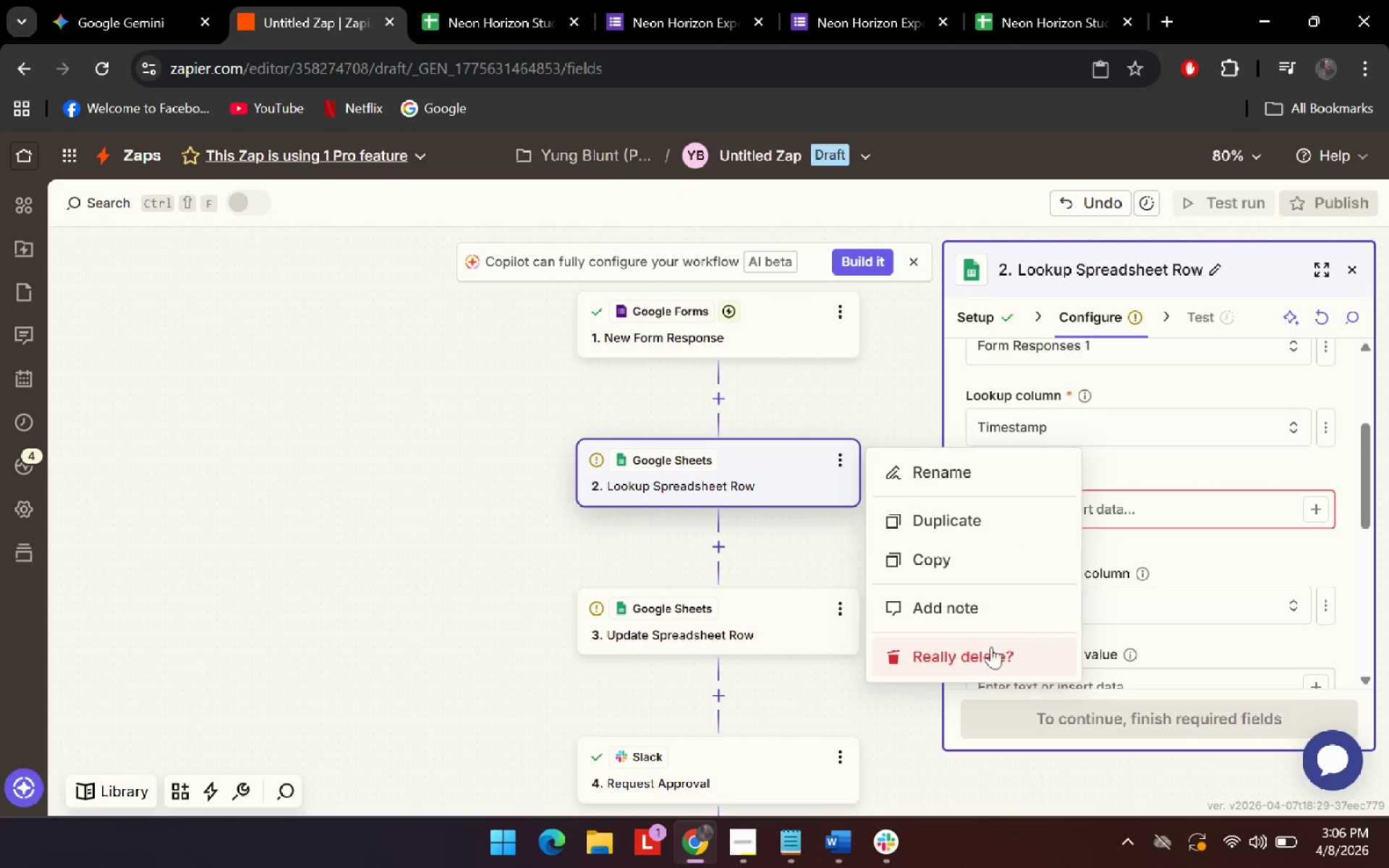 
left_click([995, 660])
 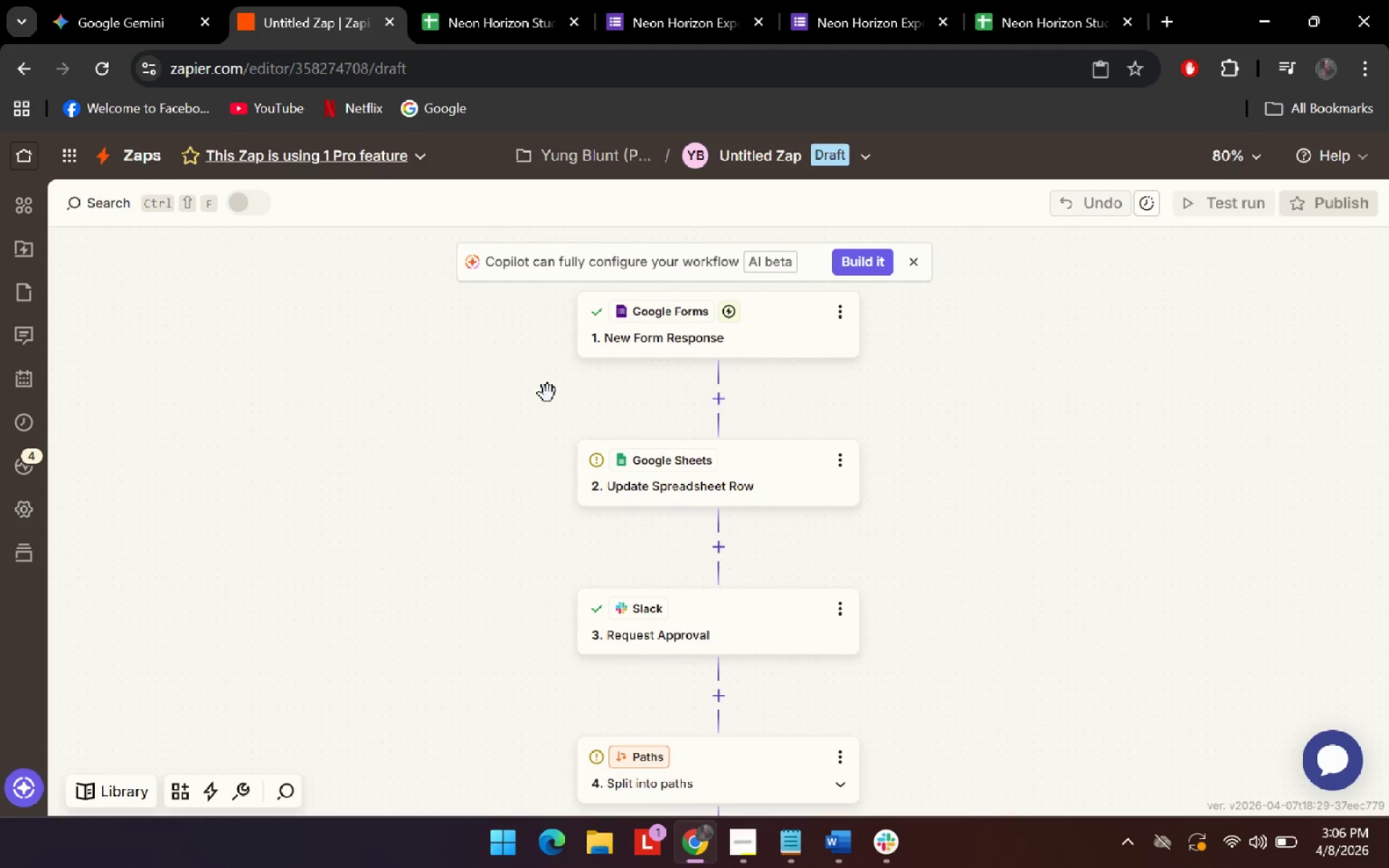 
left_click([698, 478])
 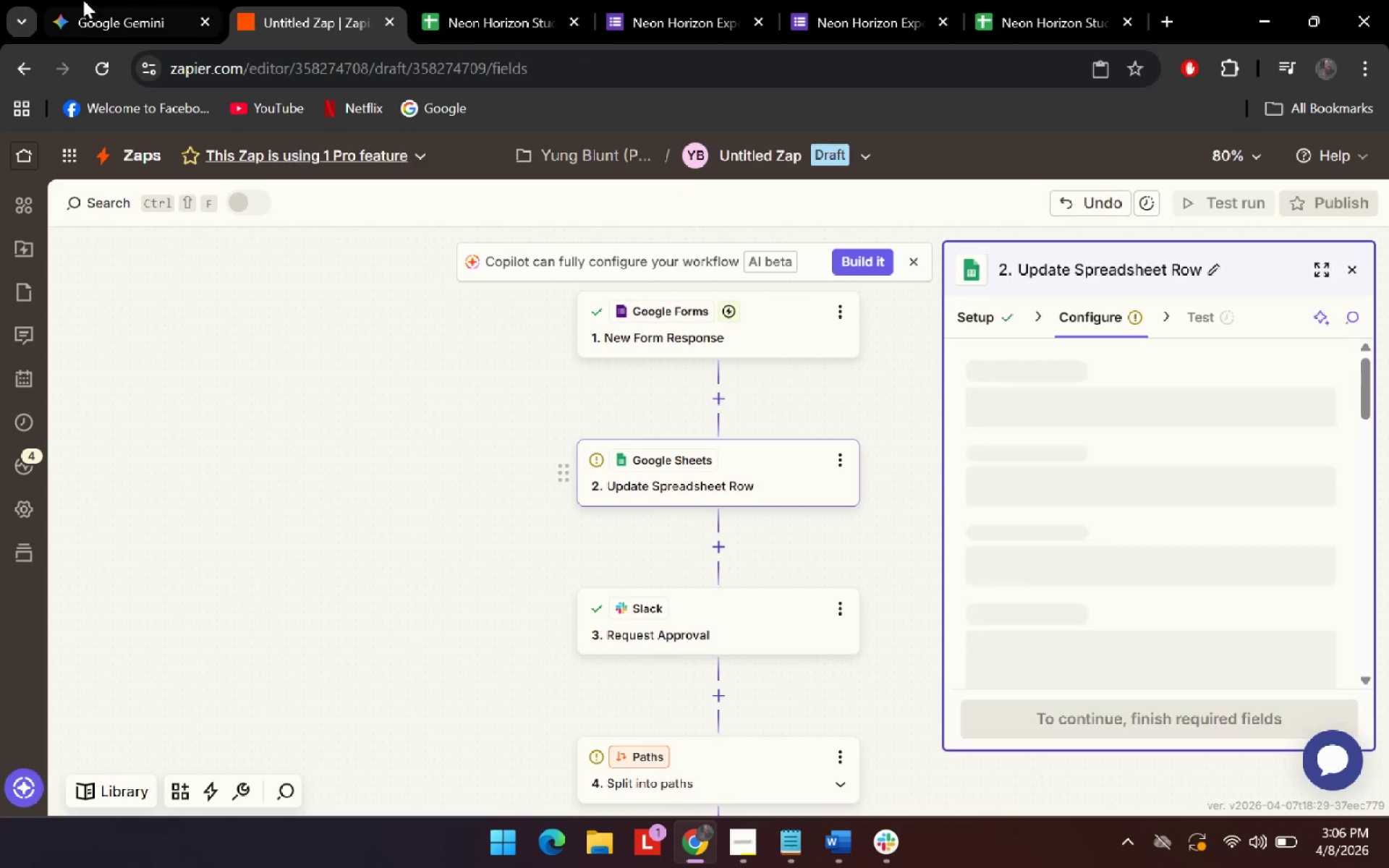 
left_click([83, 0])
 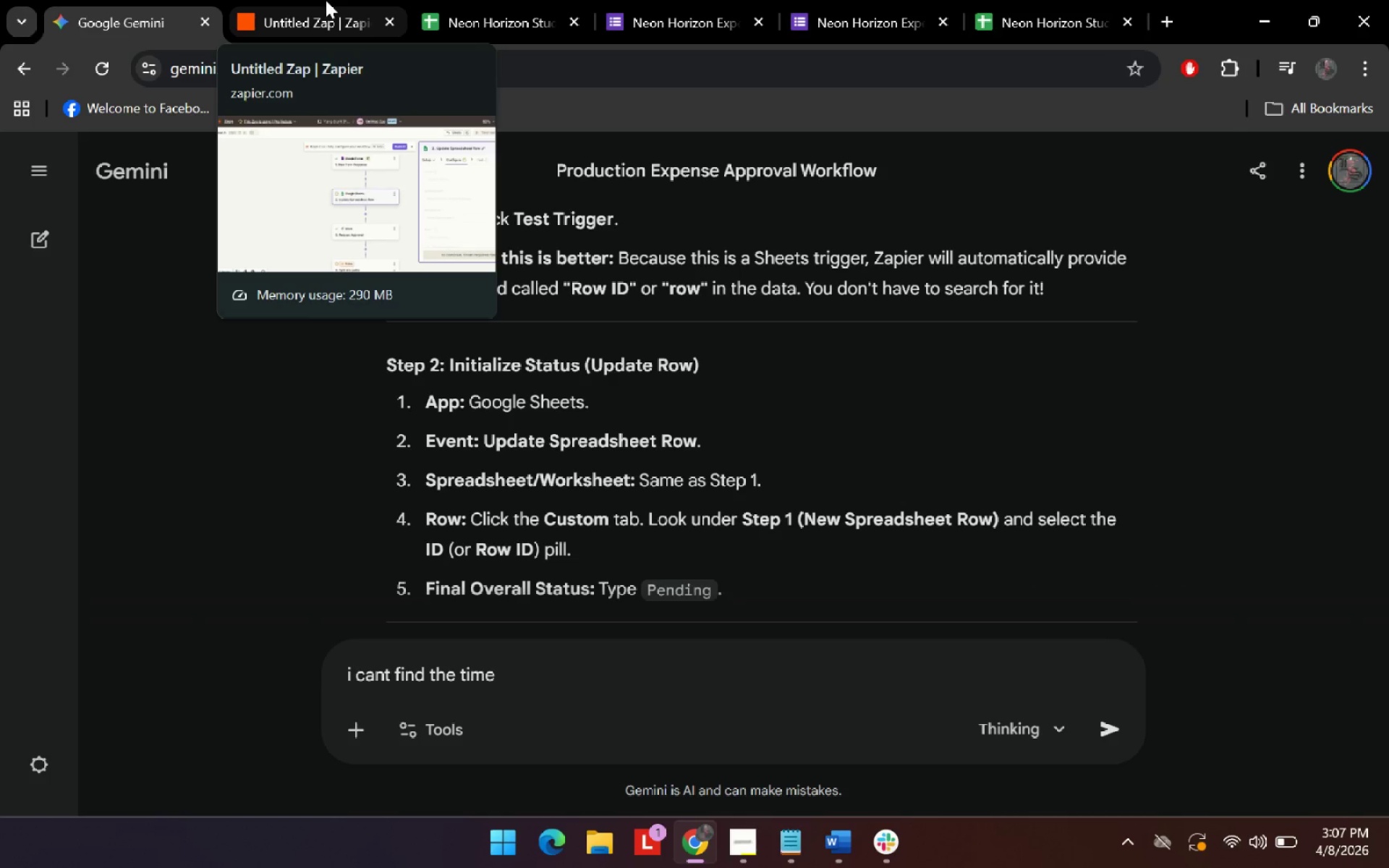 
wait(19.8)
 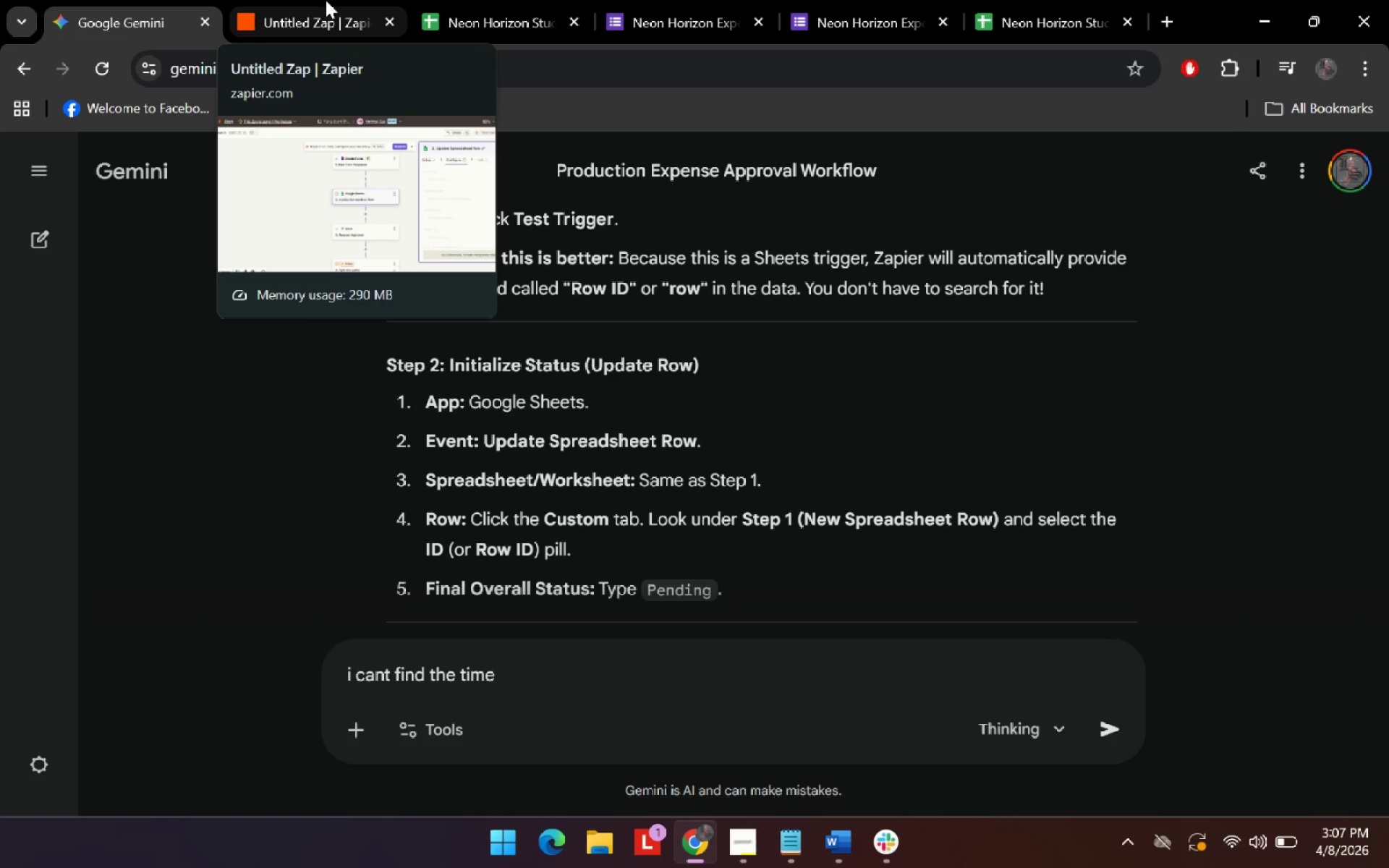 
left_click([326, 0])
 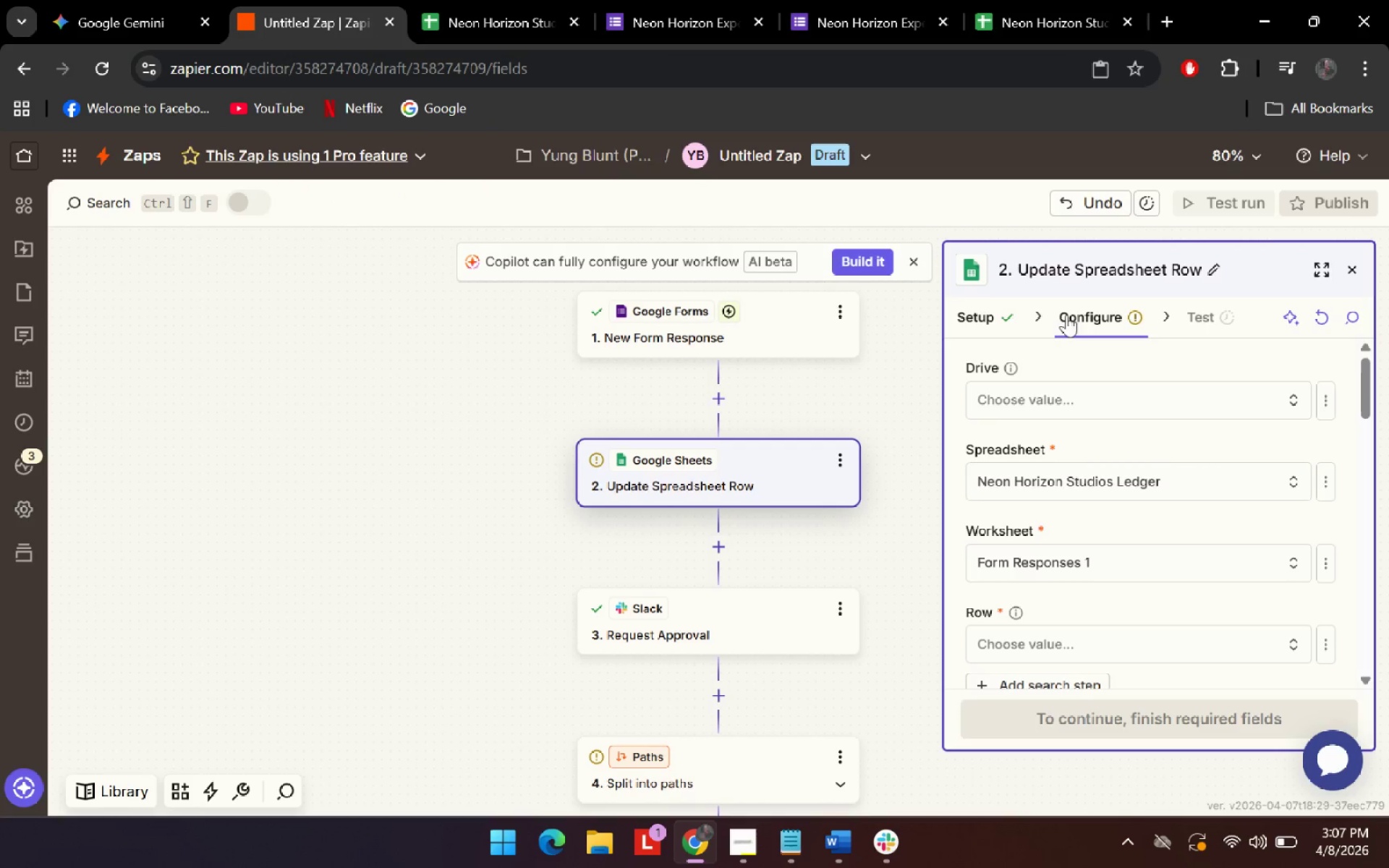 
left_click([997, 323])
 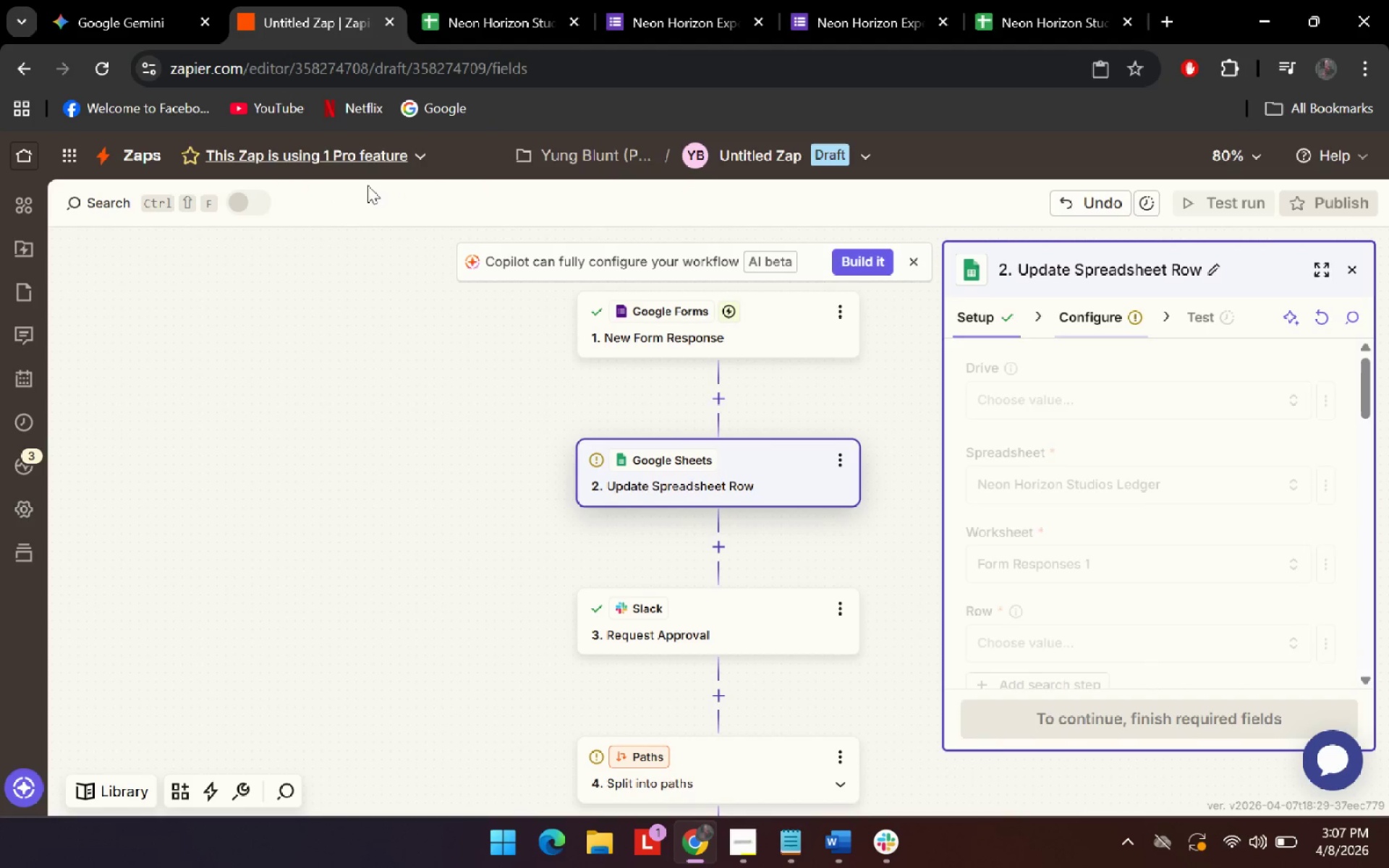 
left_click([0, 0])
 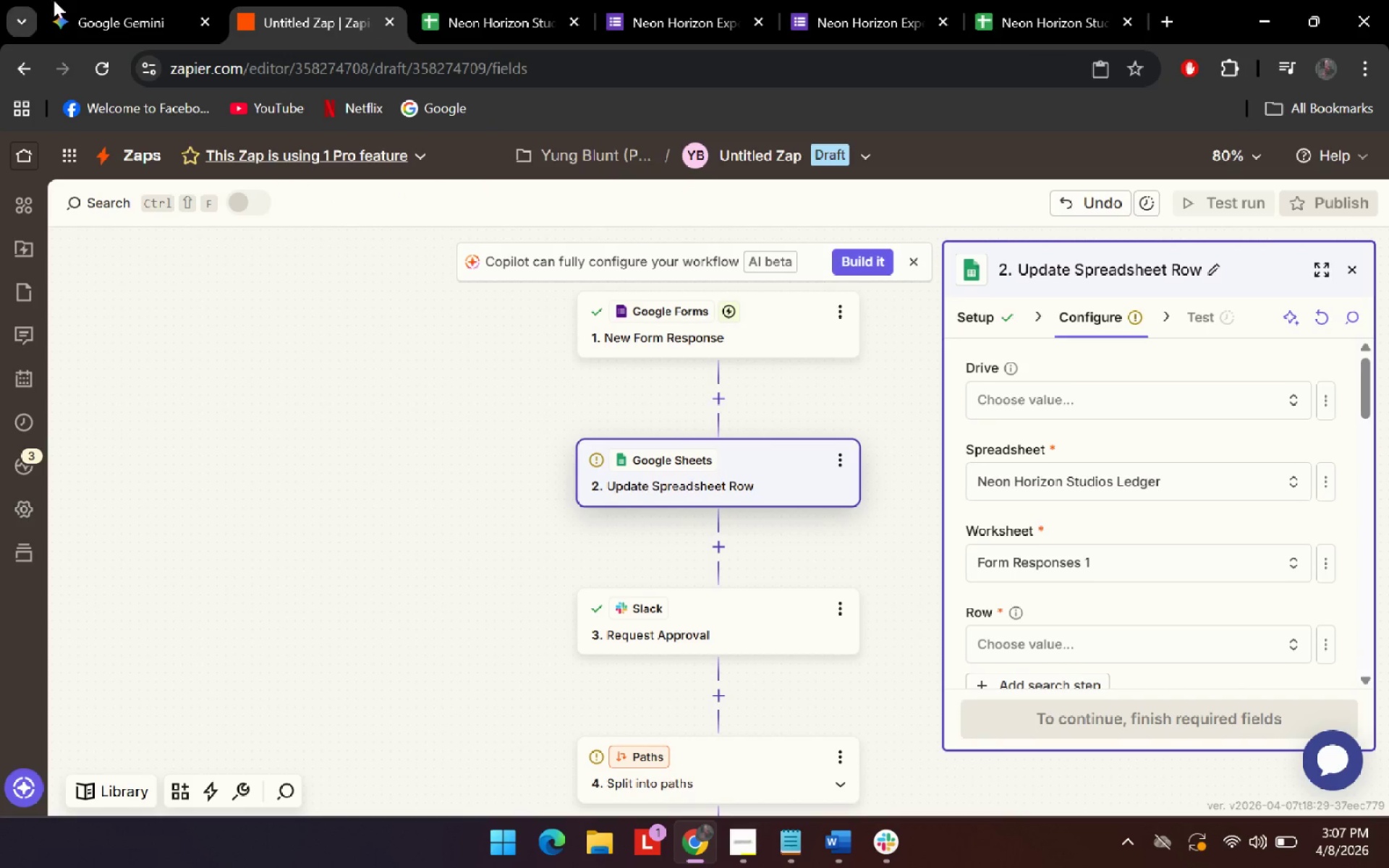 
left_click([77, 0])
 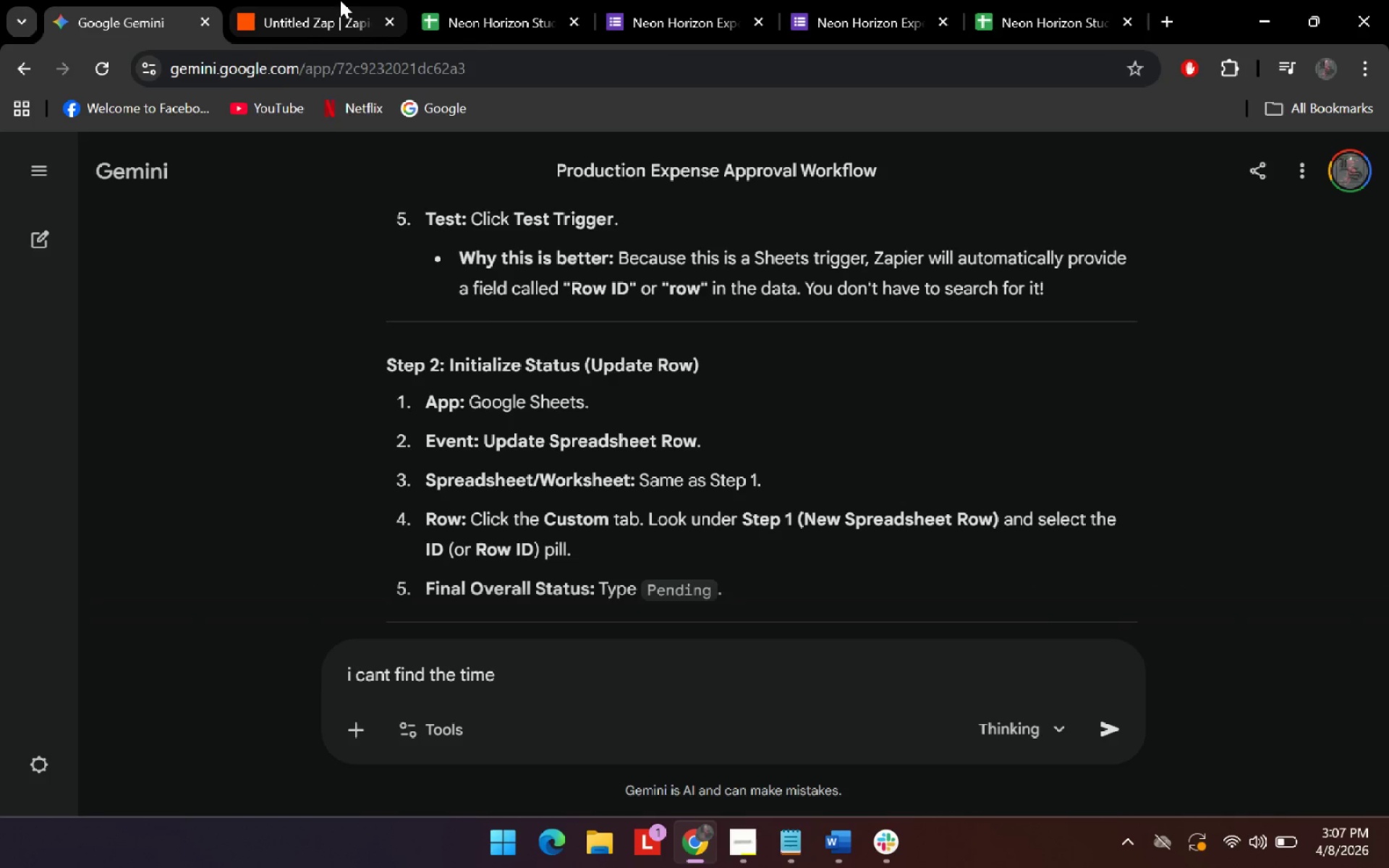 
left_click([340, 0])
 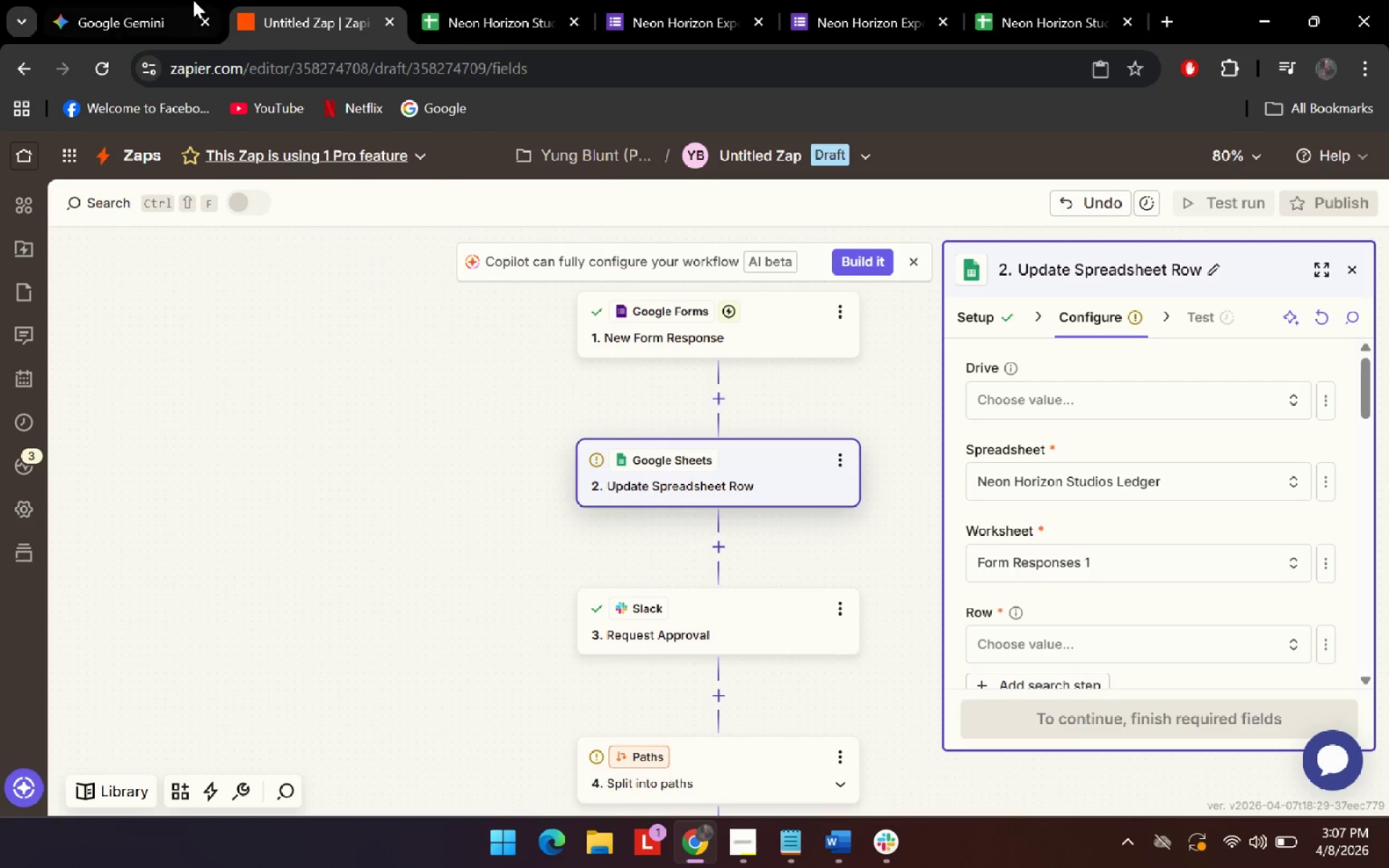 
left_click([183, 0])
 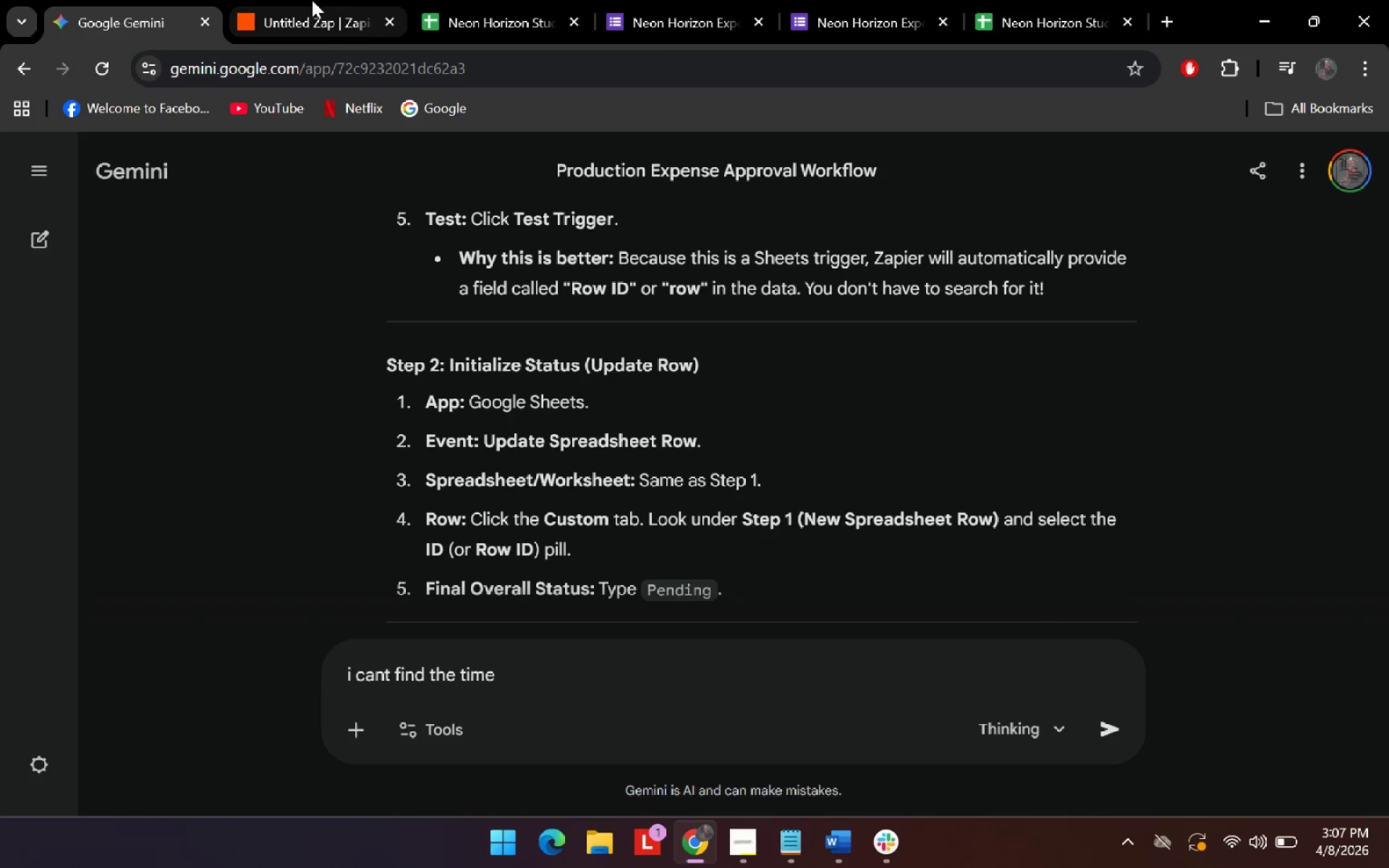 
left_click([312, 0])
 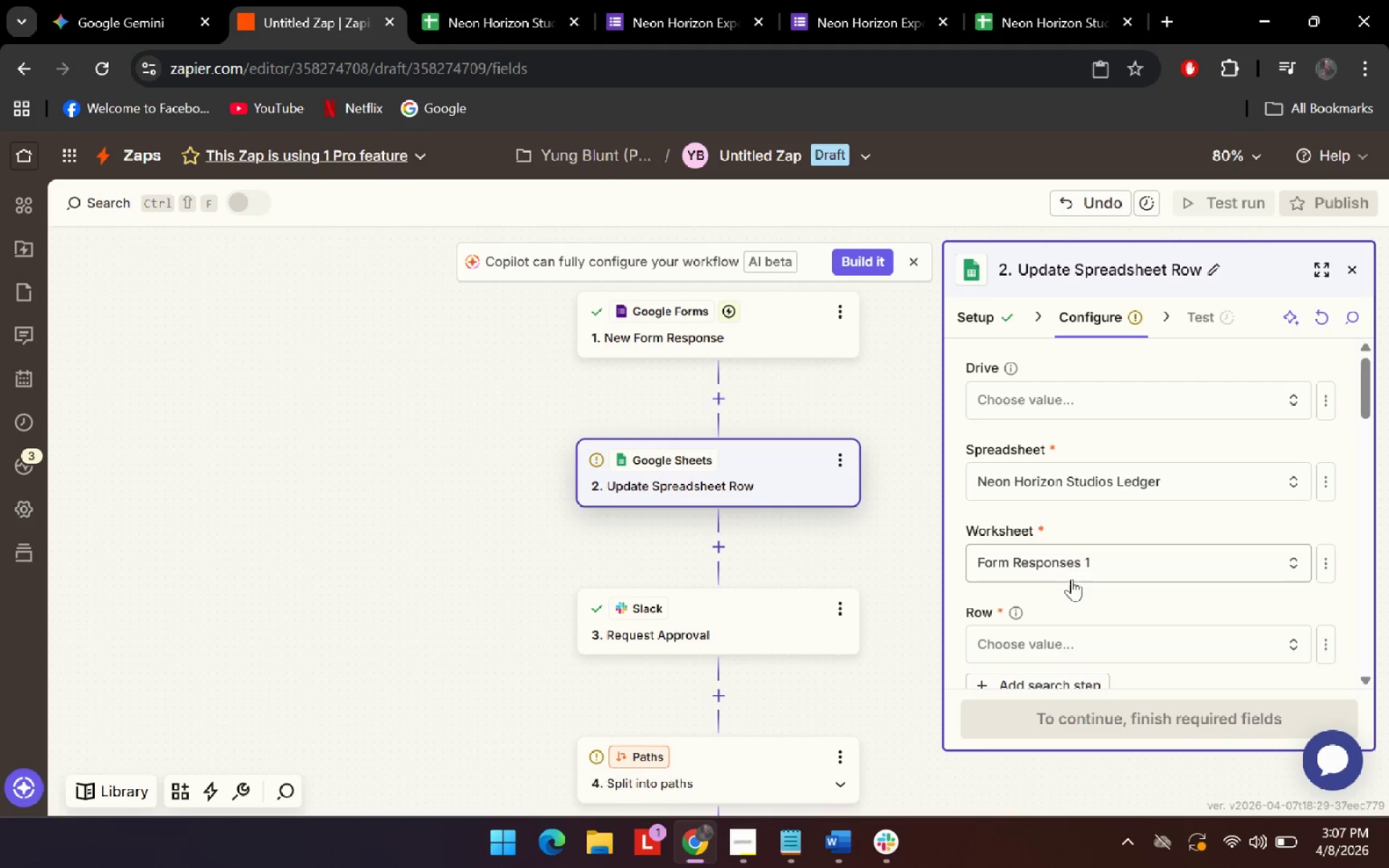 
left_click([1084, 648])
 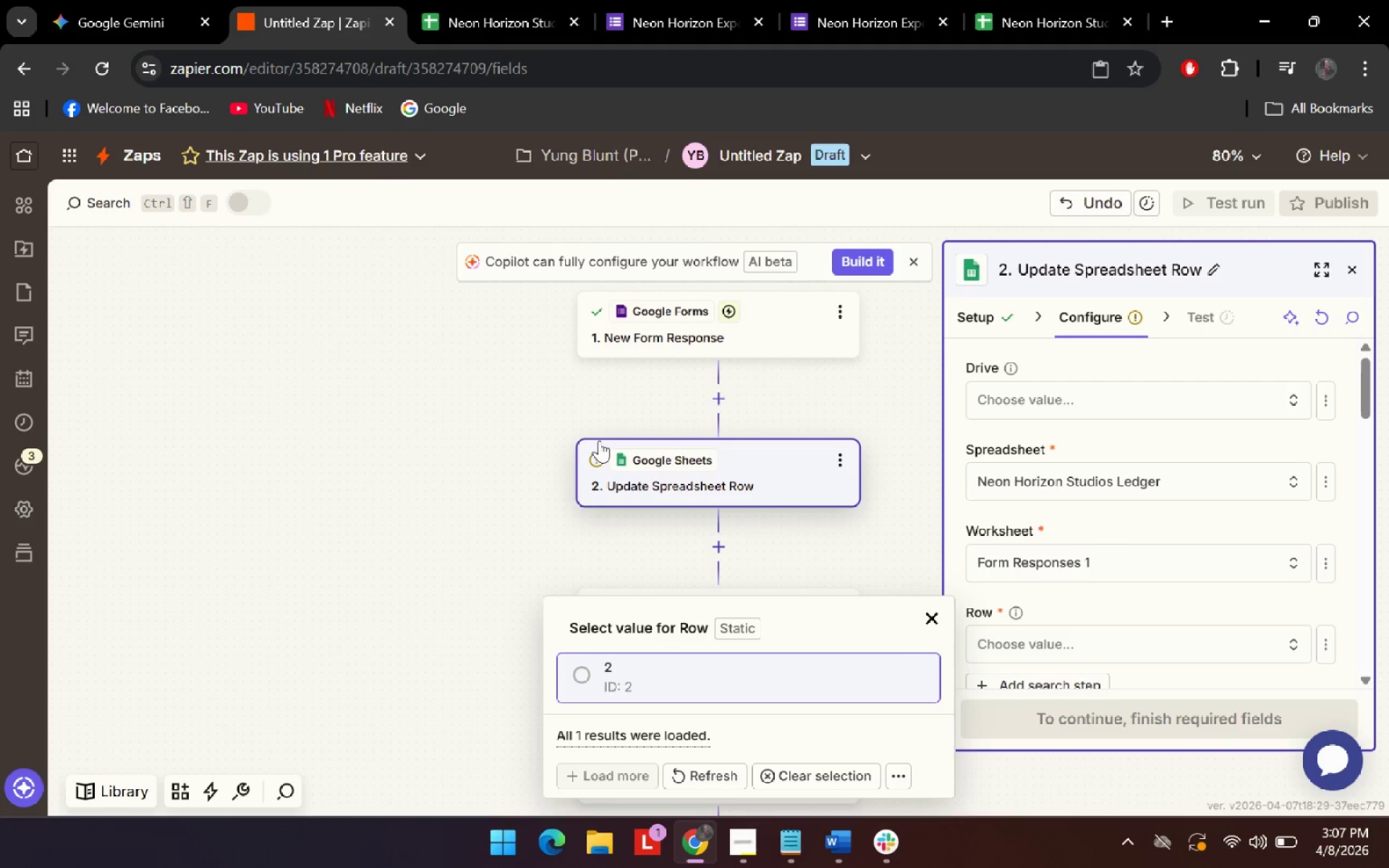 
left_click([131, 33])
 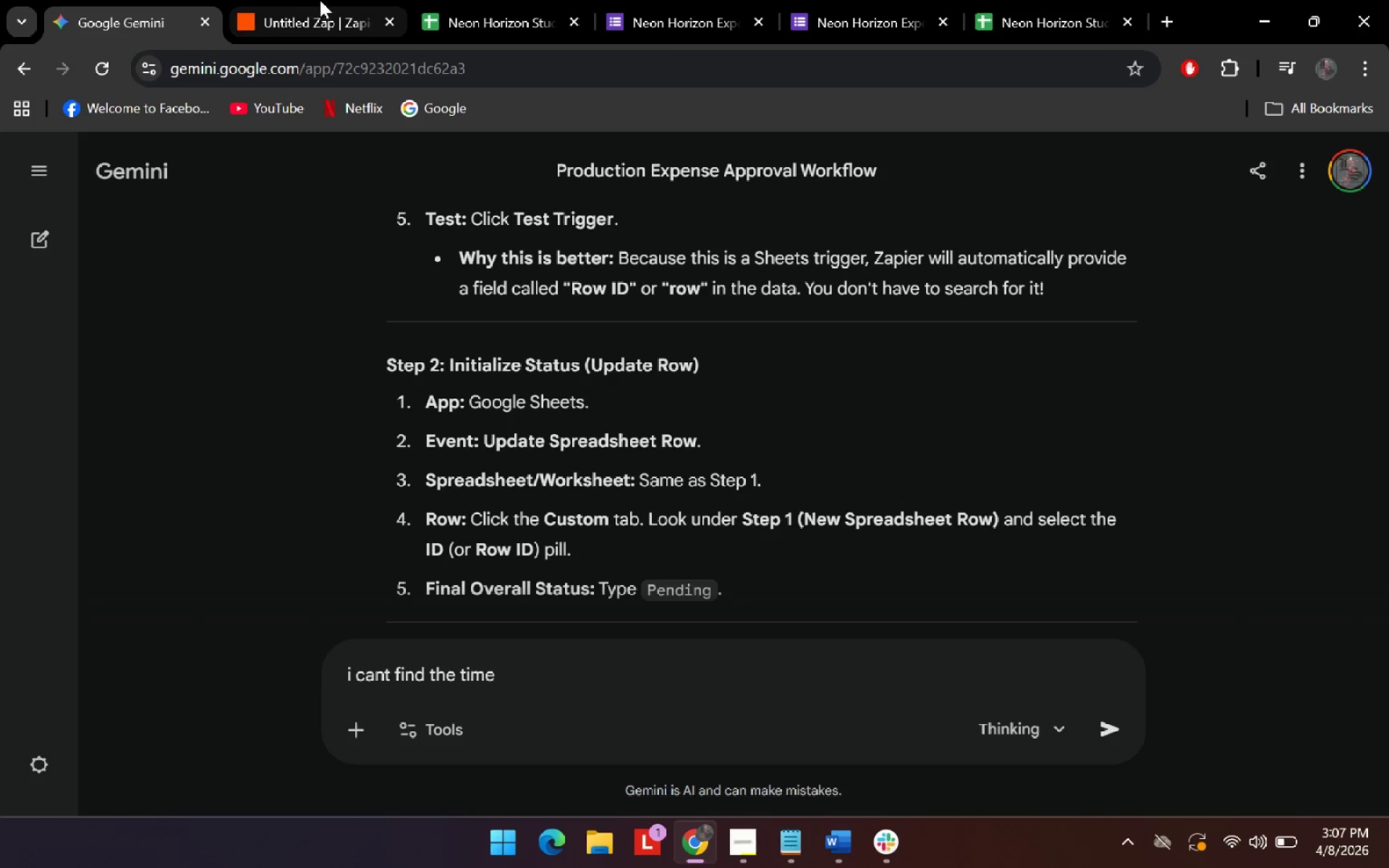 
left_click([327, 0])
 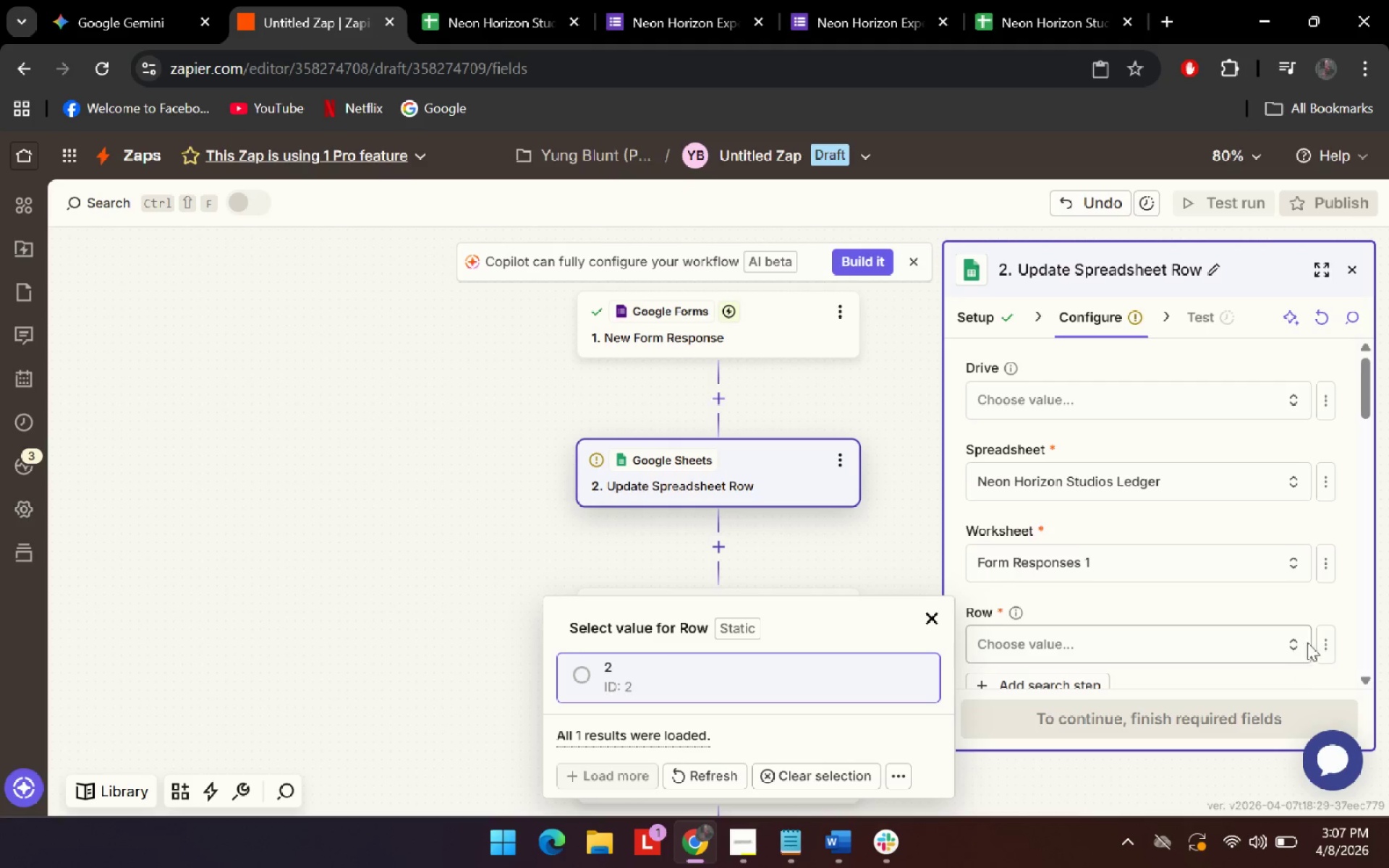 
left_click([1325, 634])
 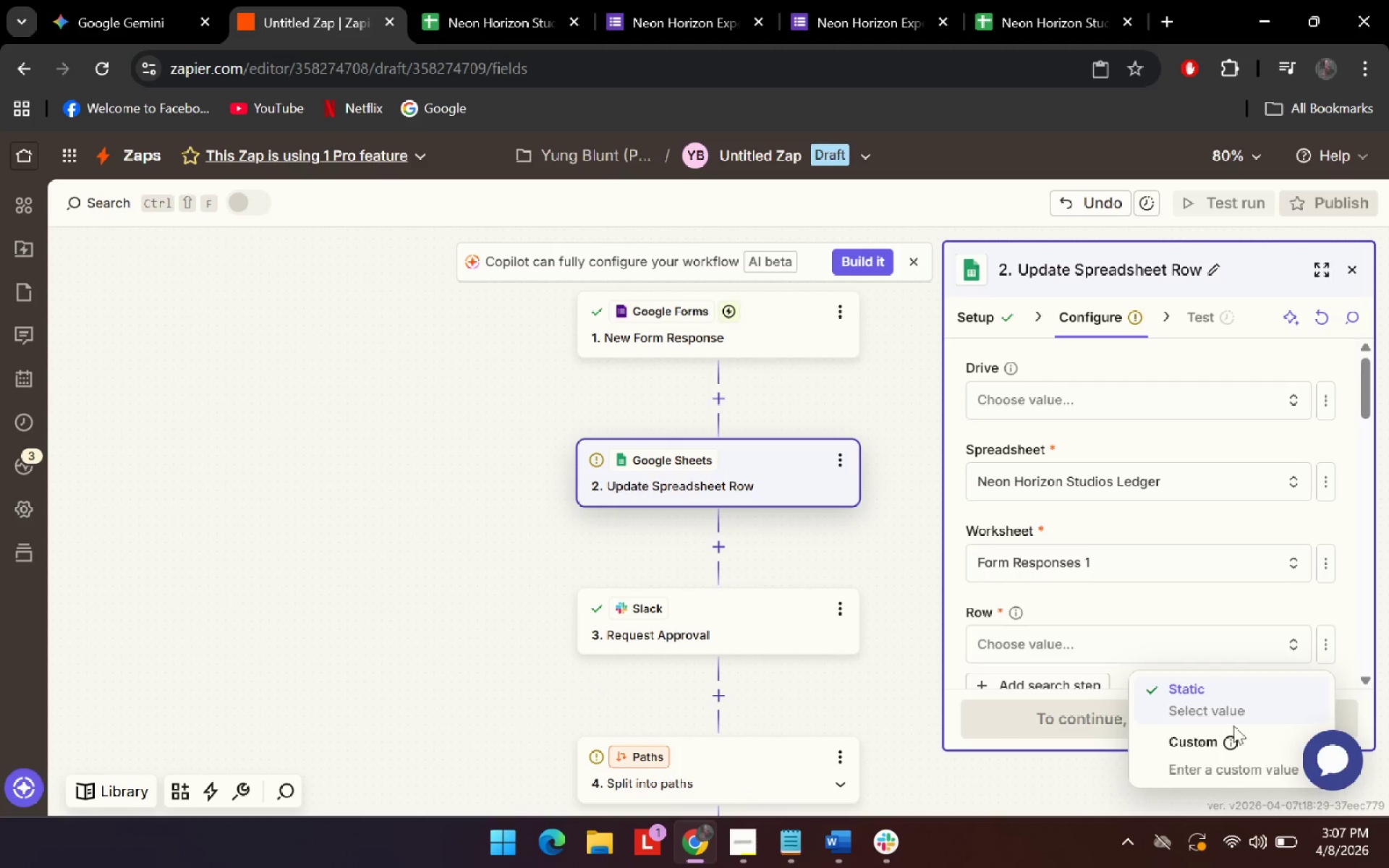 
left_click([1236, 743])
 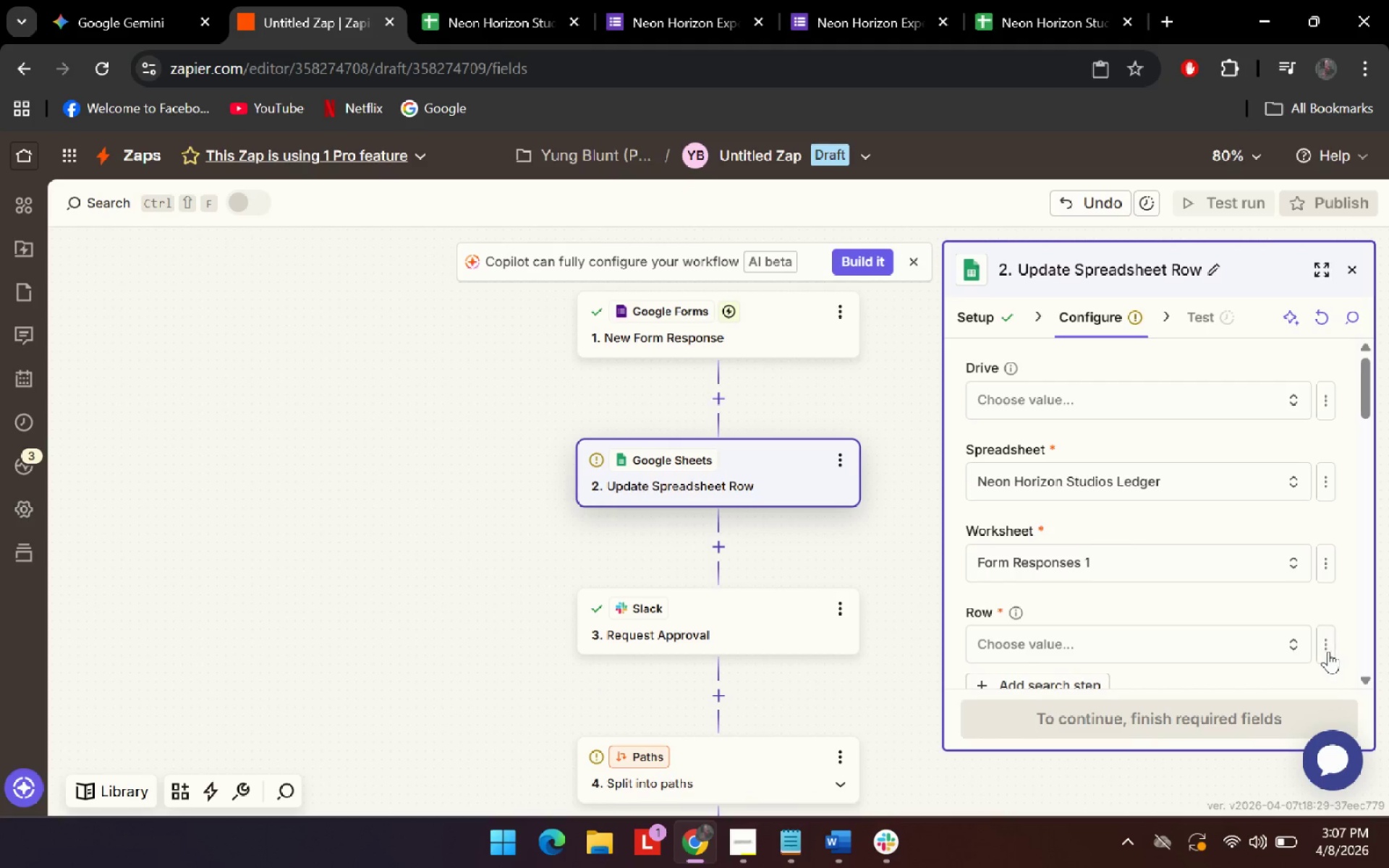 
left_click([1205, 744])
 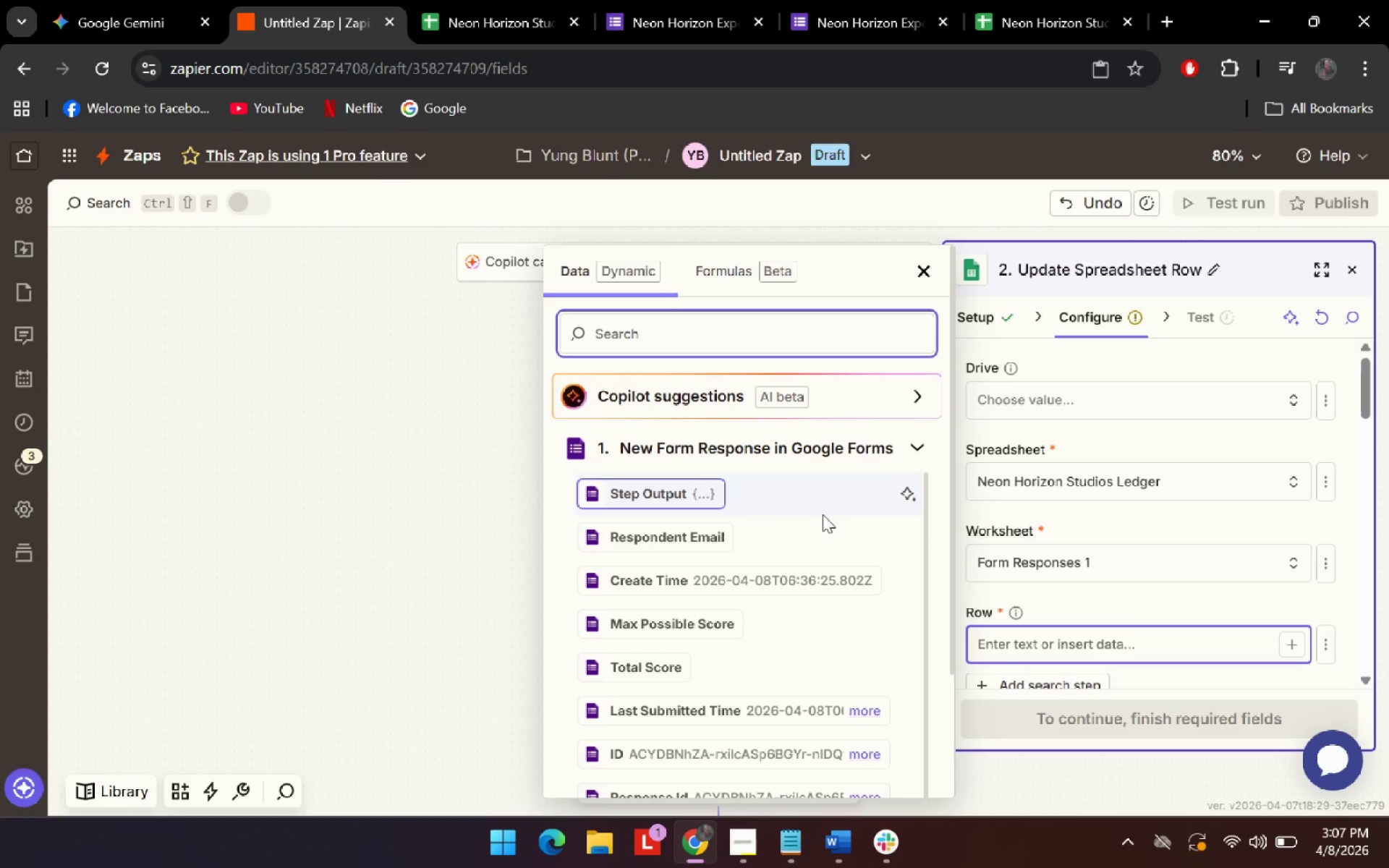 
scroll: coordinate [780, 538], scroll_direction: down, amount: 1.0
 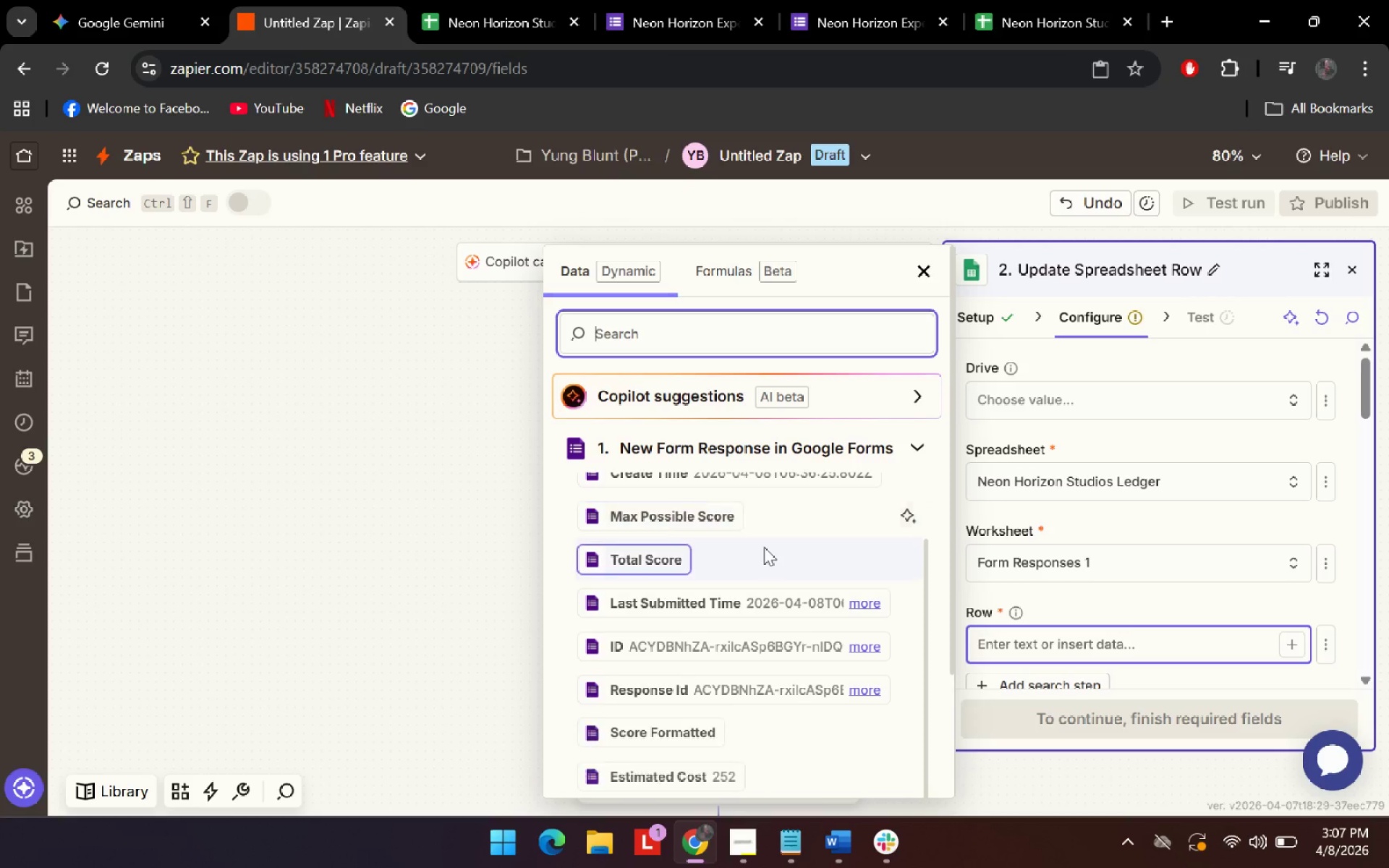 
scroll: coordinate [764, 547], scroll_direction: up, amount: 1.0
 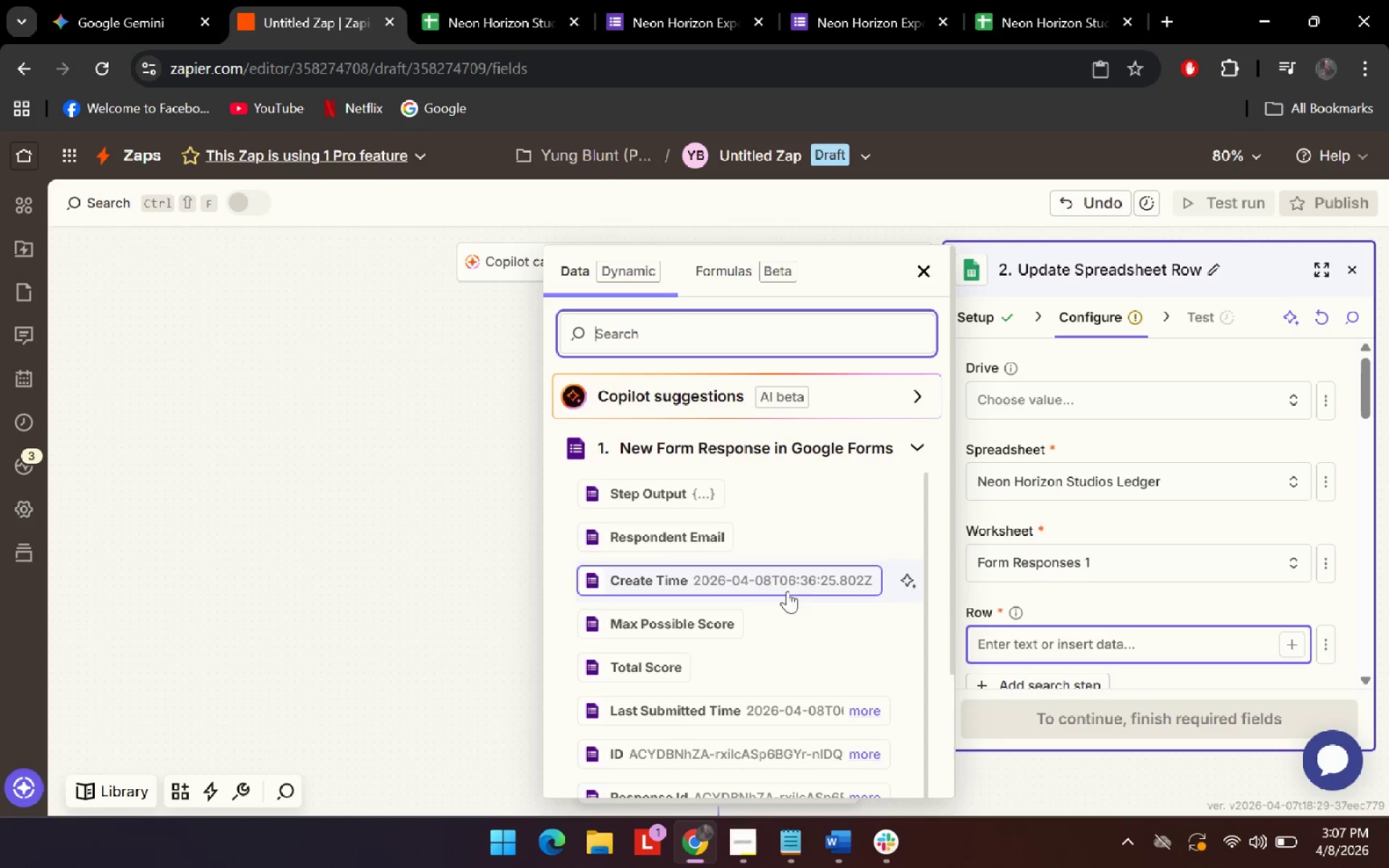 
scroll: coordinate [786, 602], scroll_direction: down, amount: 1.0
 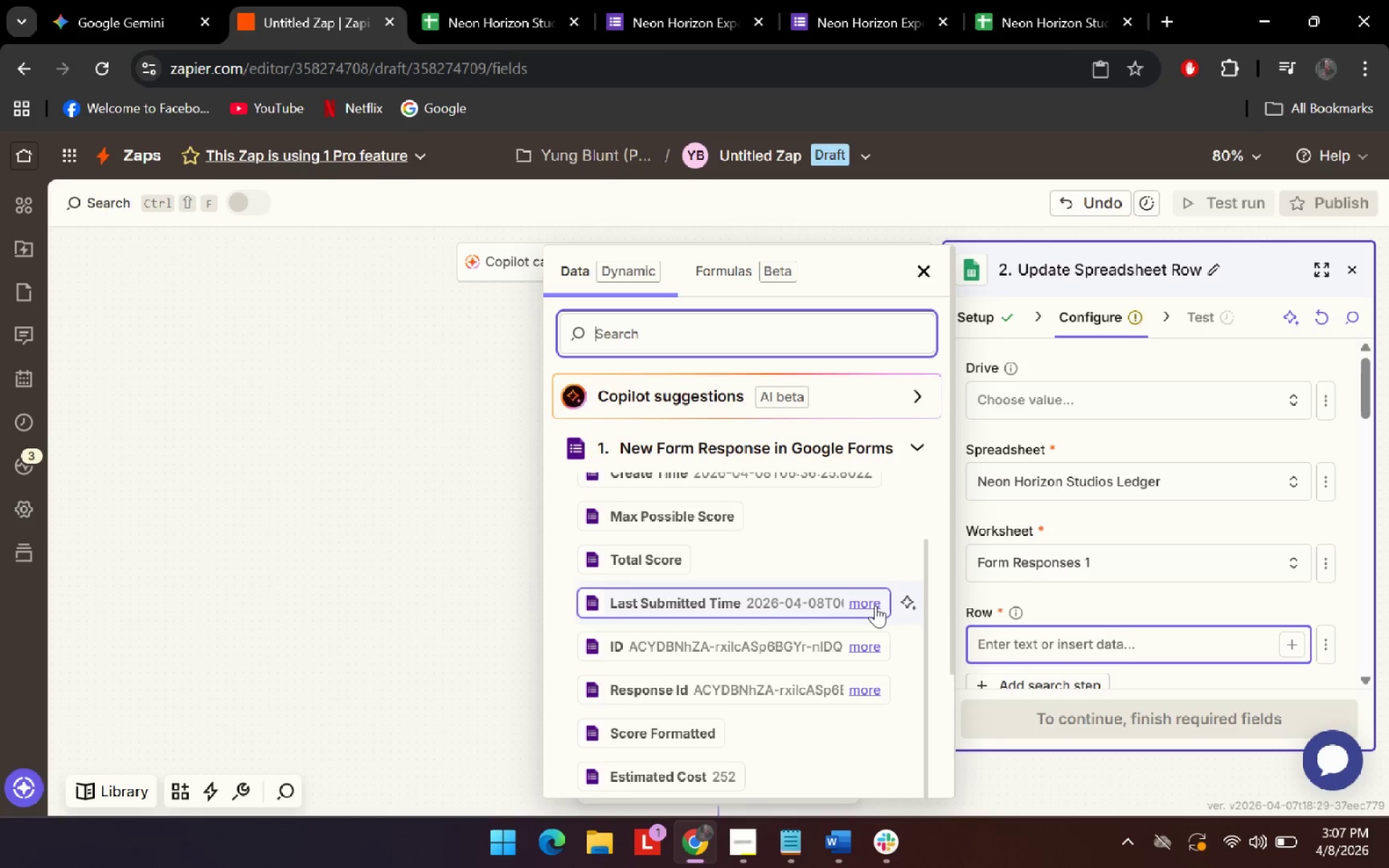 
left_click([862, 603])
 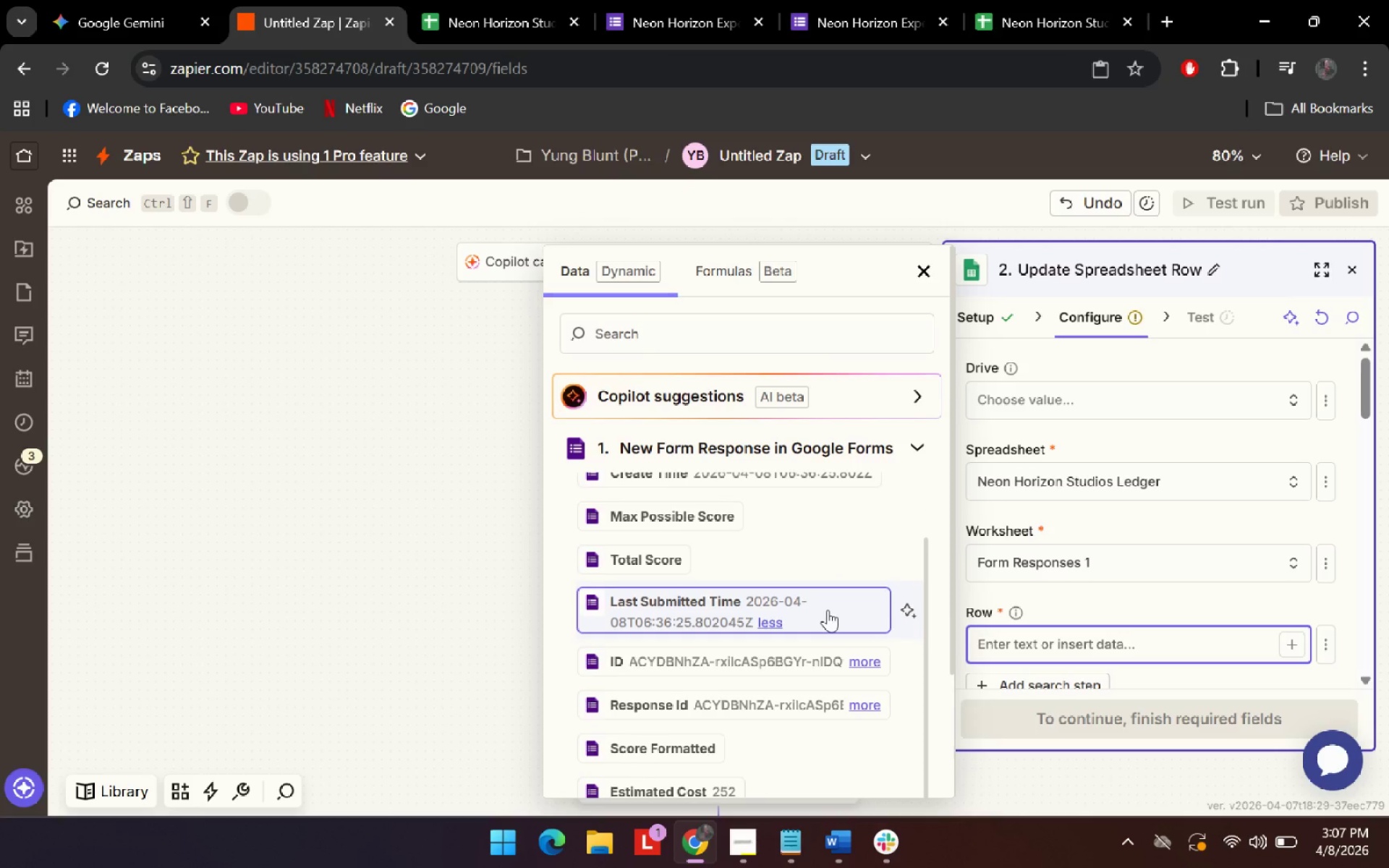 
left_click([828, 610])
 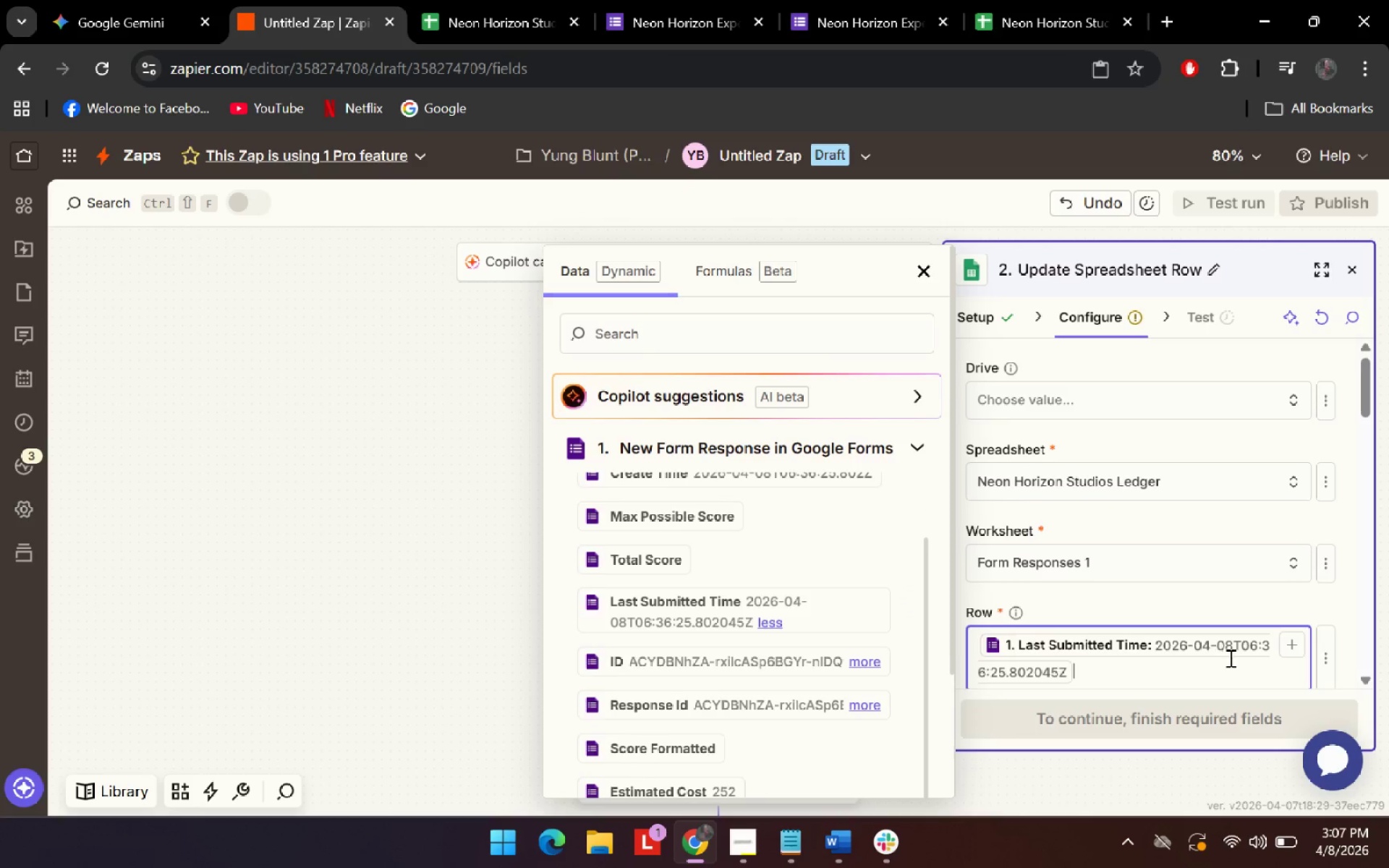 
scroll: coordinate [1149, 651], scroll_direction: down, amount: 3.0
 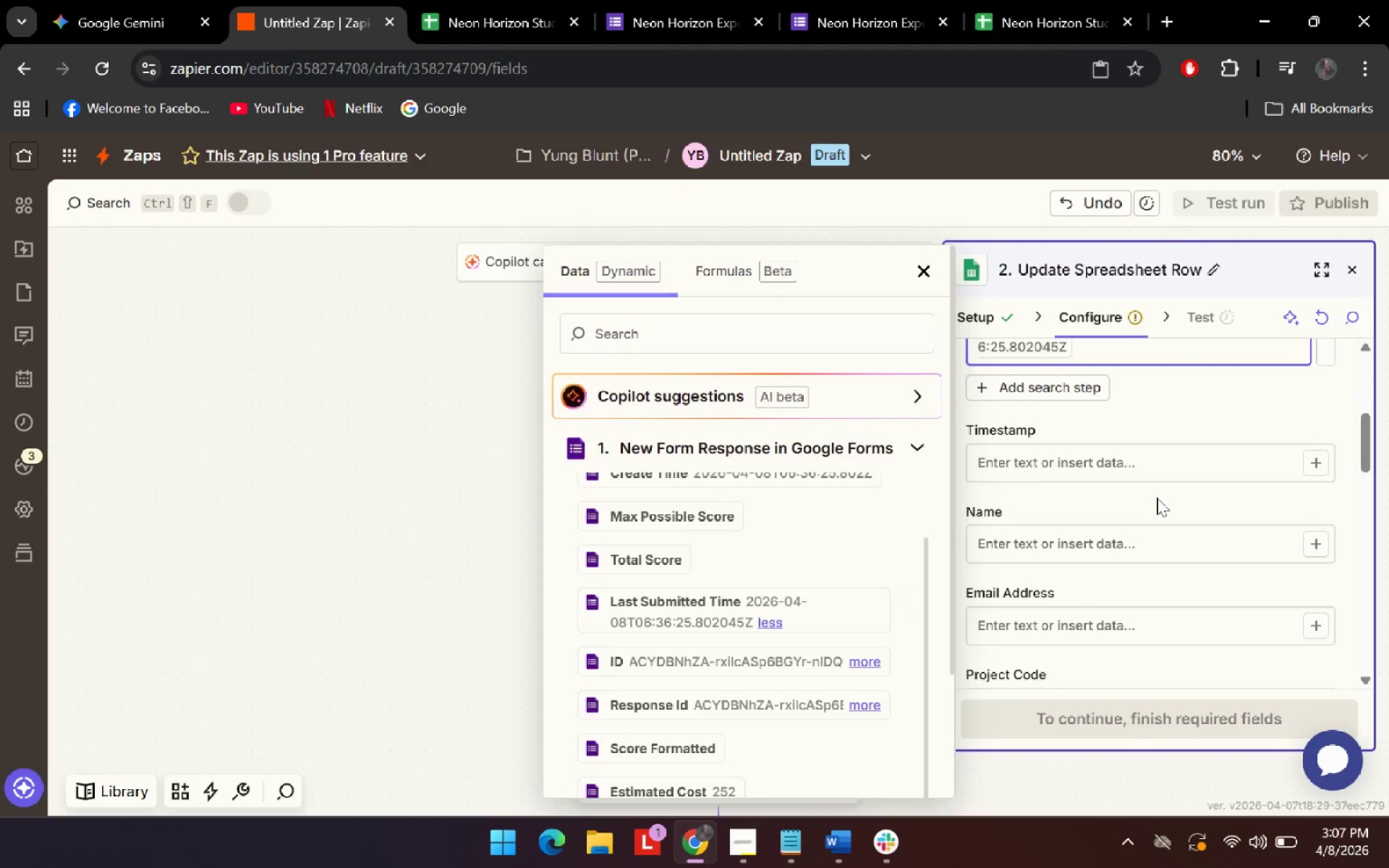 
left_click([1156, 516])
 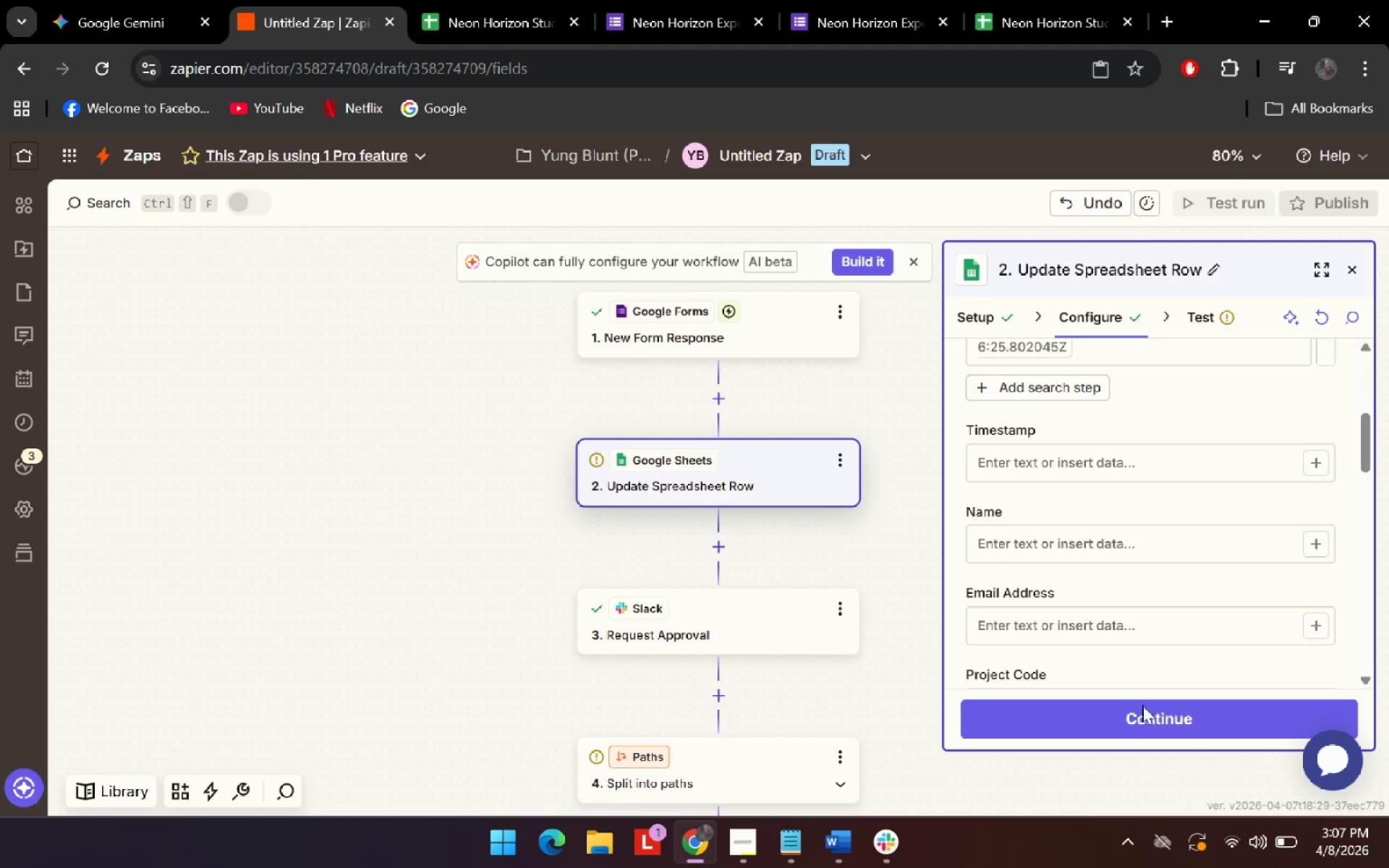 
left_click([1144, 710])
 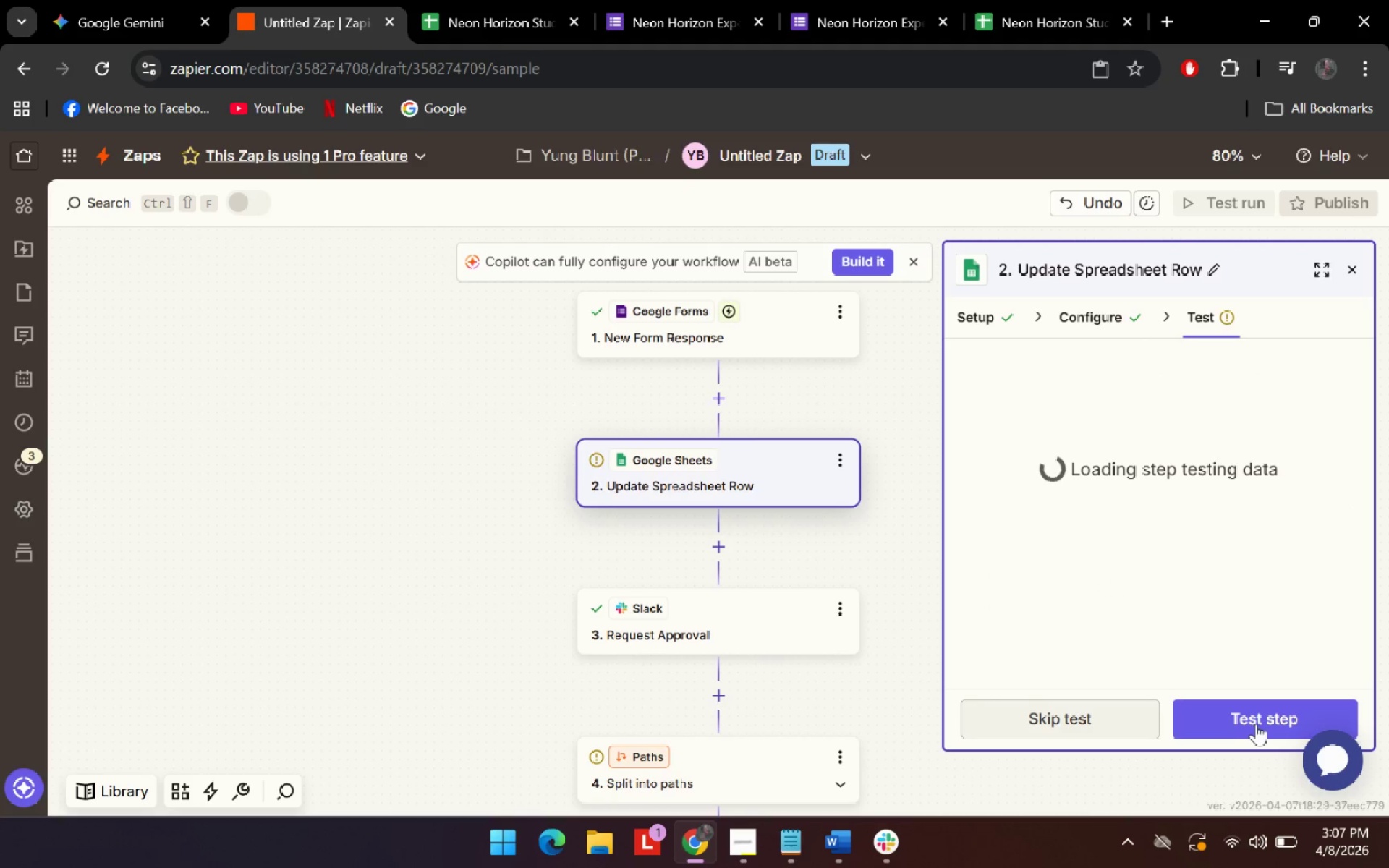 
left_click([1257, 723])
 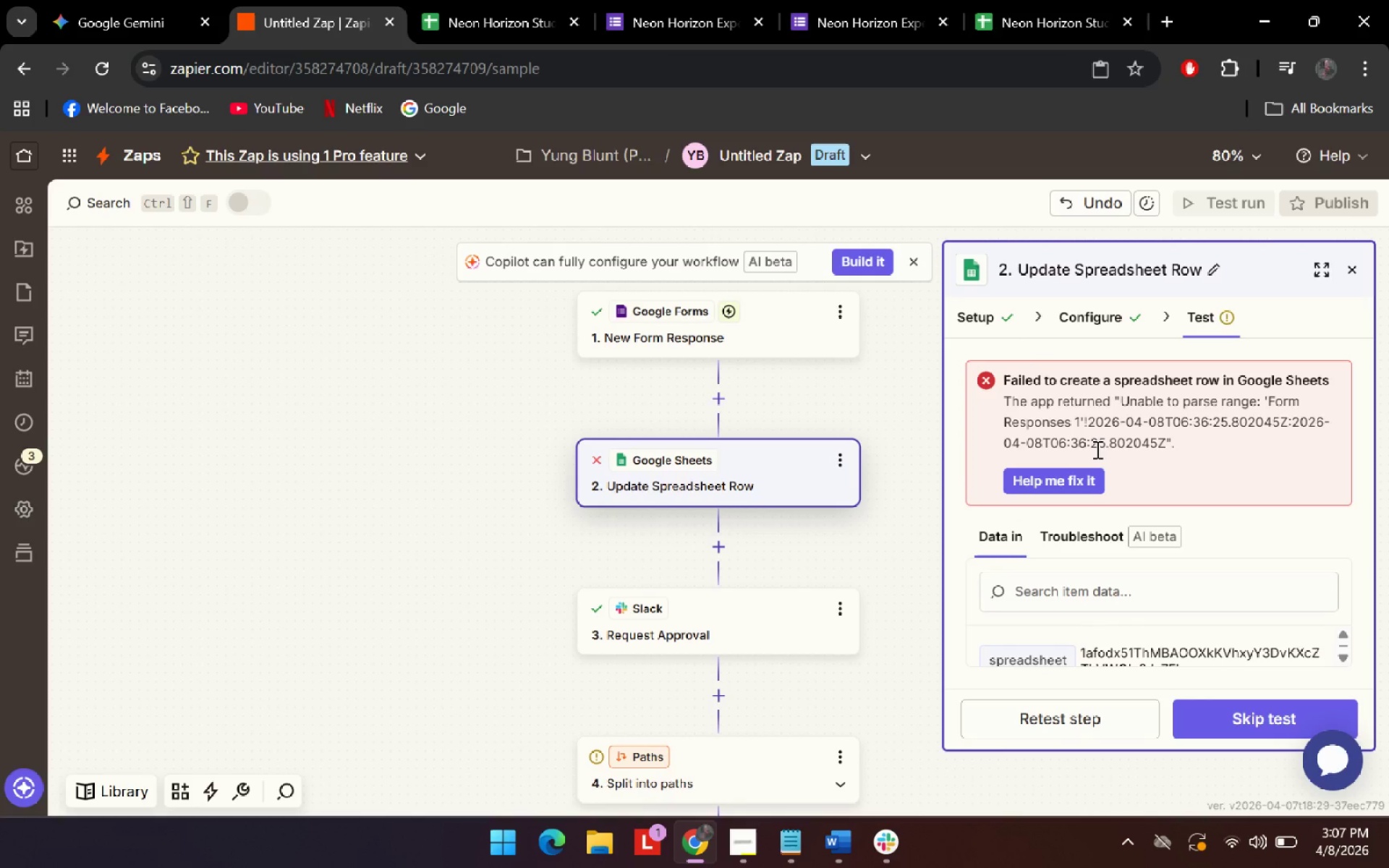 
wait(7.39)
 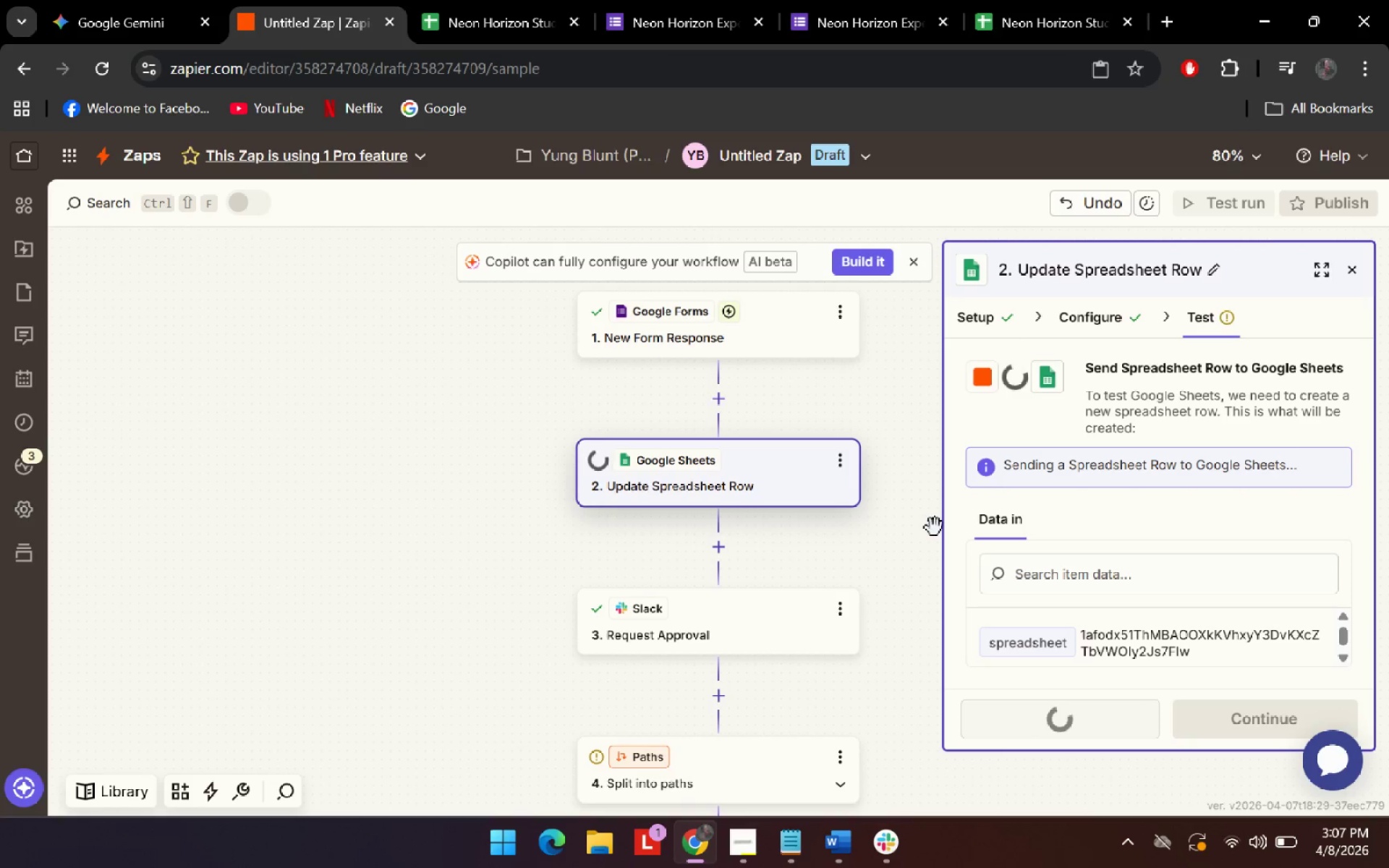 
left_click([168, 0])
 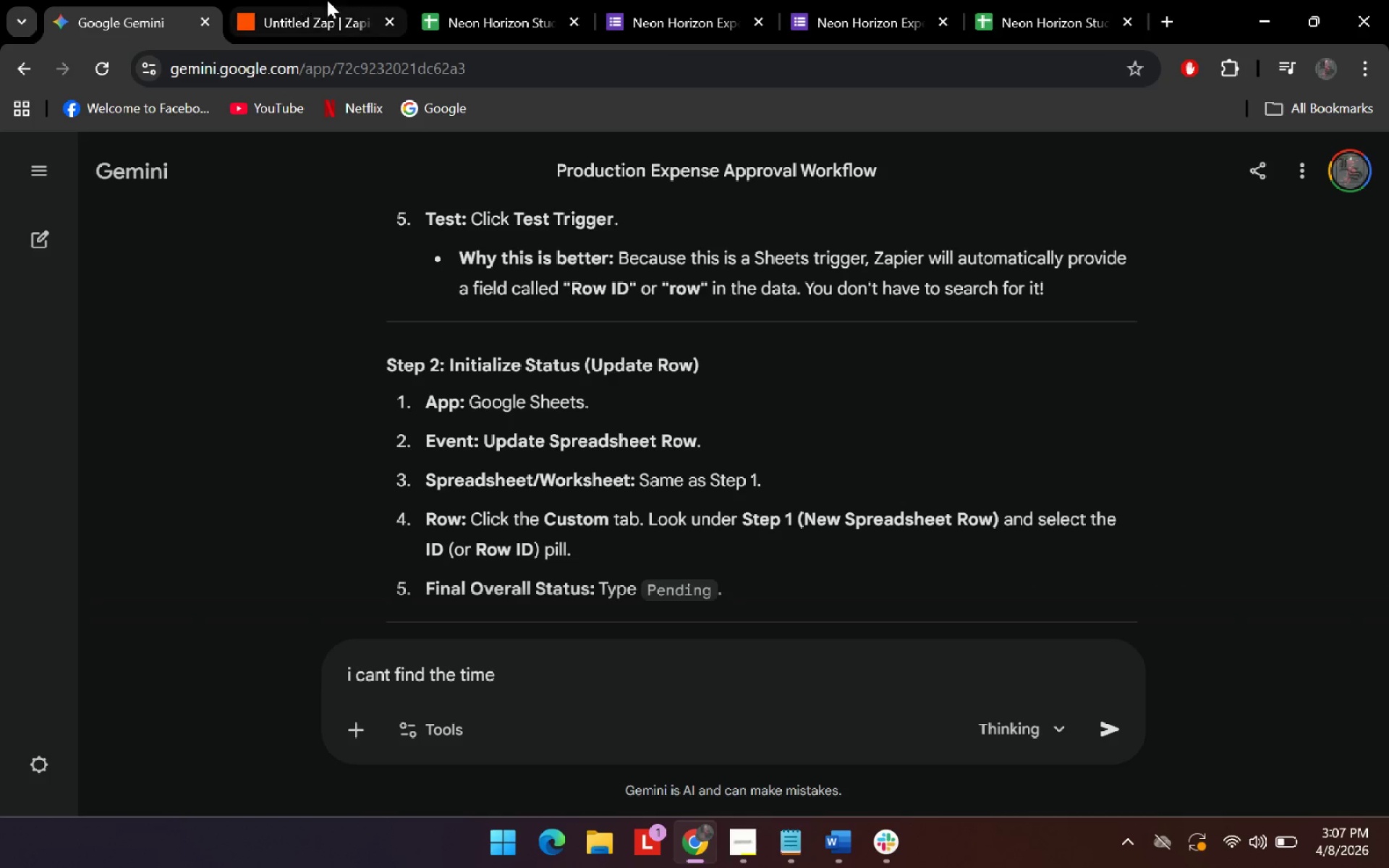 
mouse_move([305, -20])
 